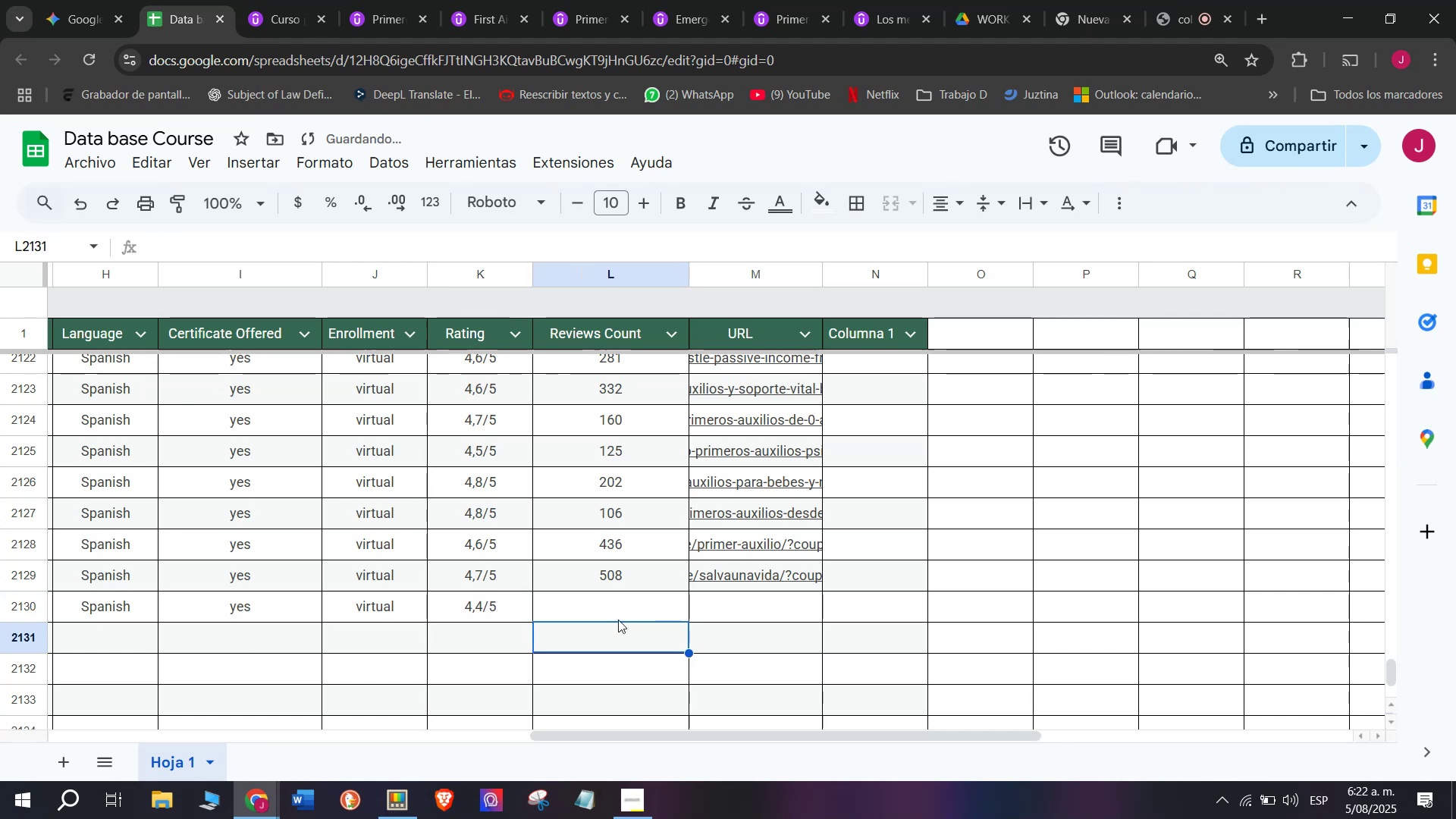 
left_click([620, 619])
 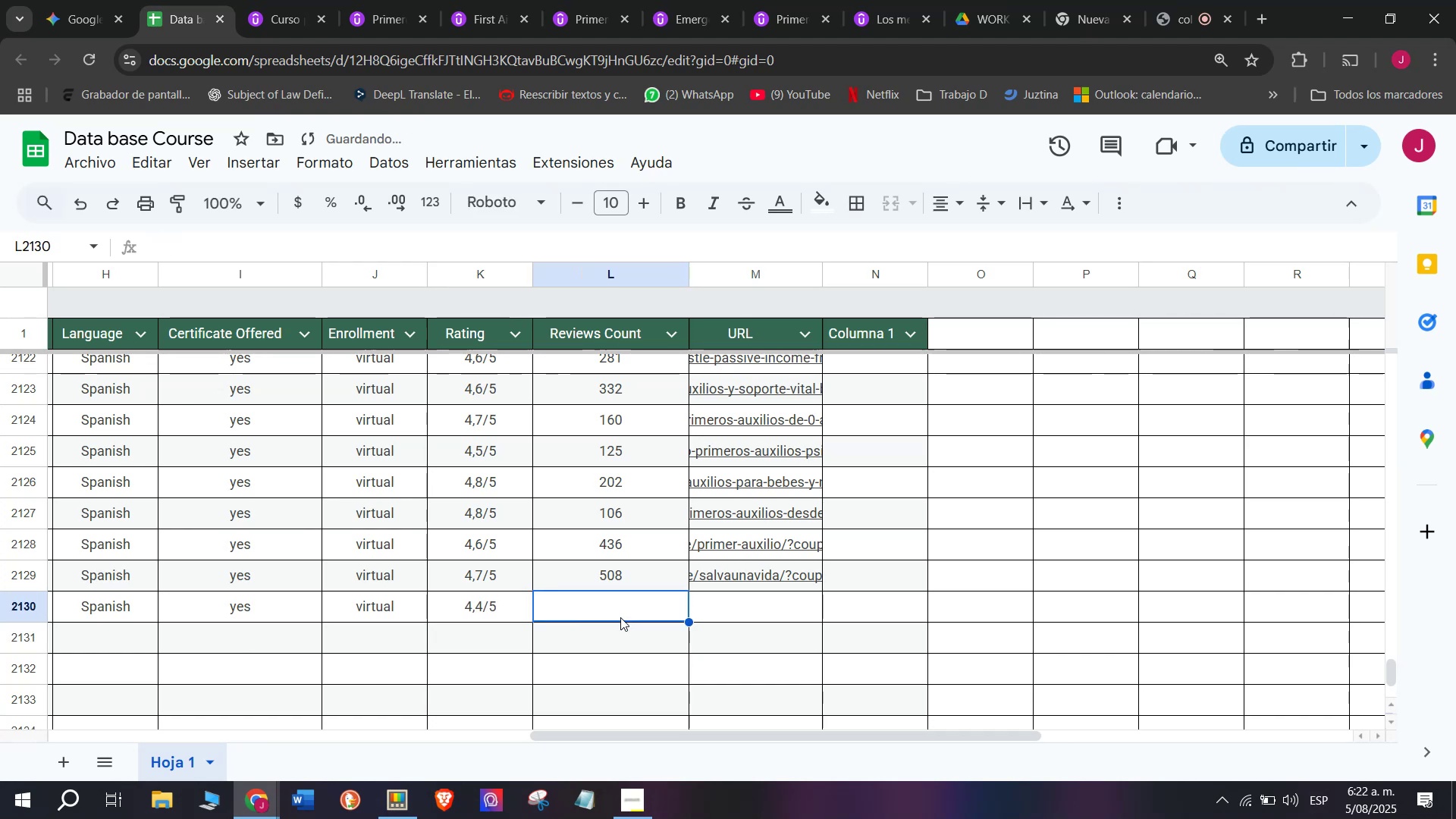 
type(16)
 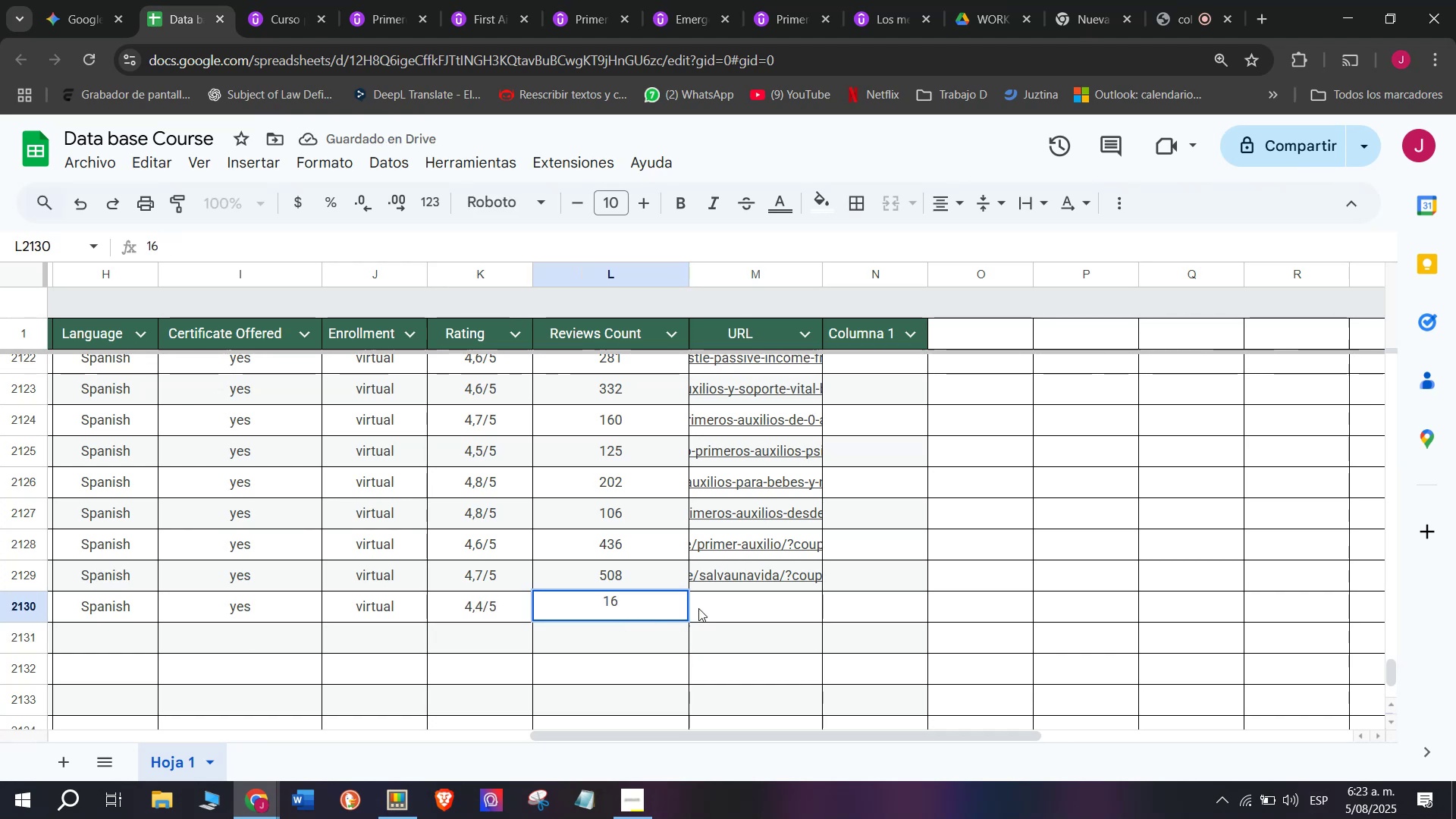 
left_click([711, 604])
 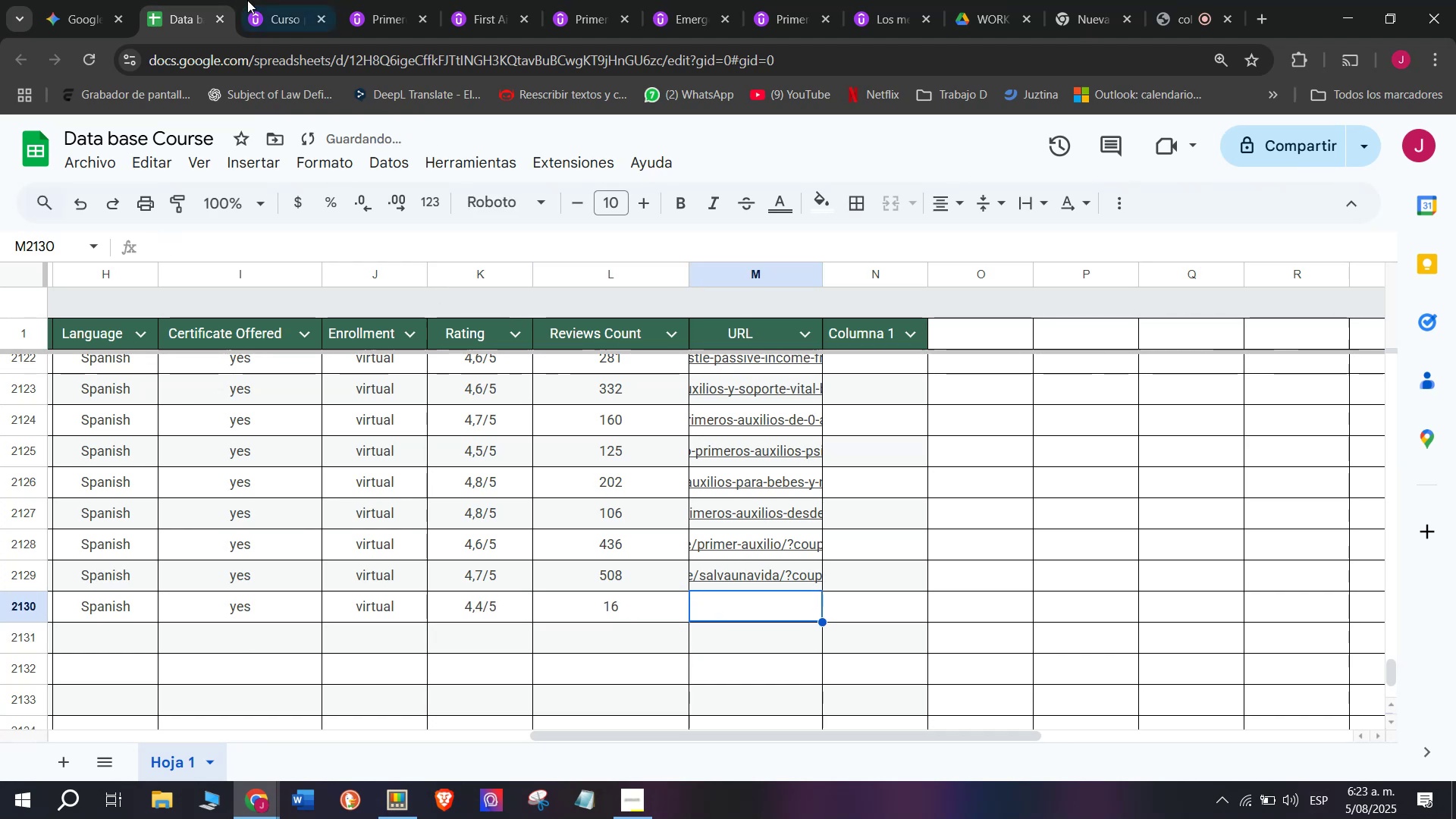 
left_click([251, 0])
 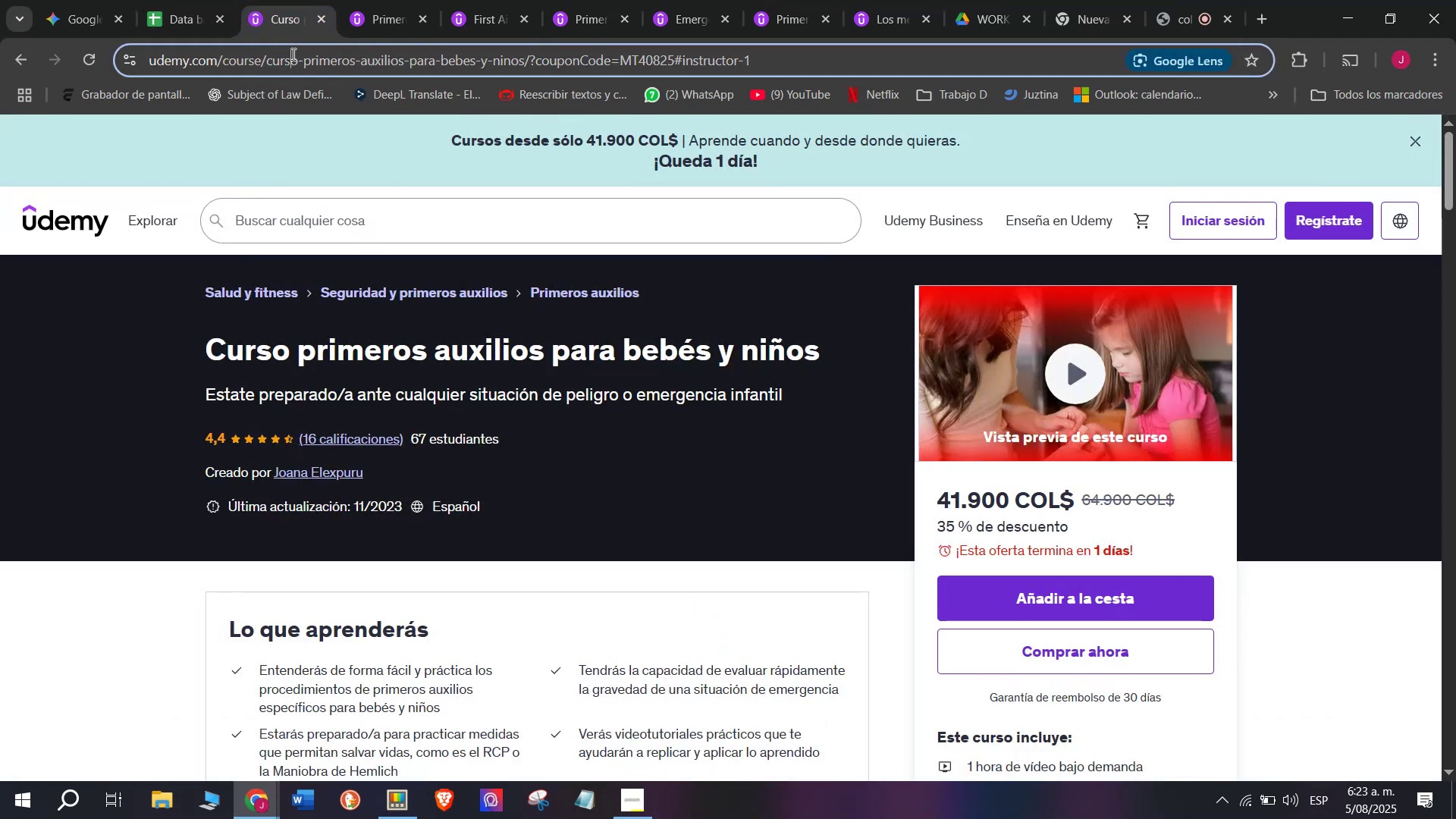 
double_click([292, 55])
 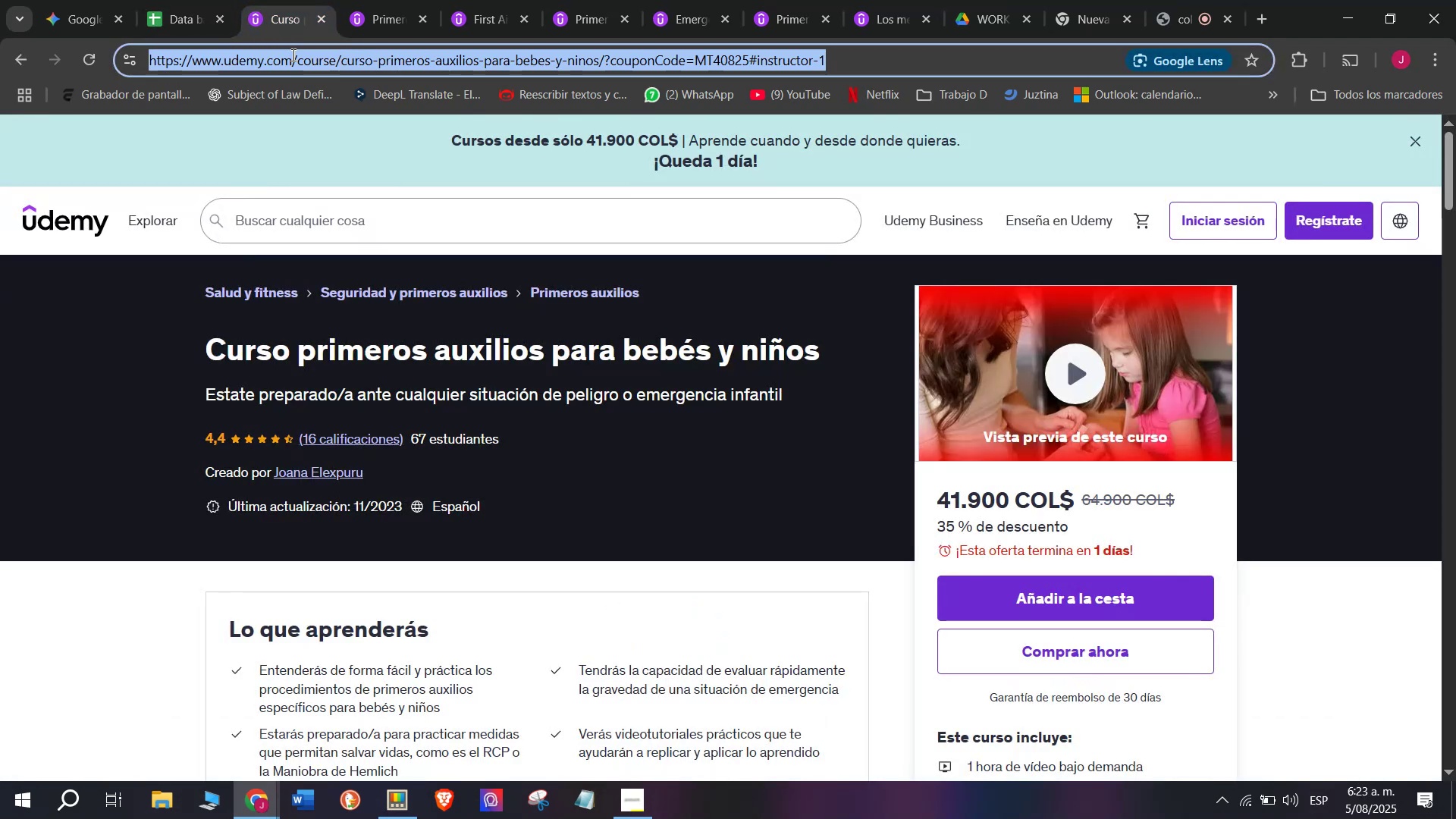 
triple_click([292, 55])
 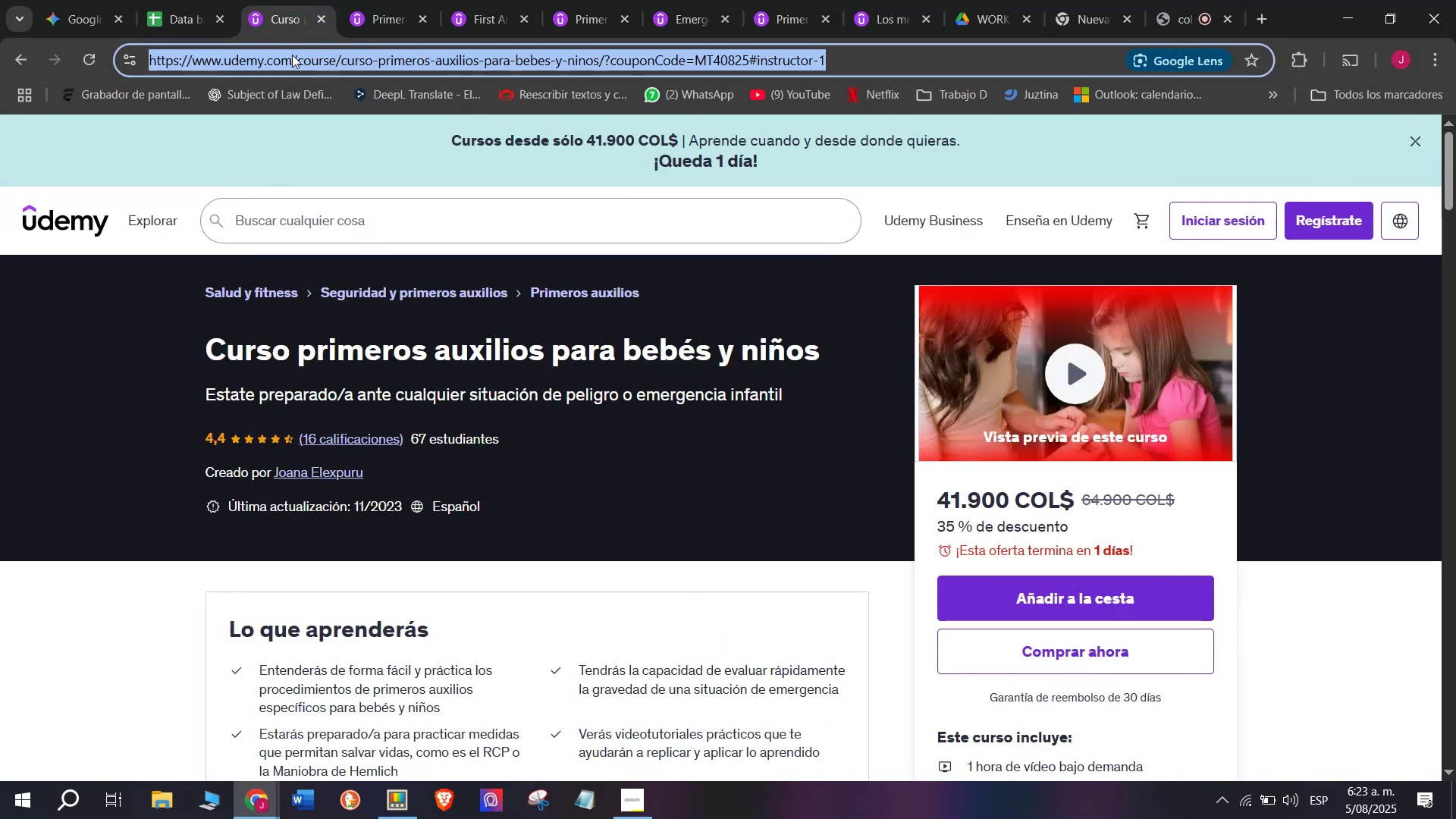 
key(Control+ControlLeft)
 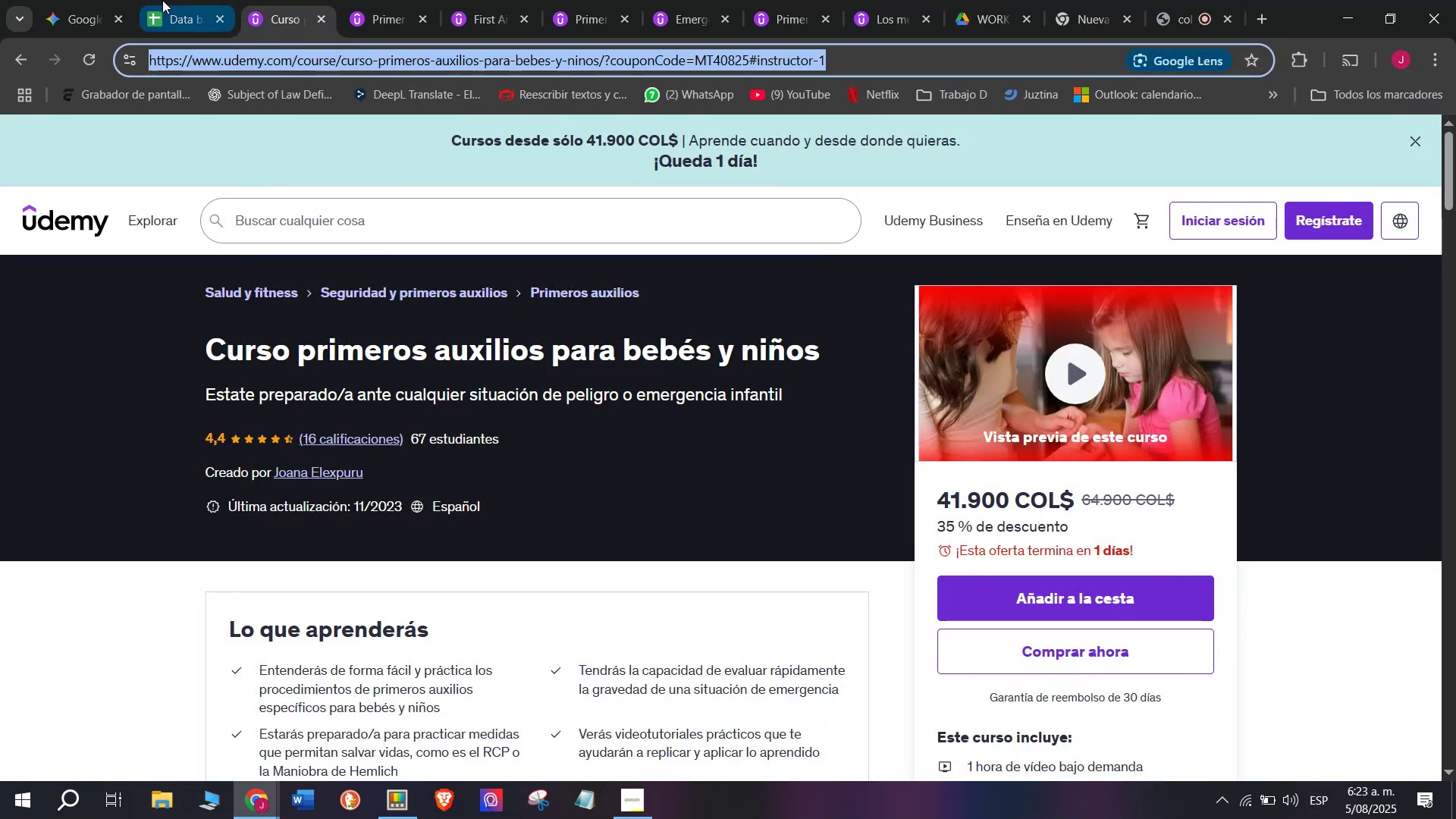 
key(Break)
 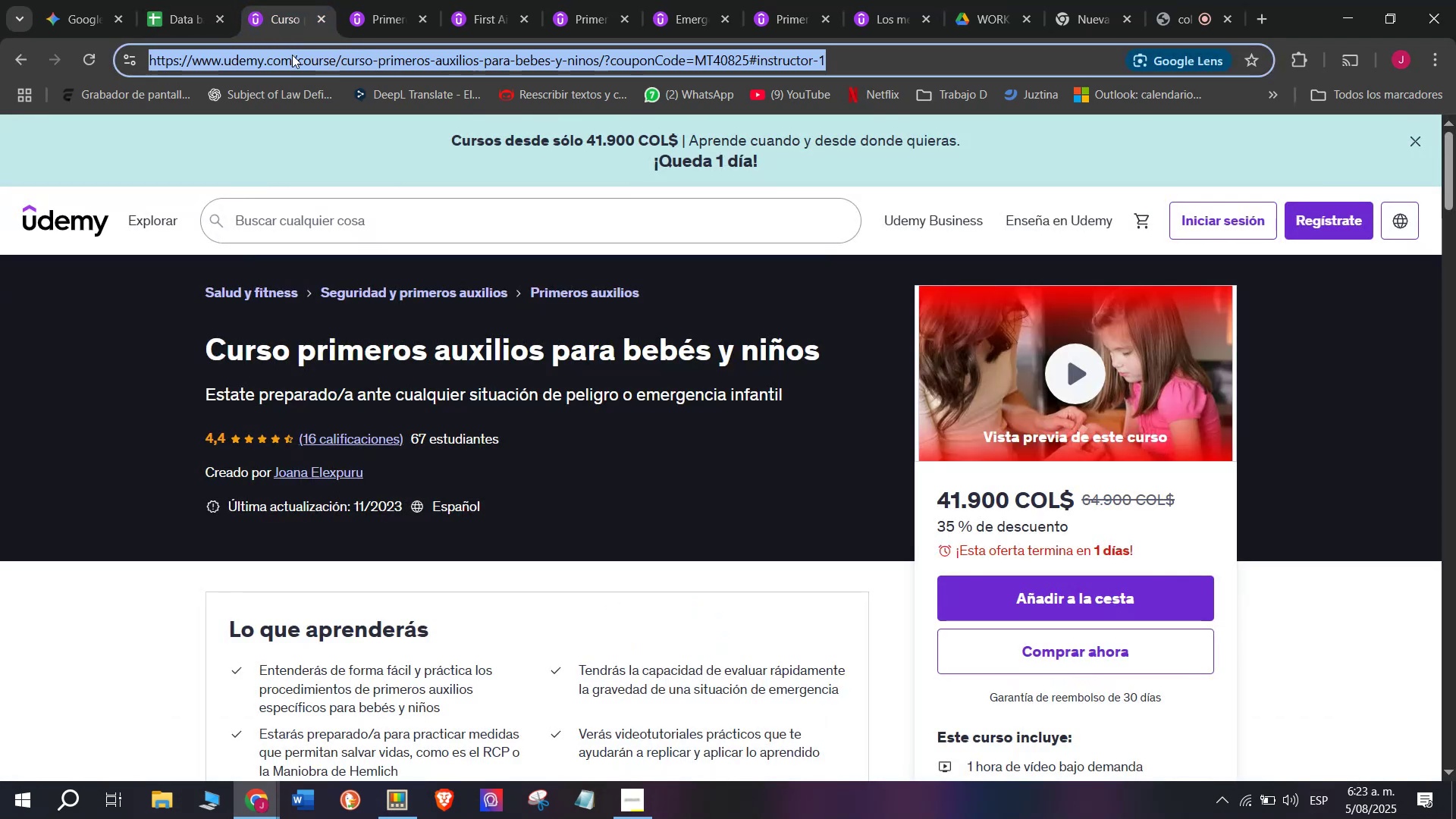 
key(Control+C)
 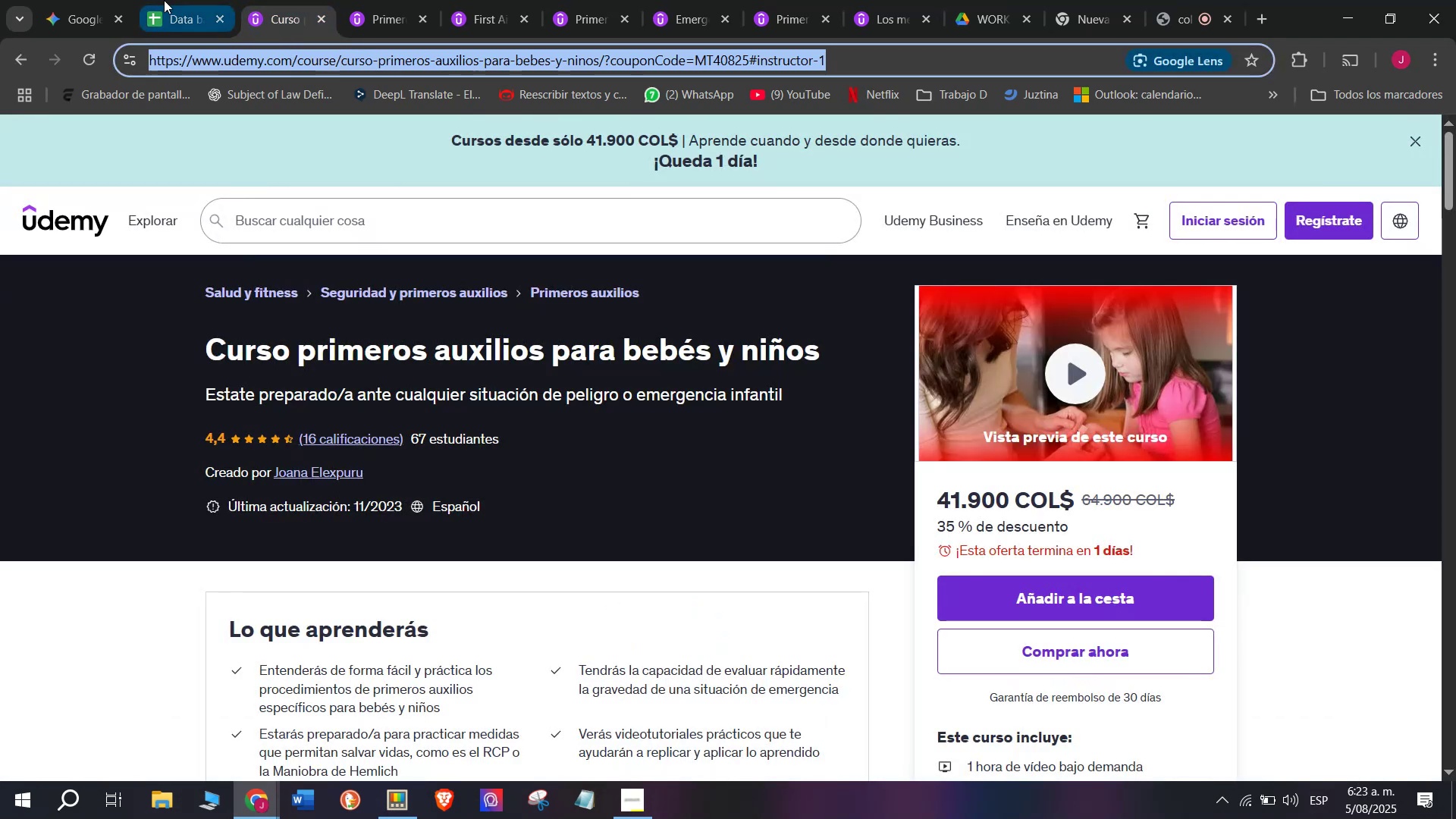 
left_click([162, 0])
 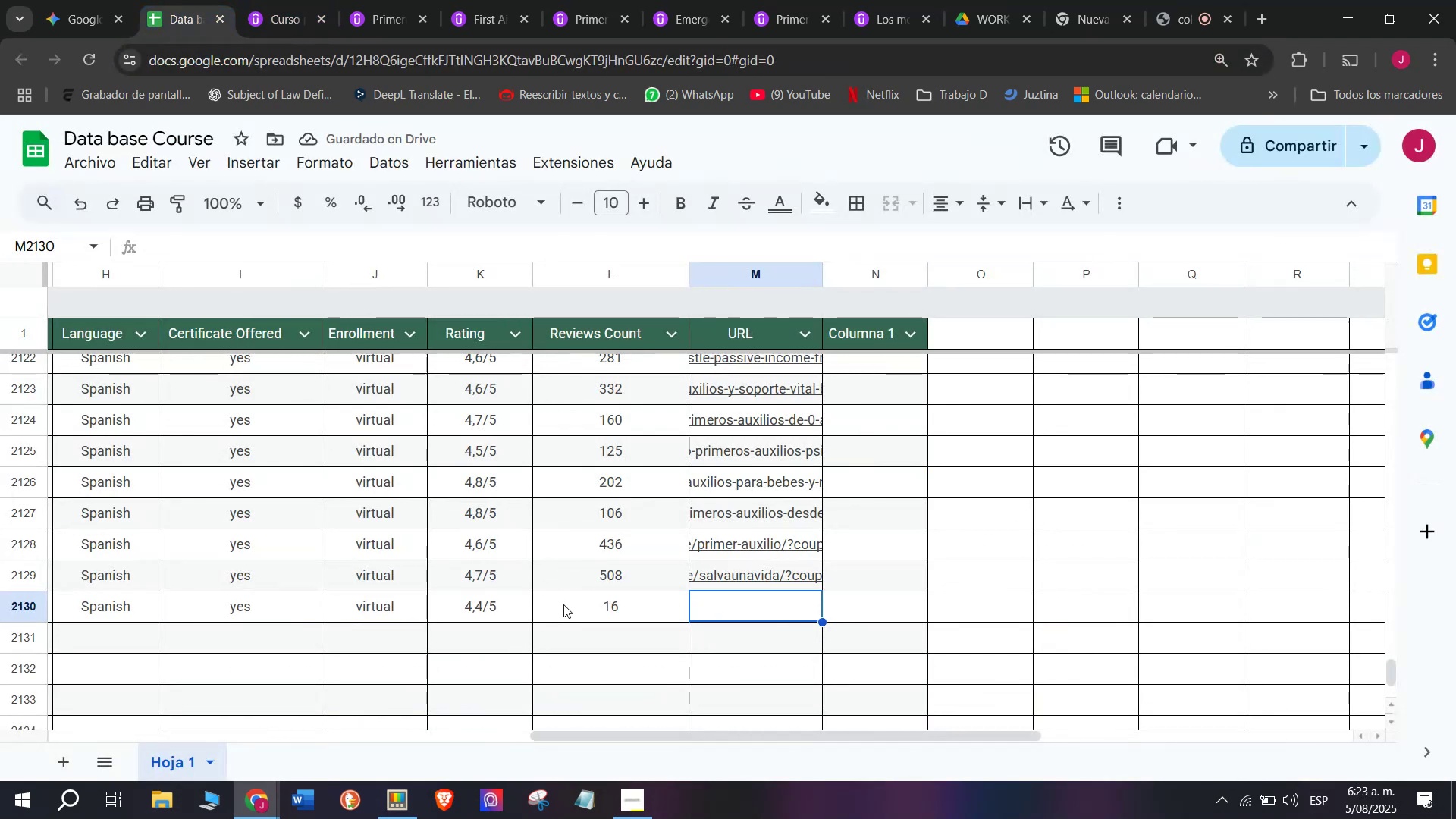 
key(Z)
 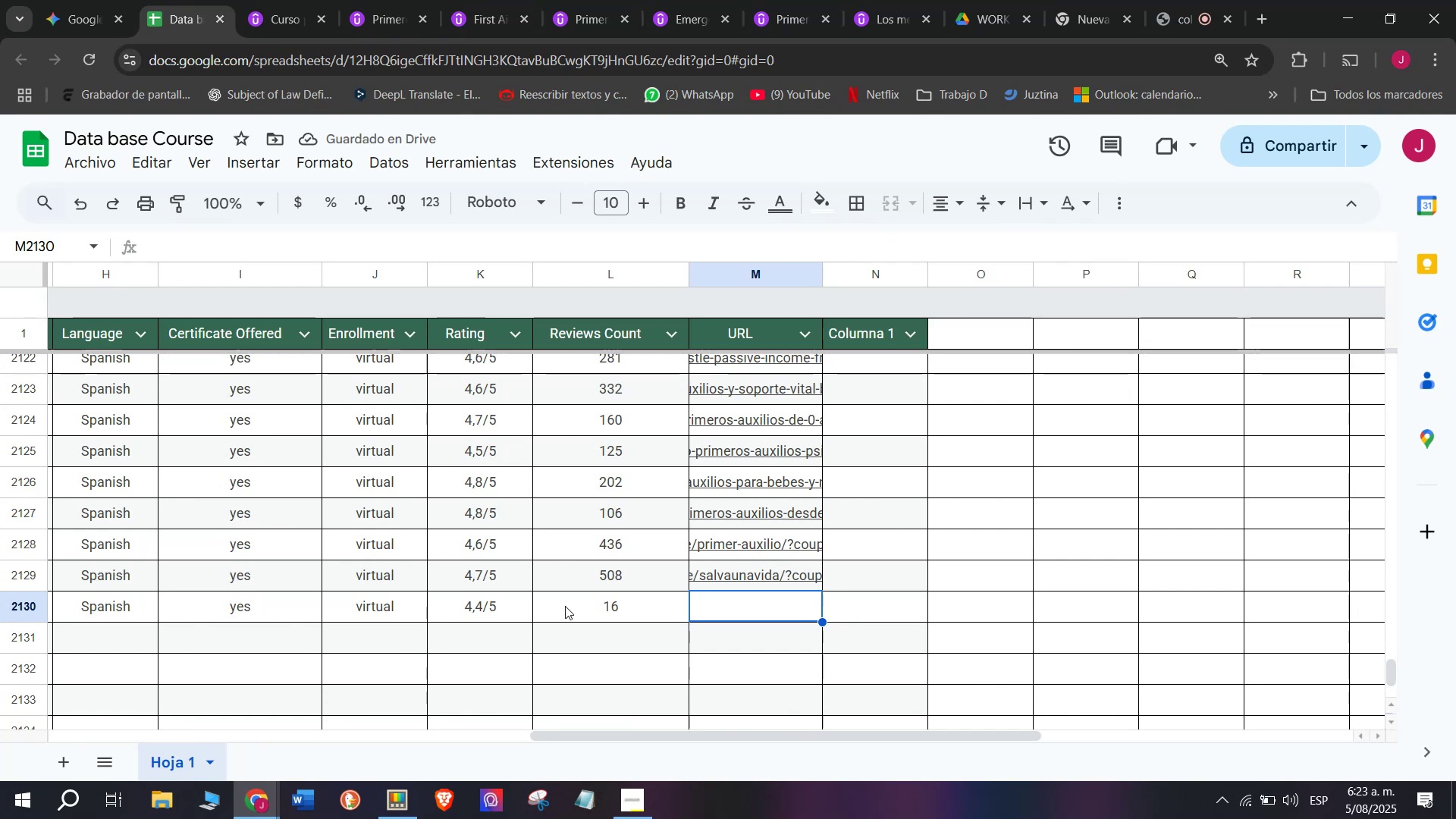 
key(Control+ControlLeft)
 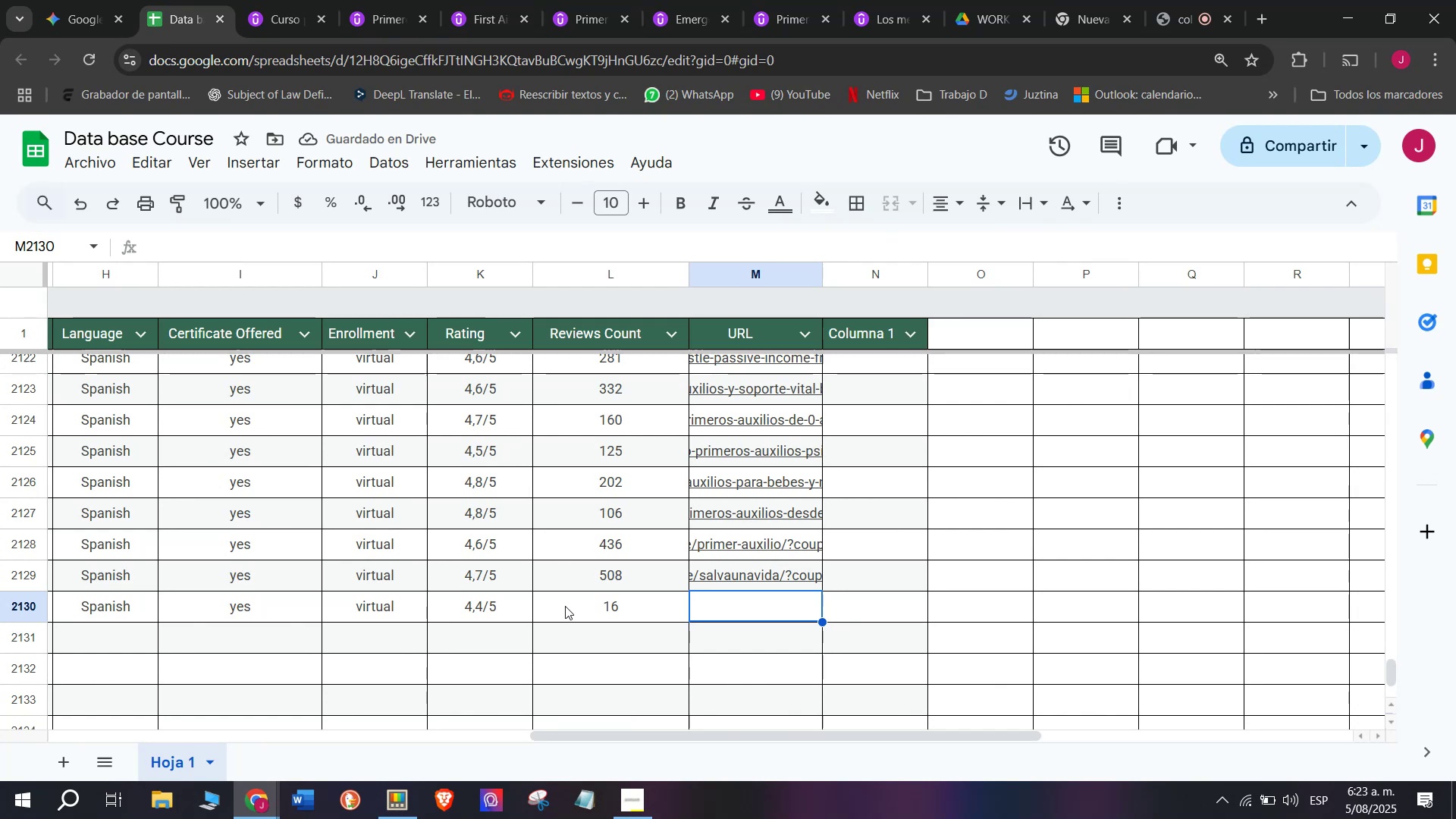 
key(Control+V)
 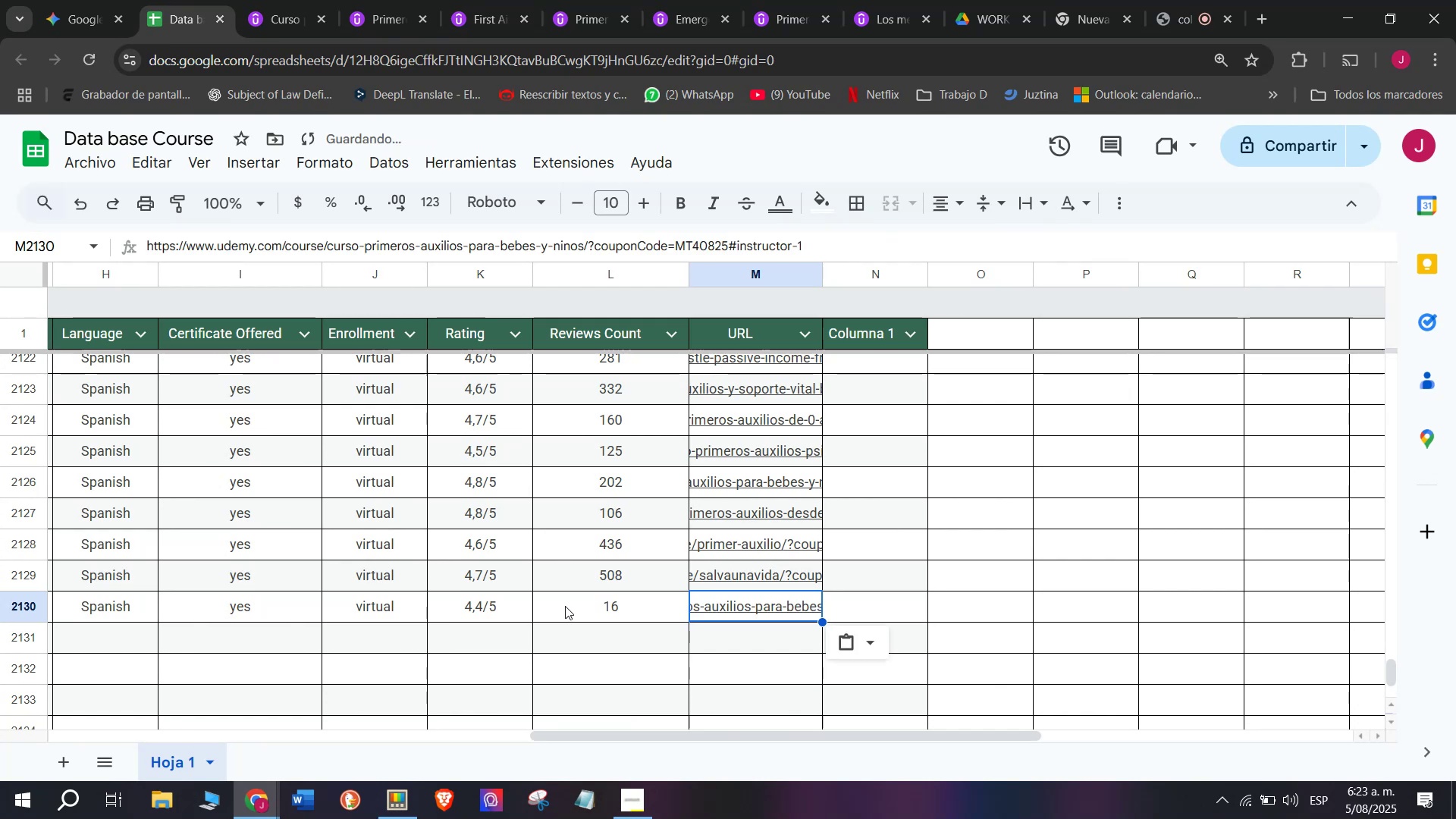 
scroll: coordinate [511, 614], scroll_direction: up, amount: 3.0
 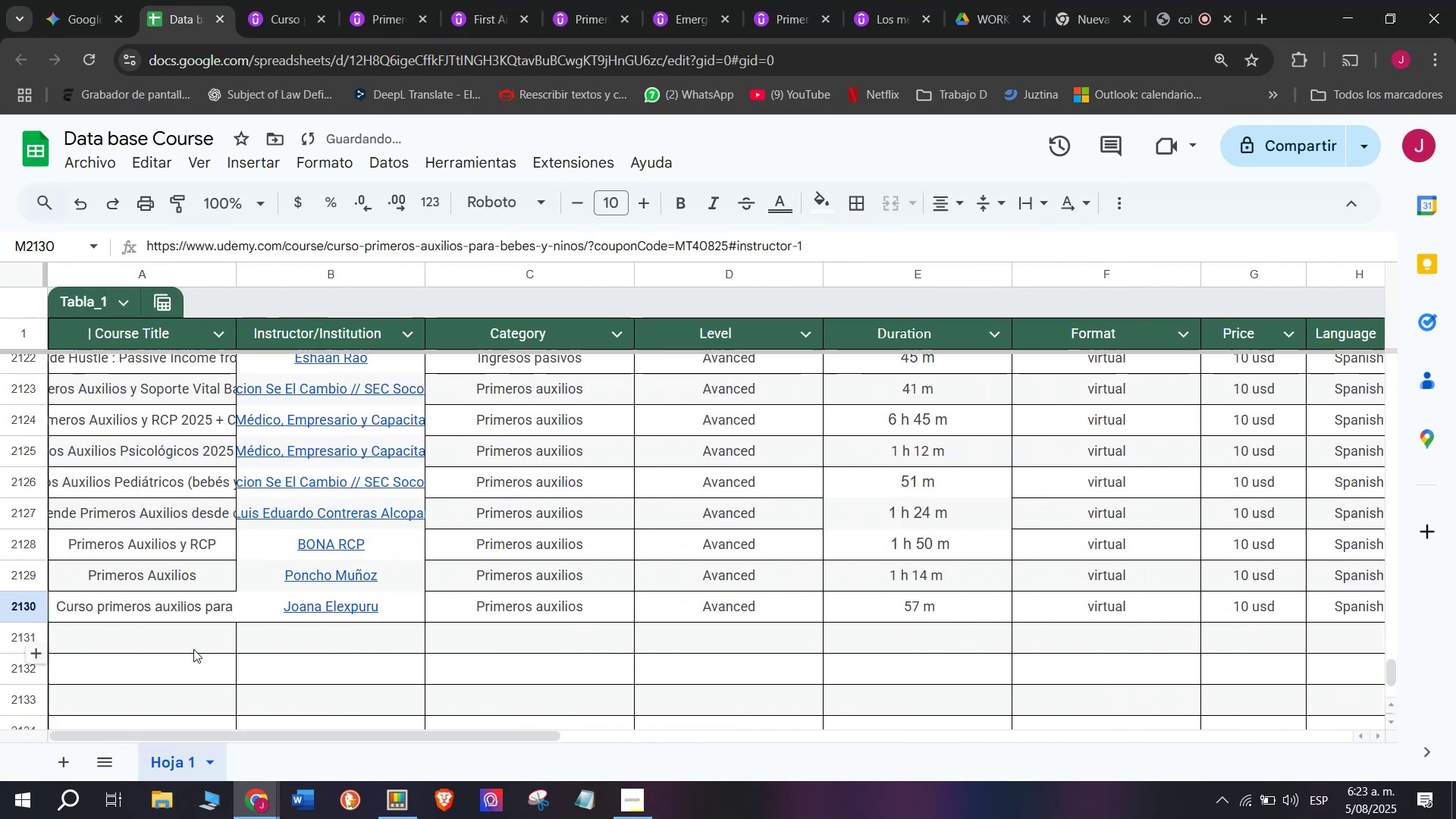 
left_click([191, 651])
 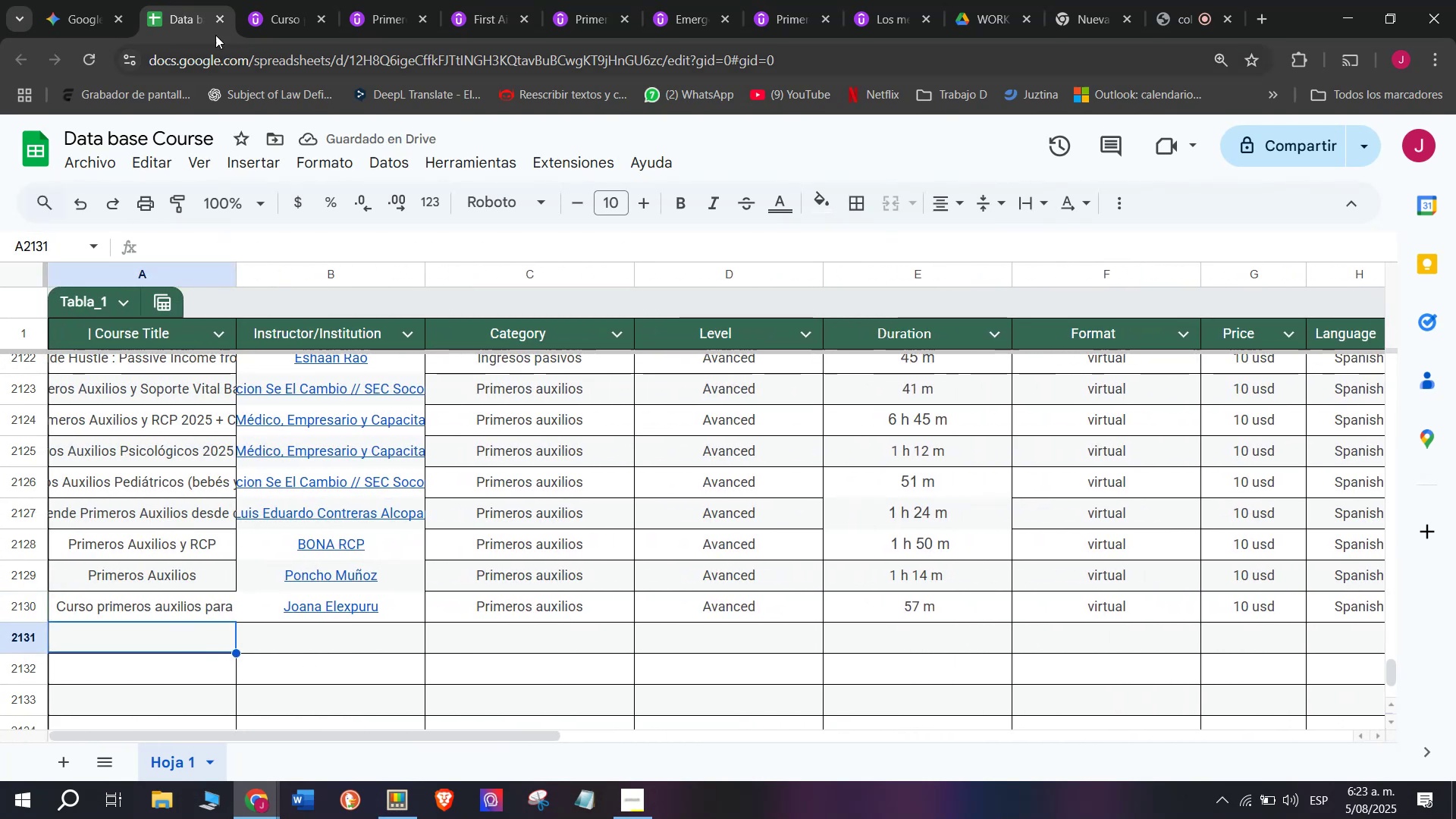 
left_click([289, 0])
 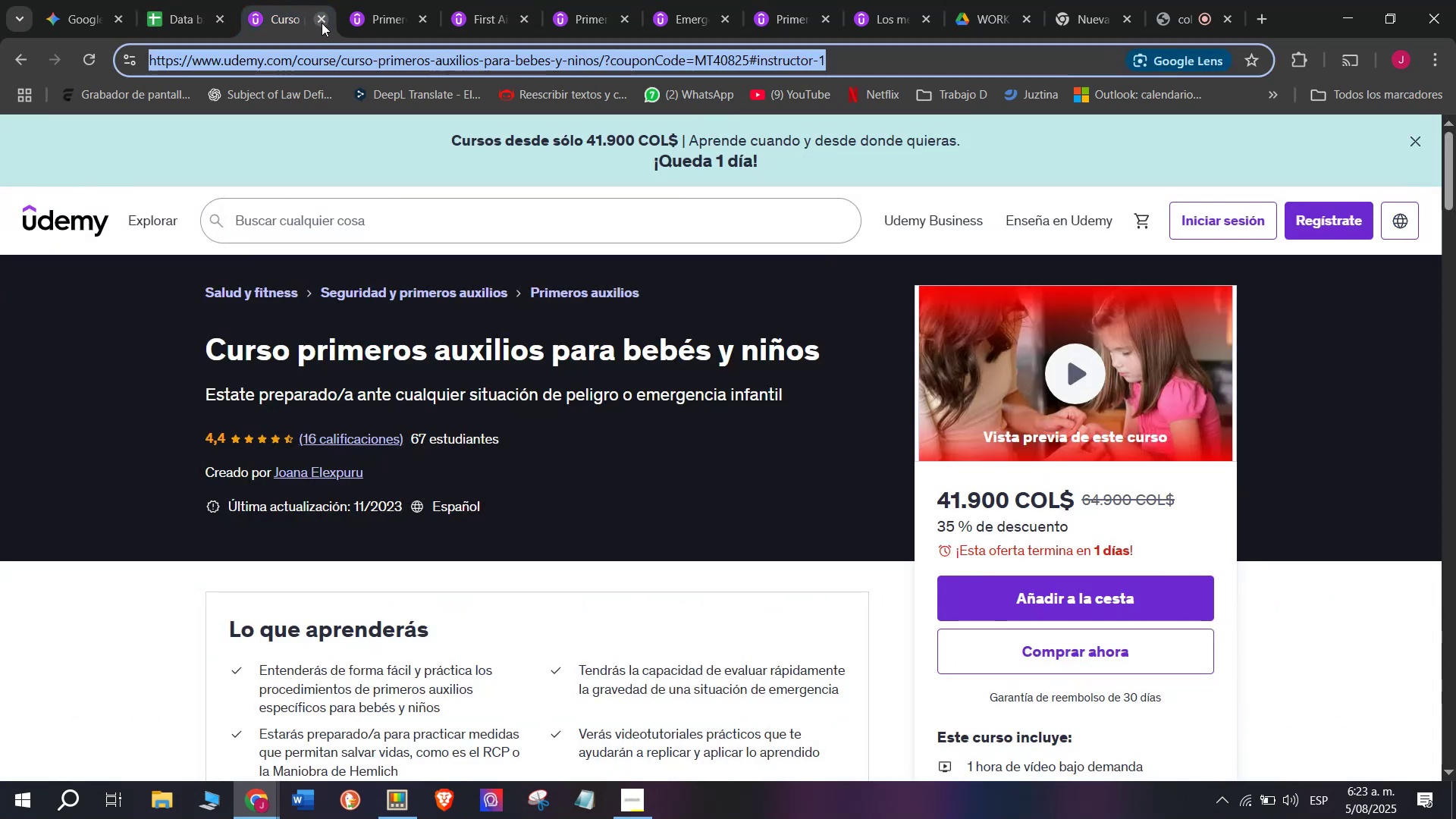 
left_click([323, 23])
 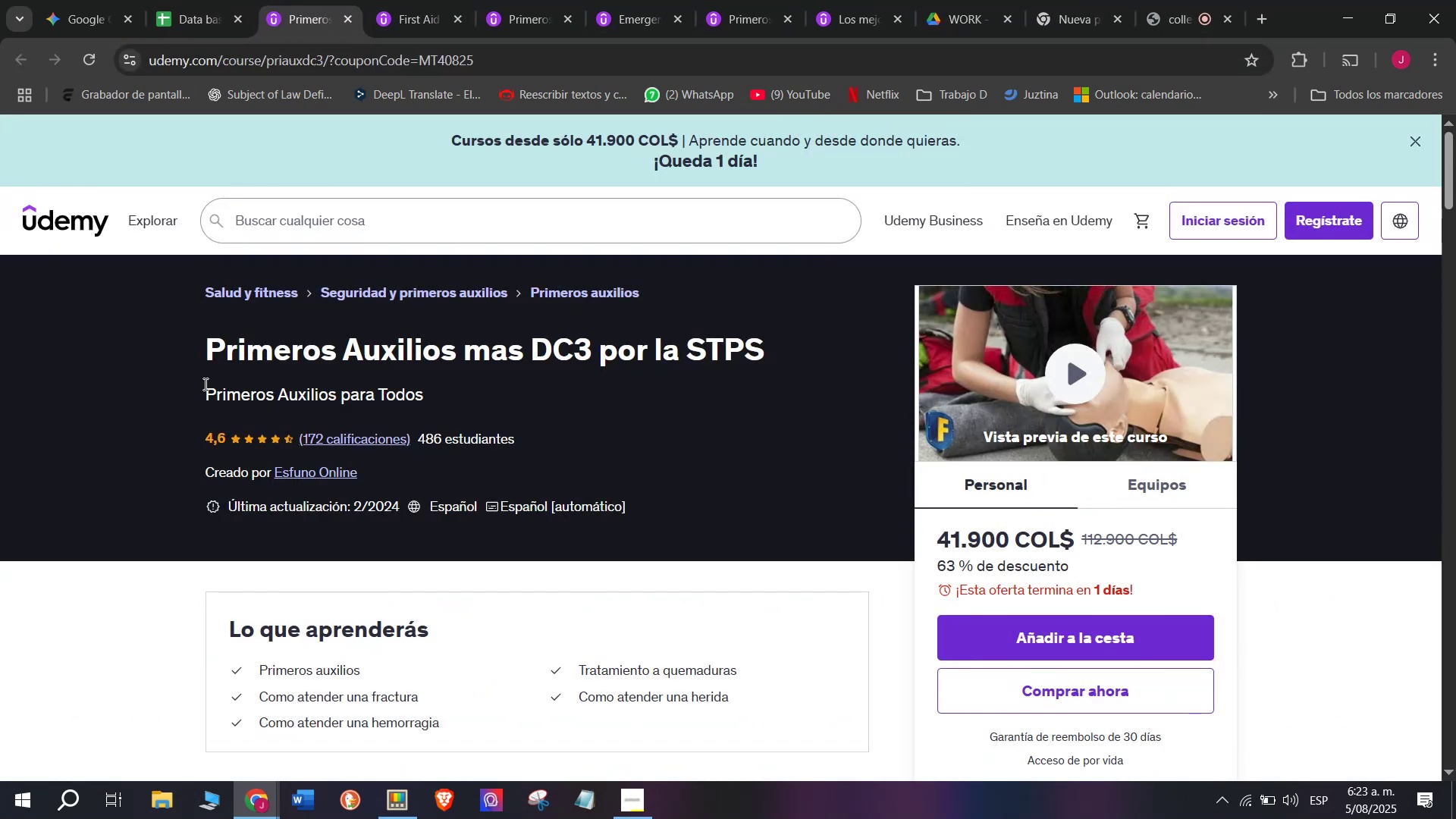 
left_click_drag(start_coordinate=[205, 344], to_coordinate=[541, 388])
 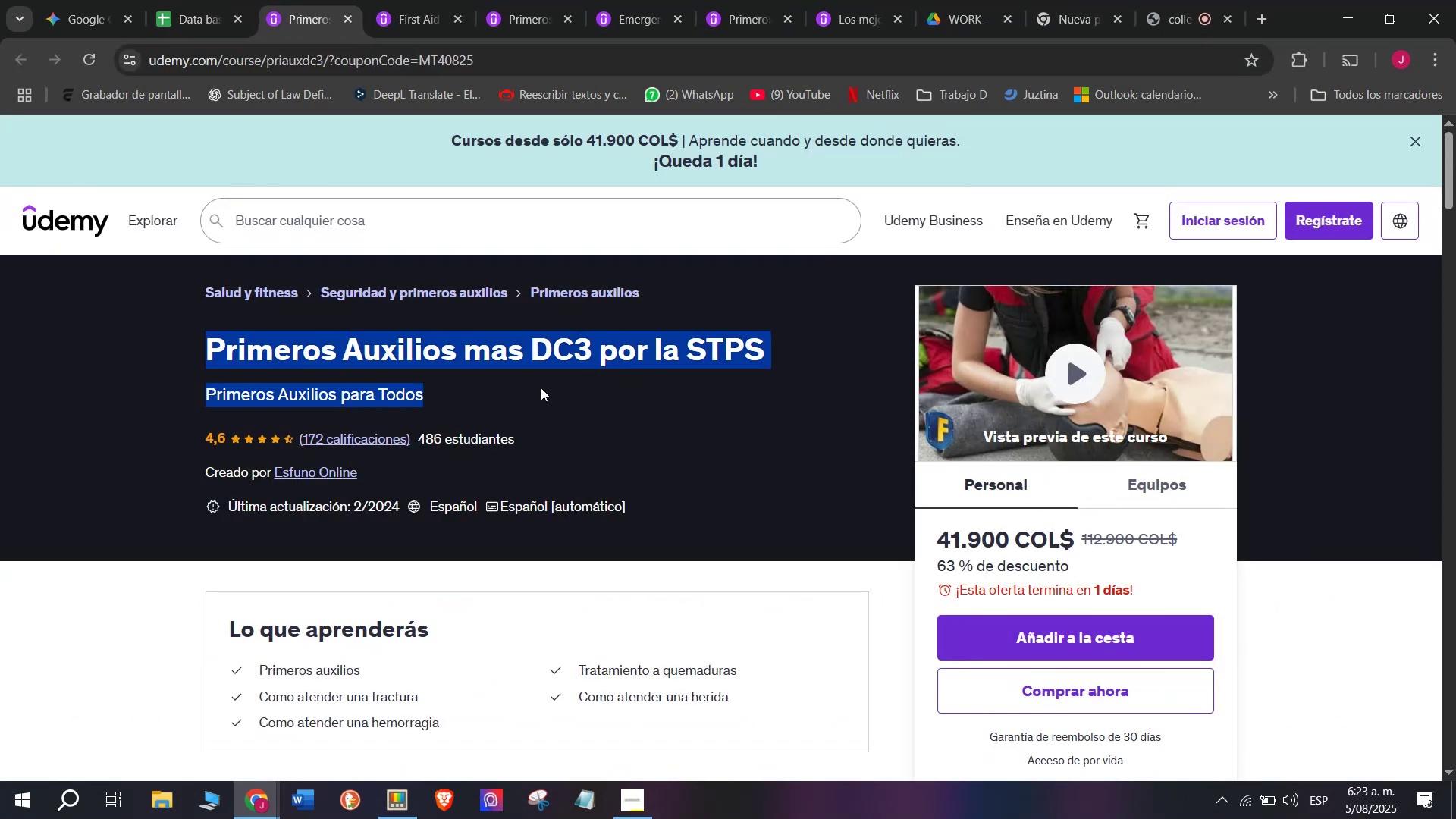 
key(Control+ControlLeft)
 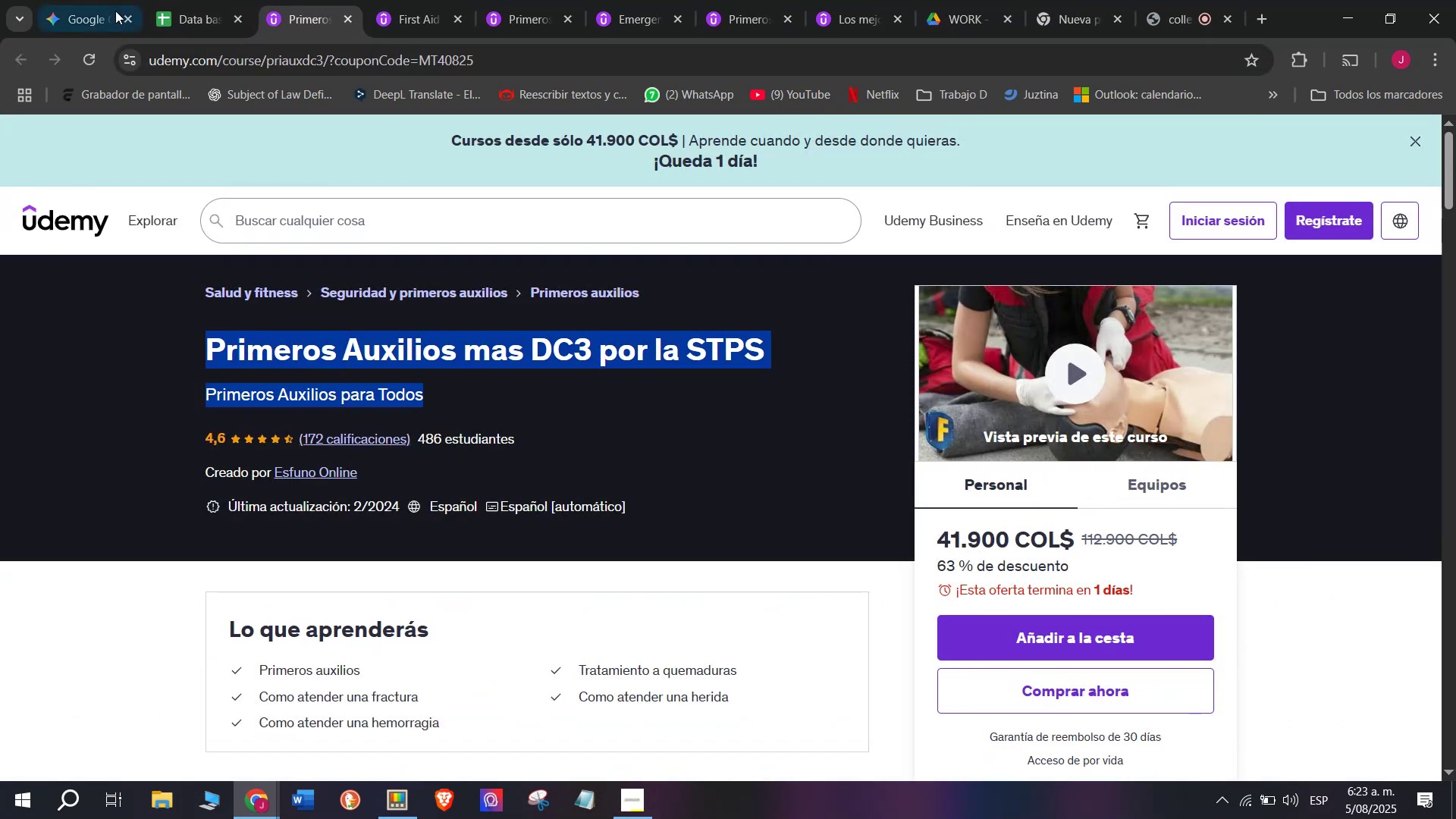 
key(Break)
 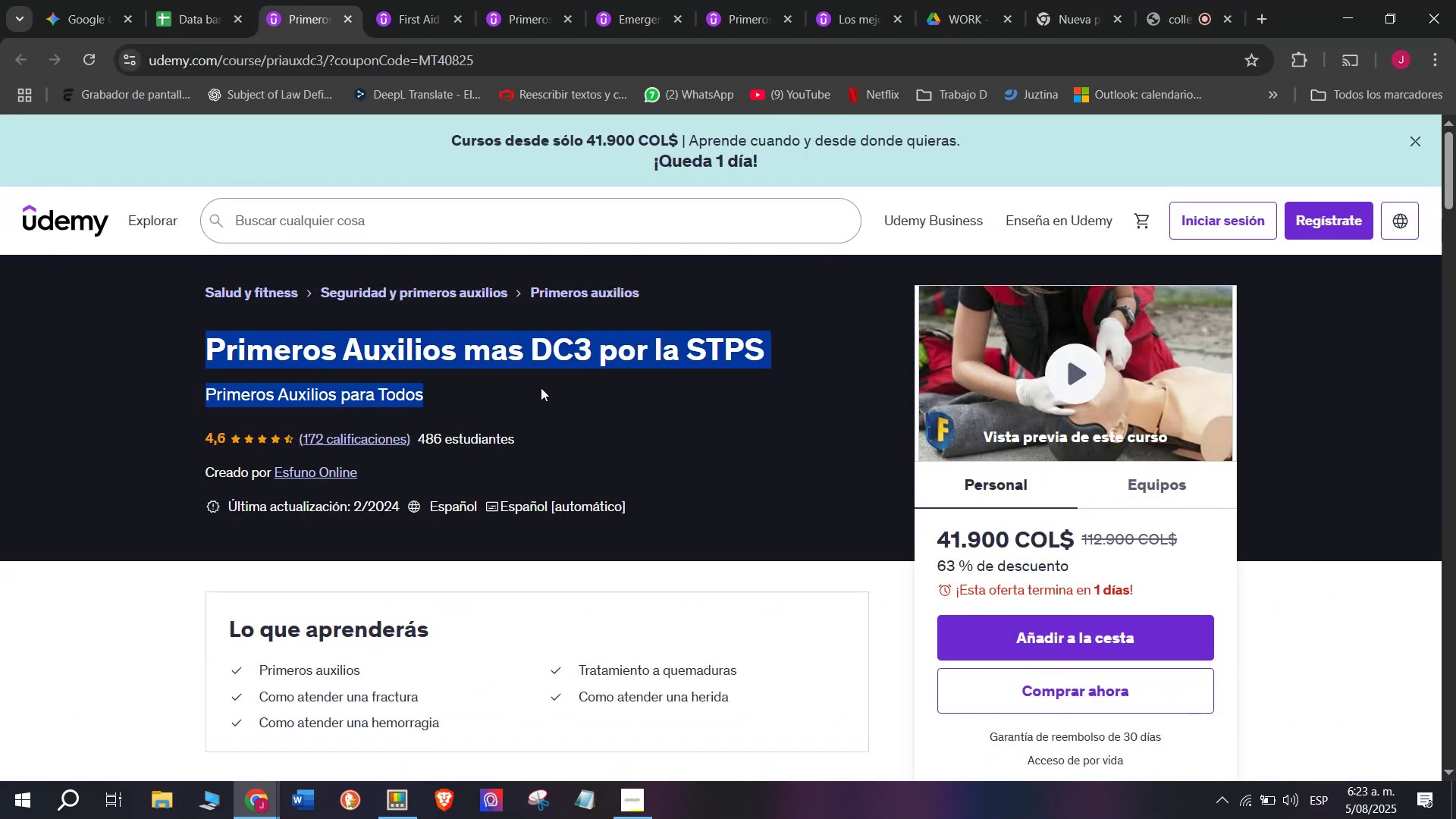 
key(Control+C)
 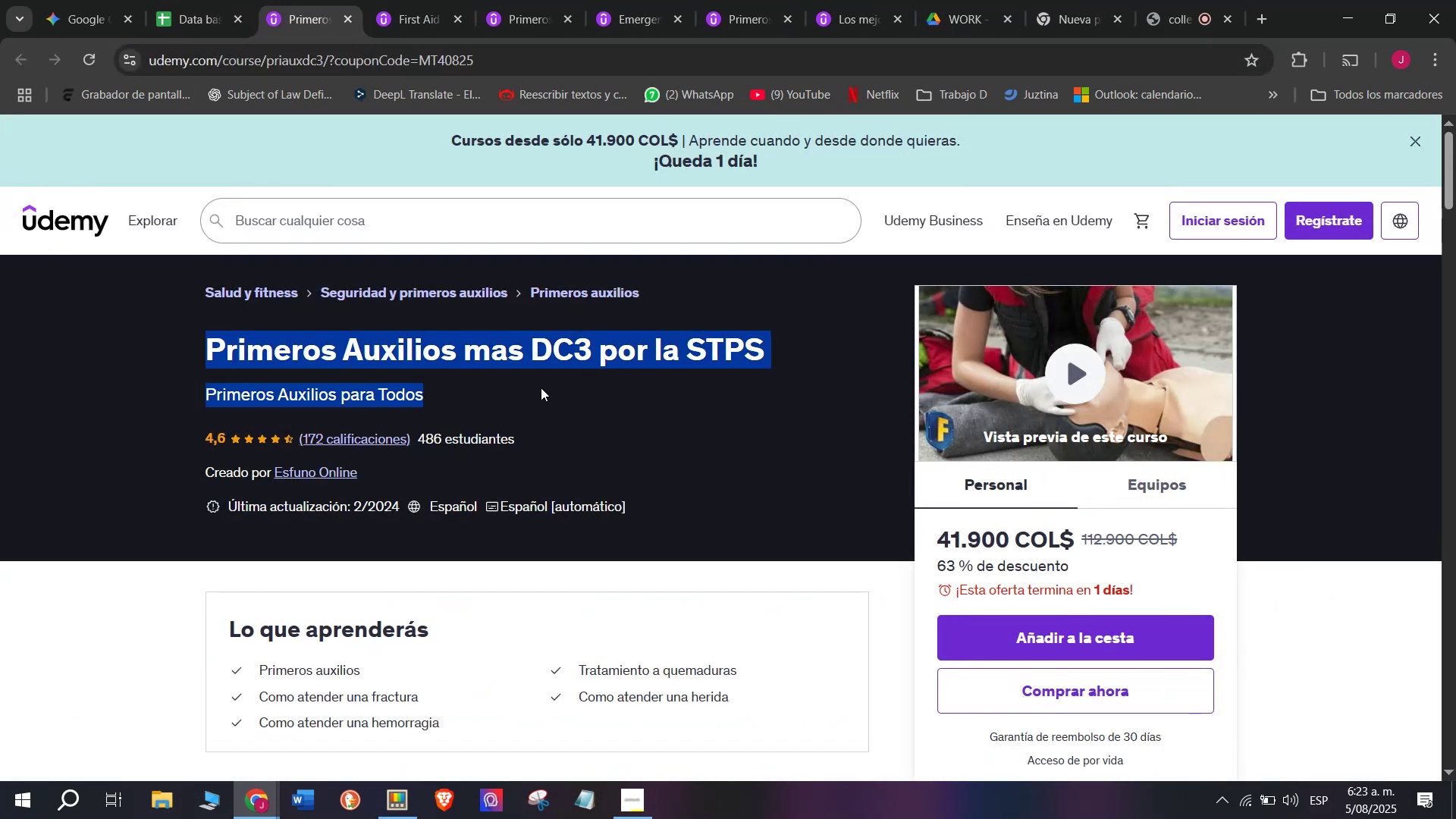 
key(Break)
 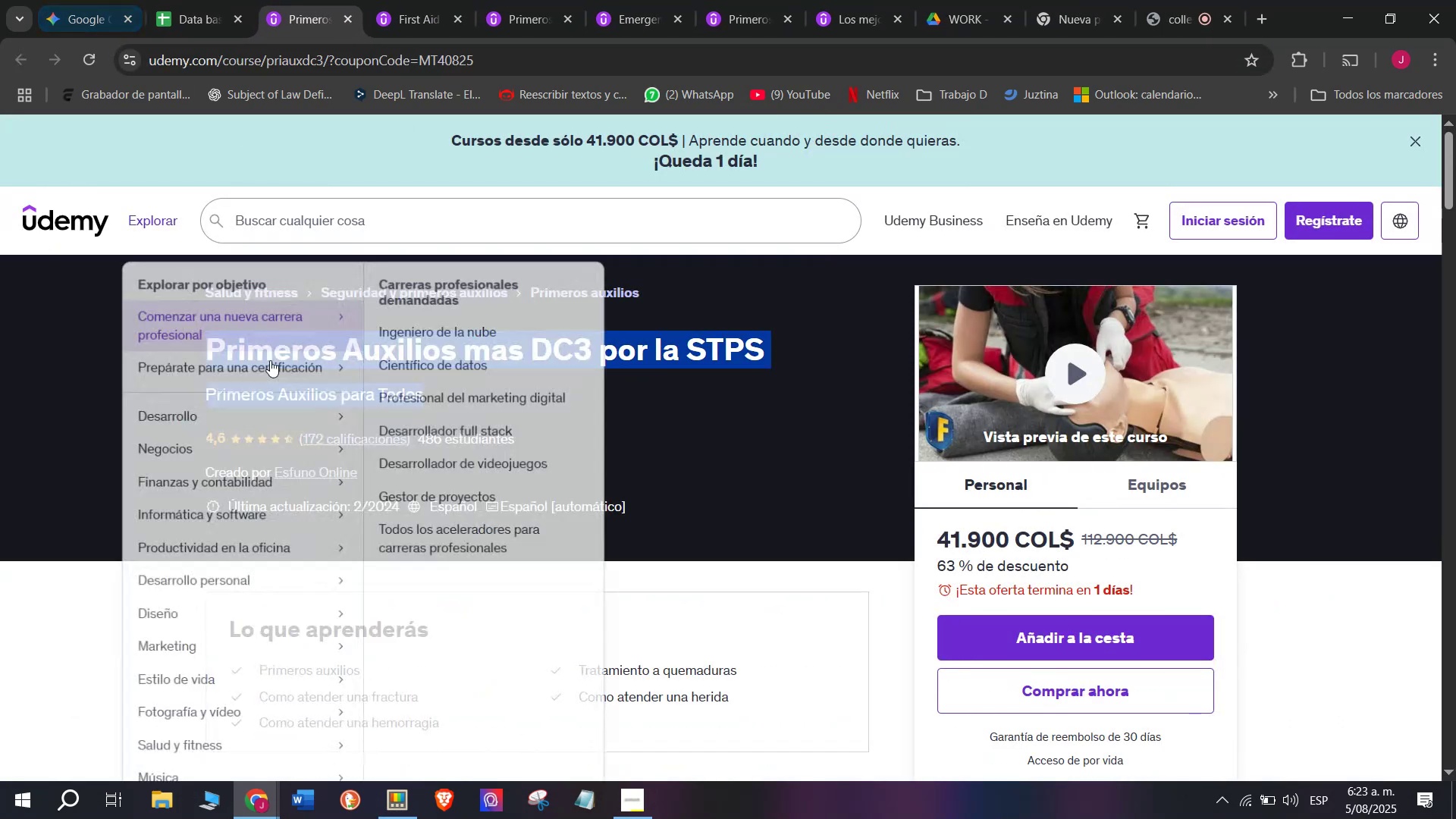 
key(Control+ControlLeft)
 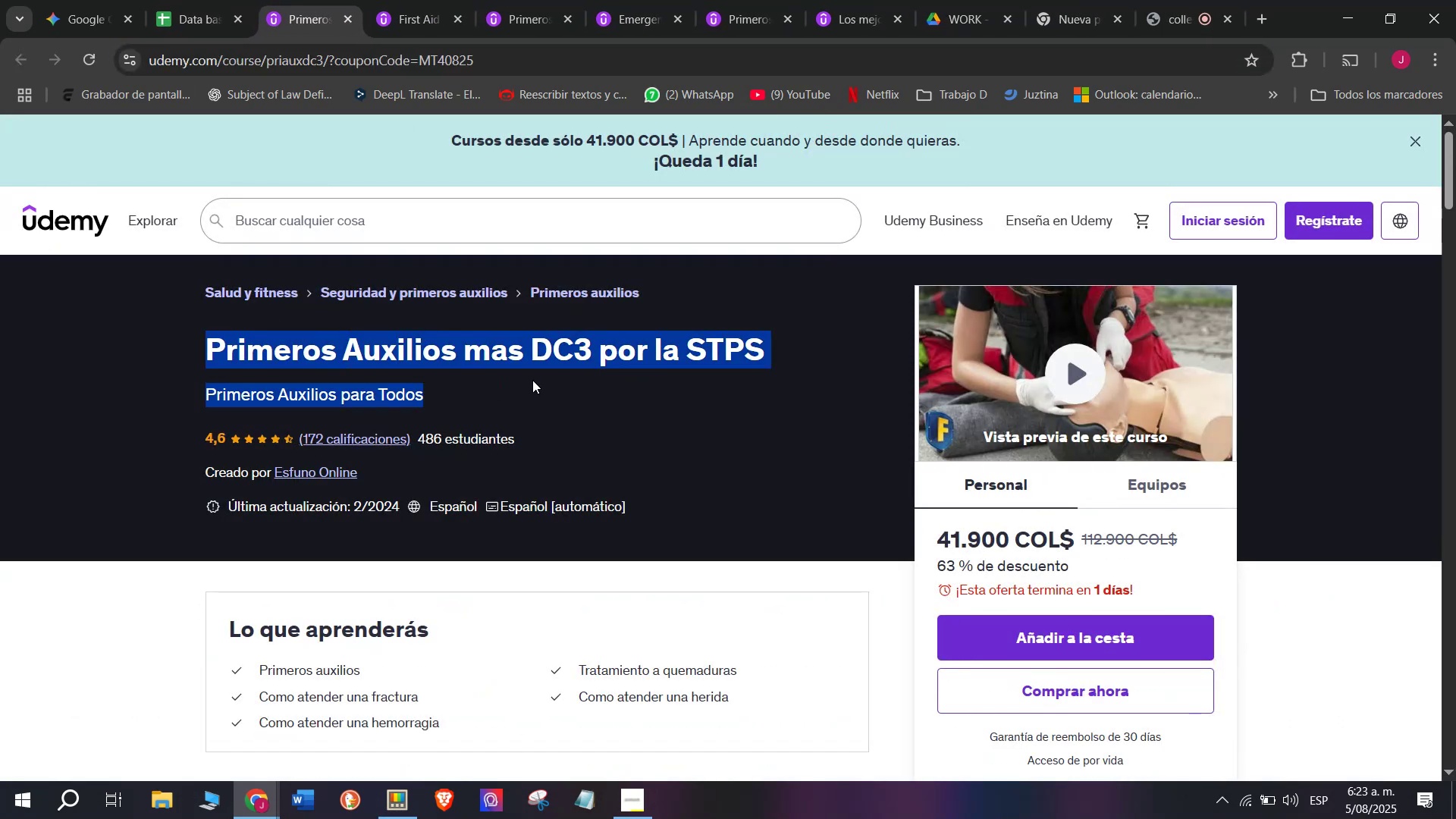 
key(Control+C)
 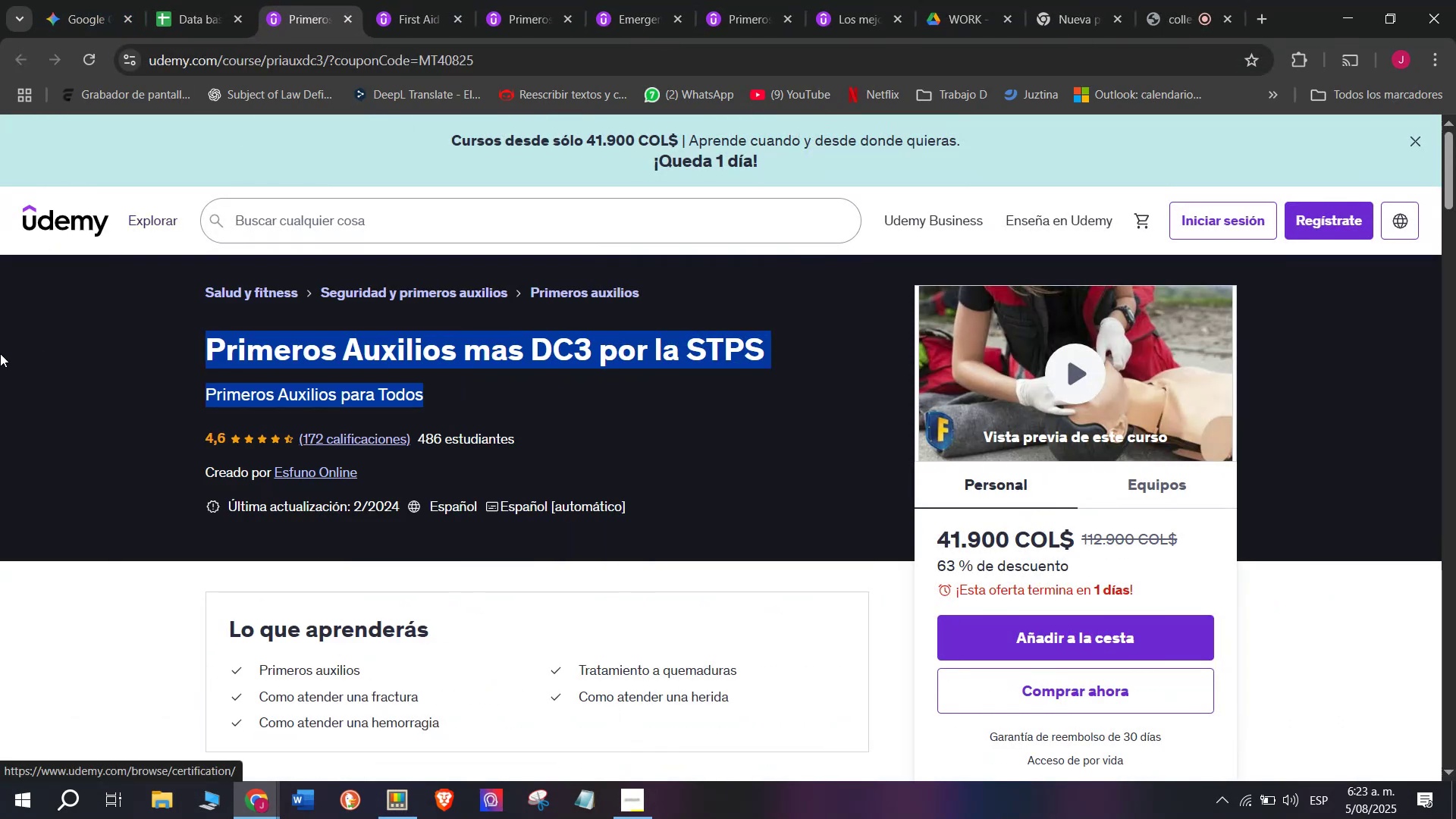 
left_click([0, 353])
 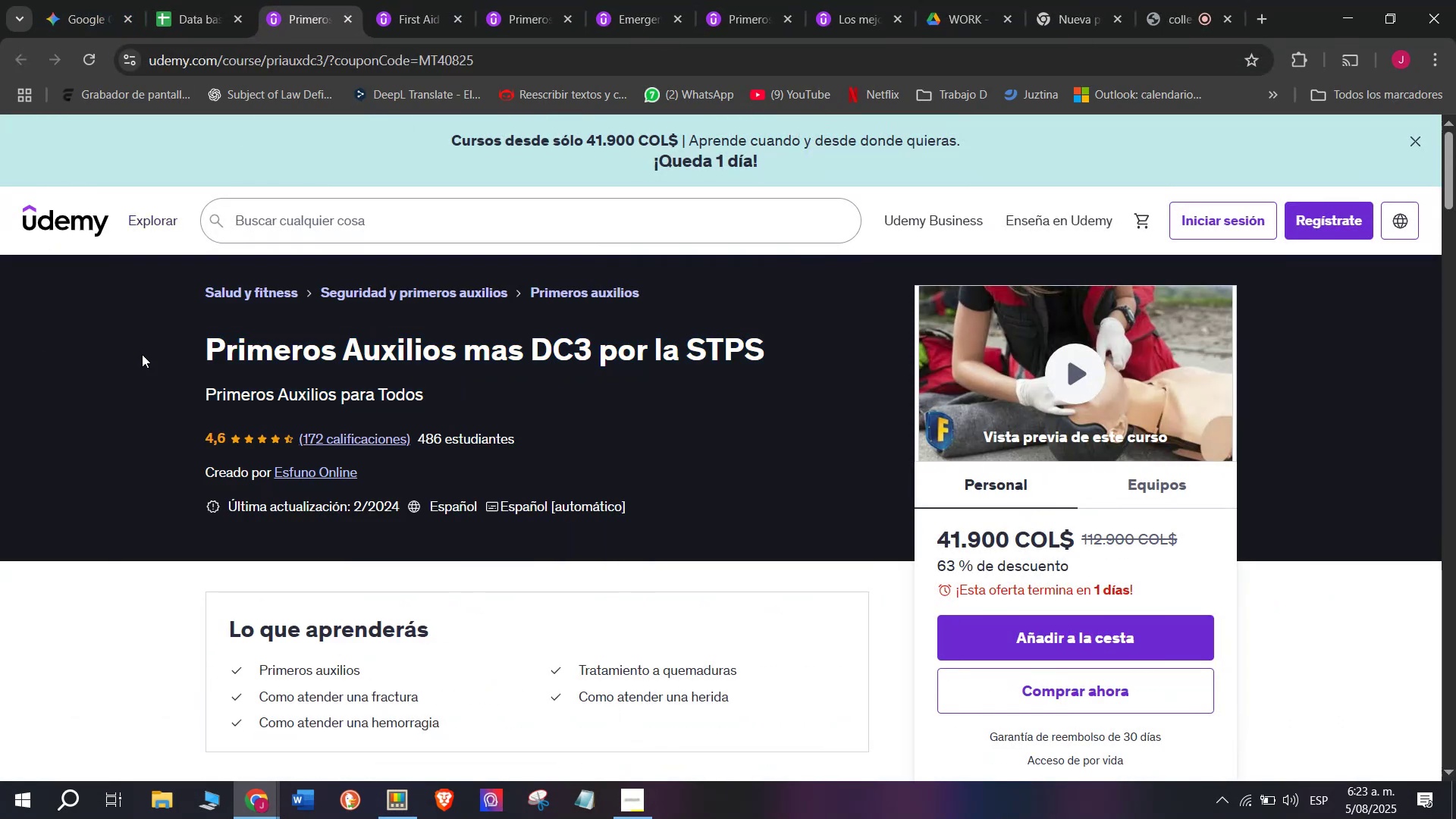 
left_click_drag(start_coordinate=[142, 354], to_coordinate=[855, 353])
 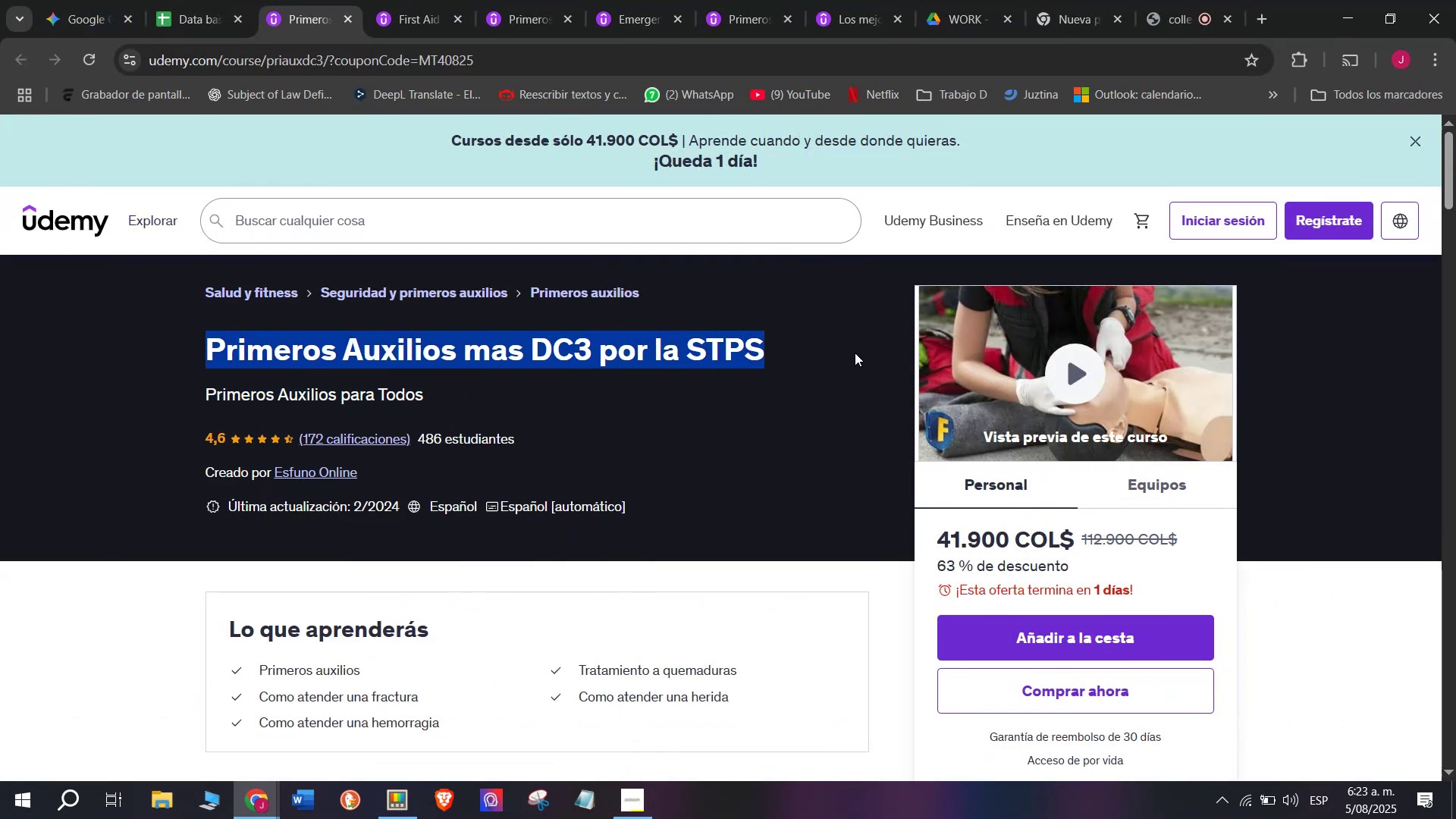 
key(Control+ControlLeft)
 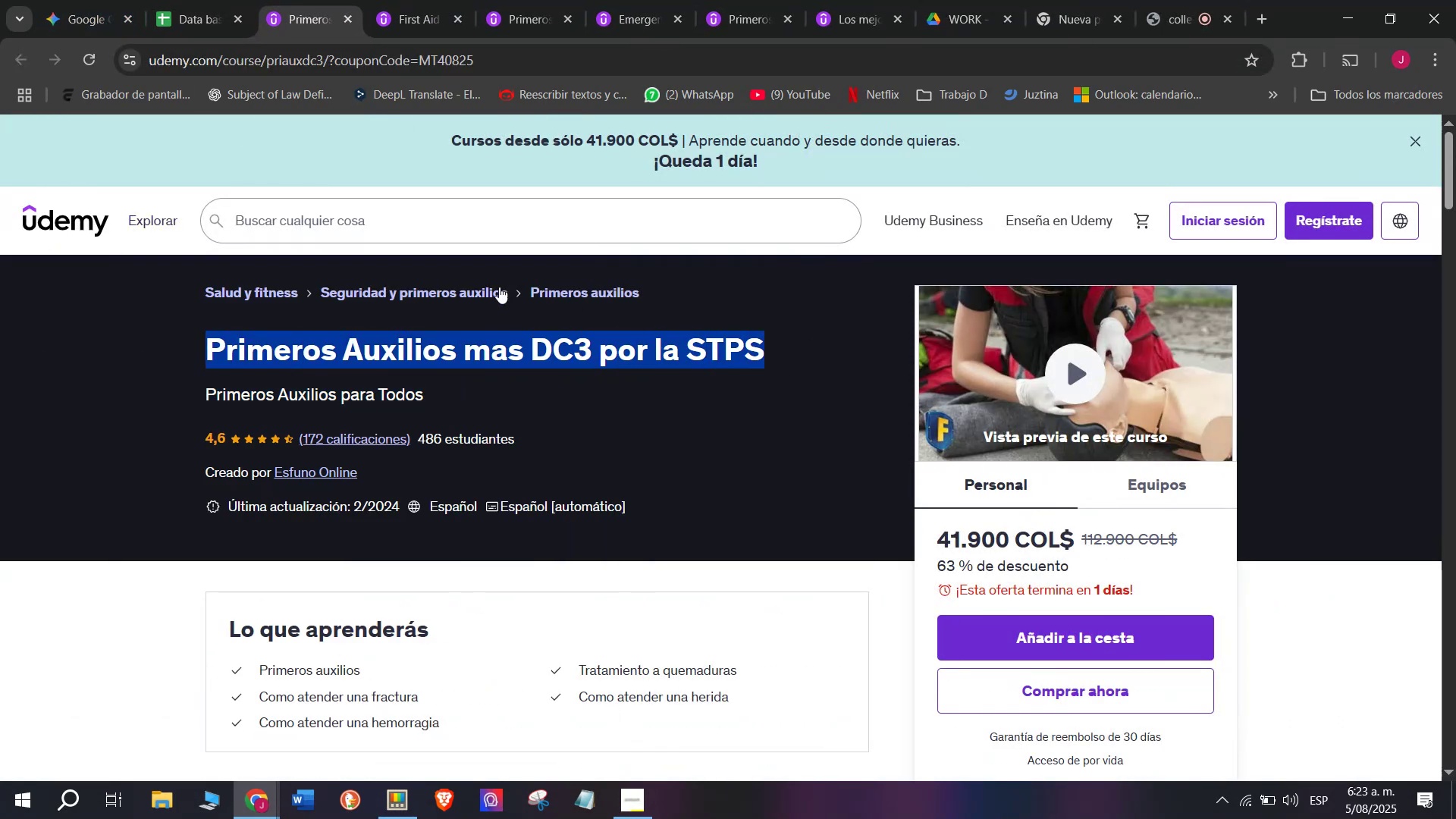 
key(Break)
 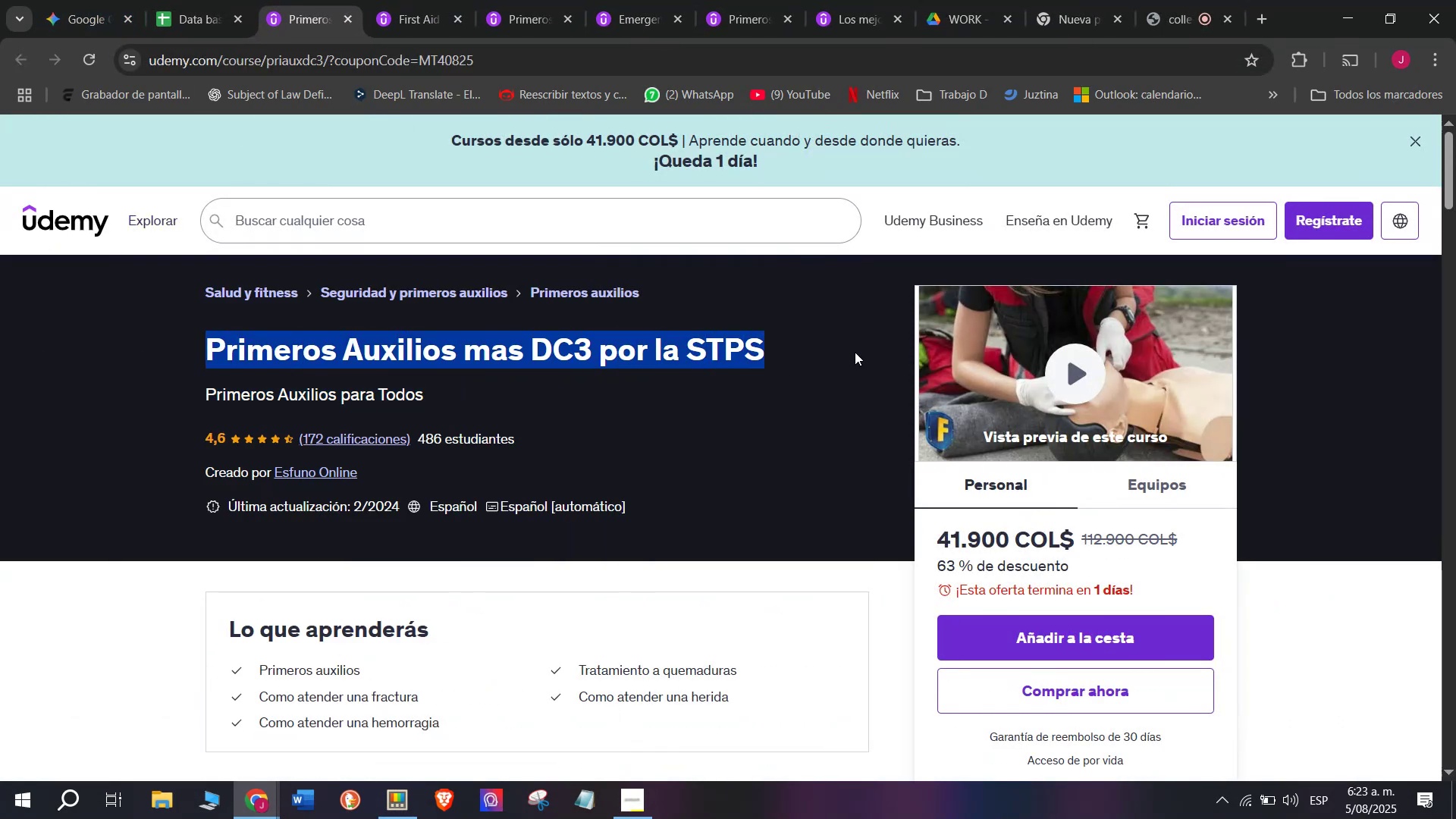 
key(Control+C)
 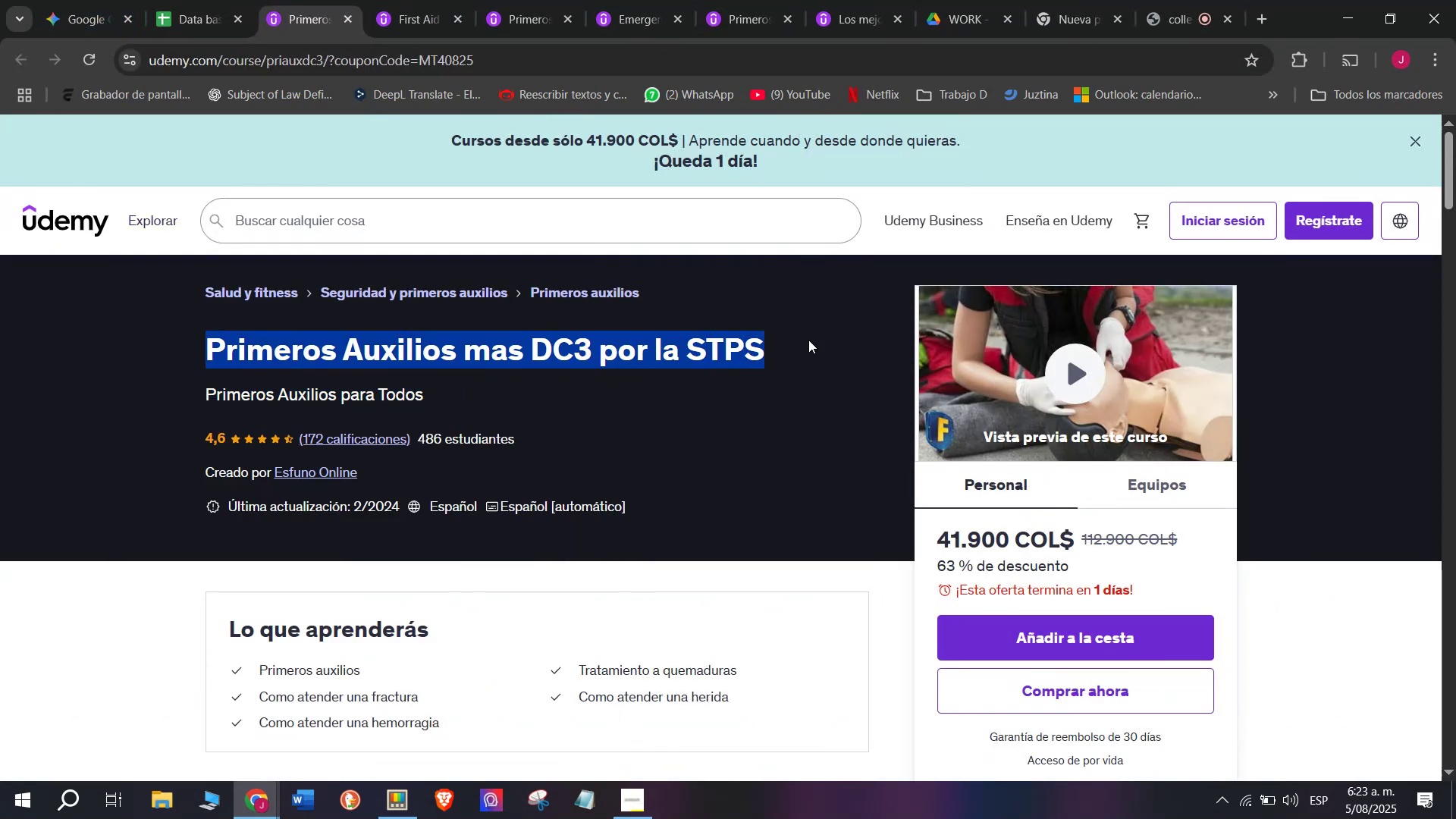 
key(Control+ControlLeft)
 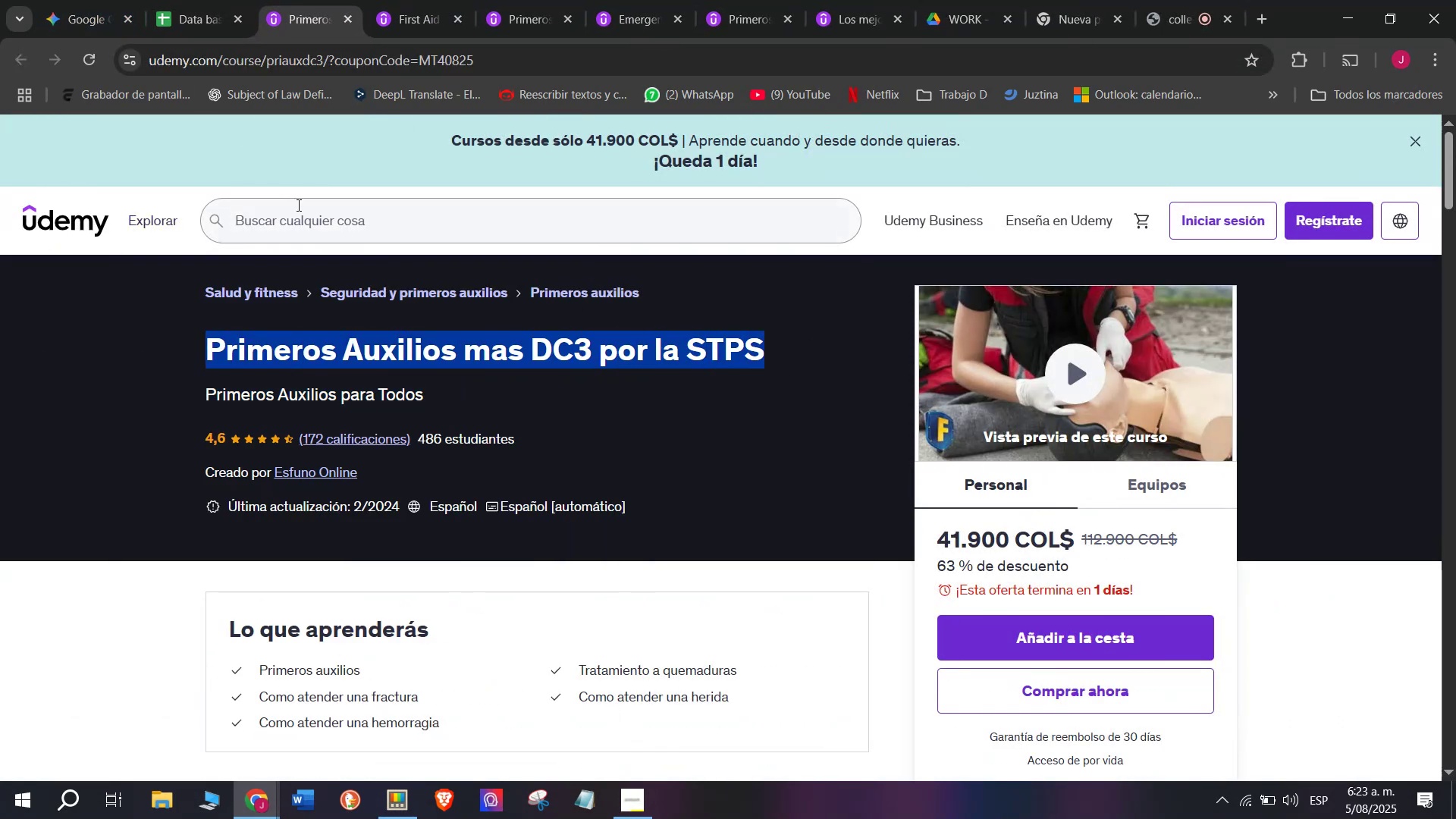 
key(Break)
 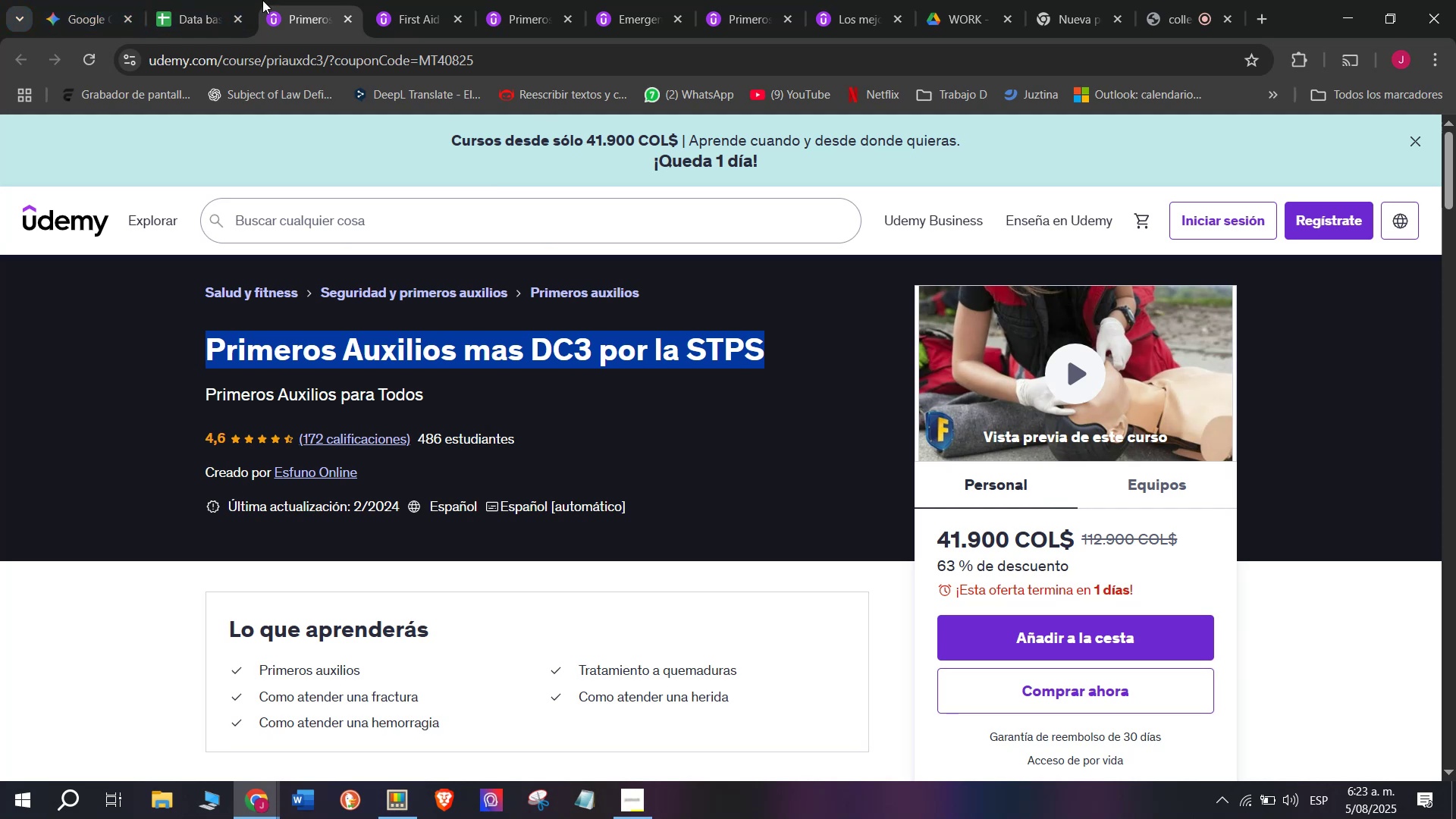 
key(Control+C)
 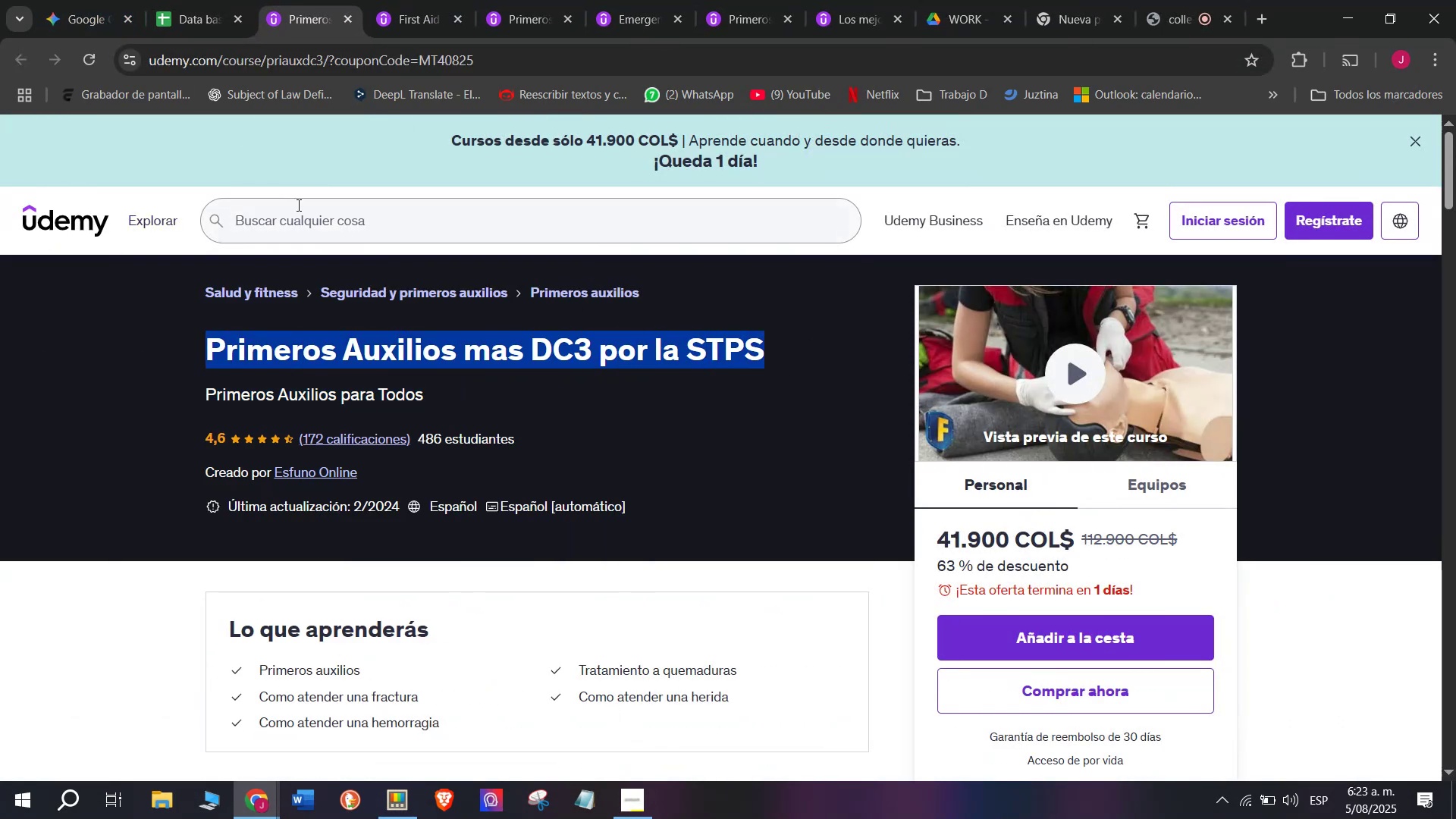 
double_click([217, 0])
 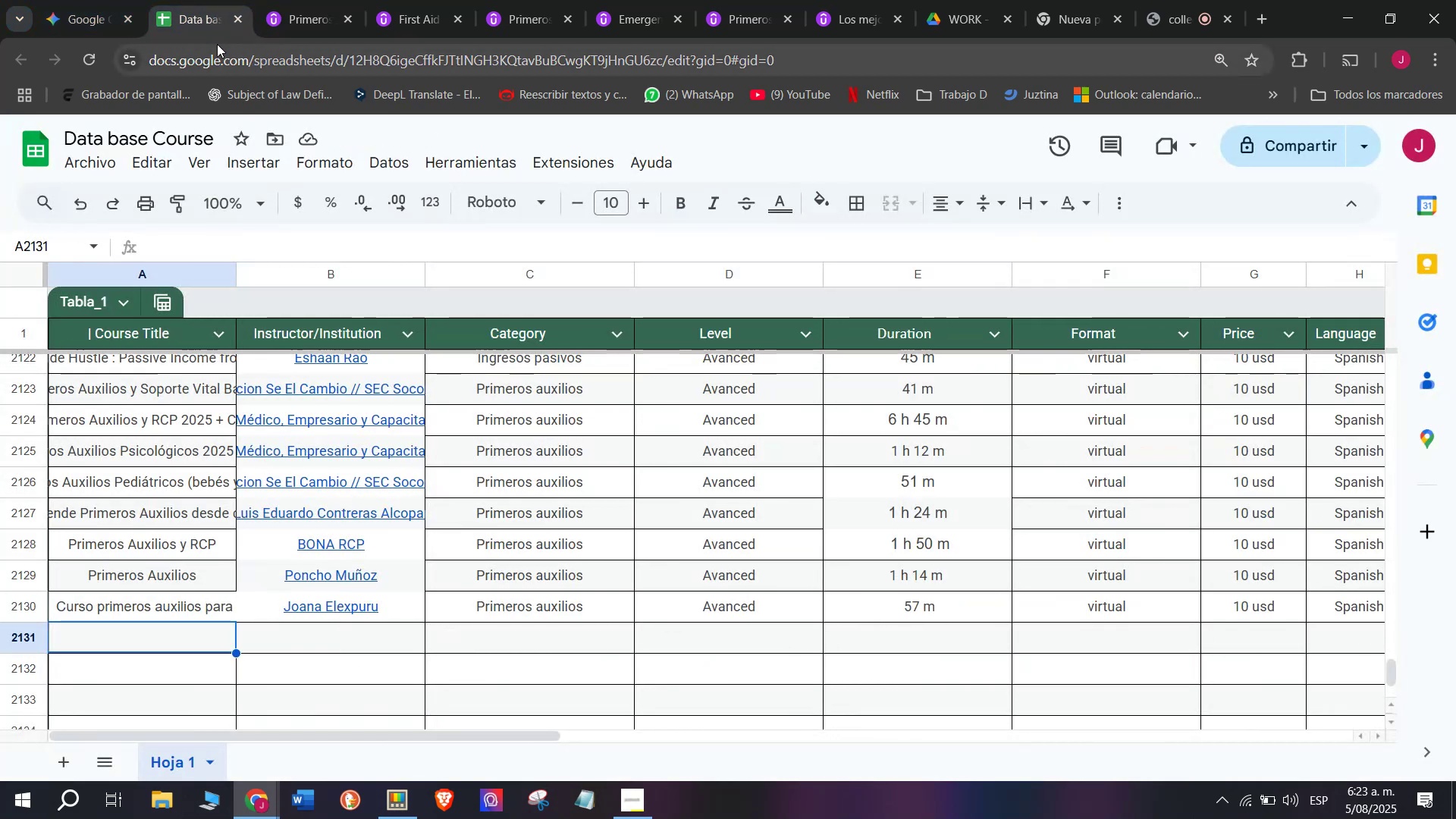 
wait(5.39)
 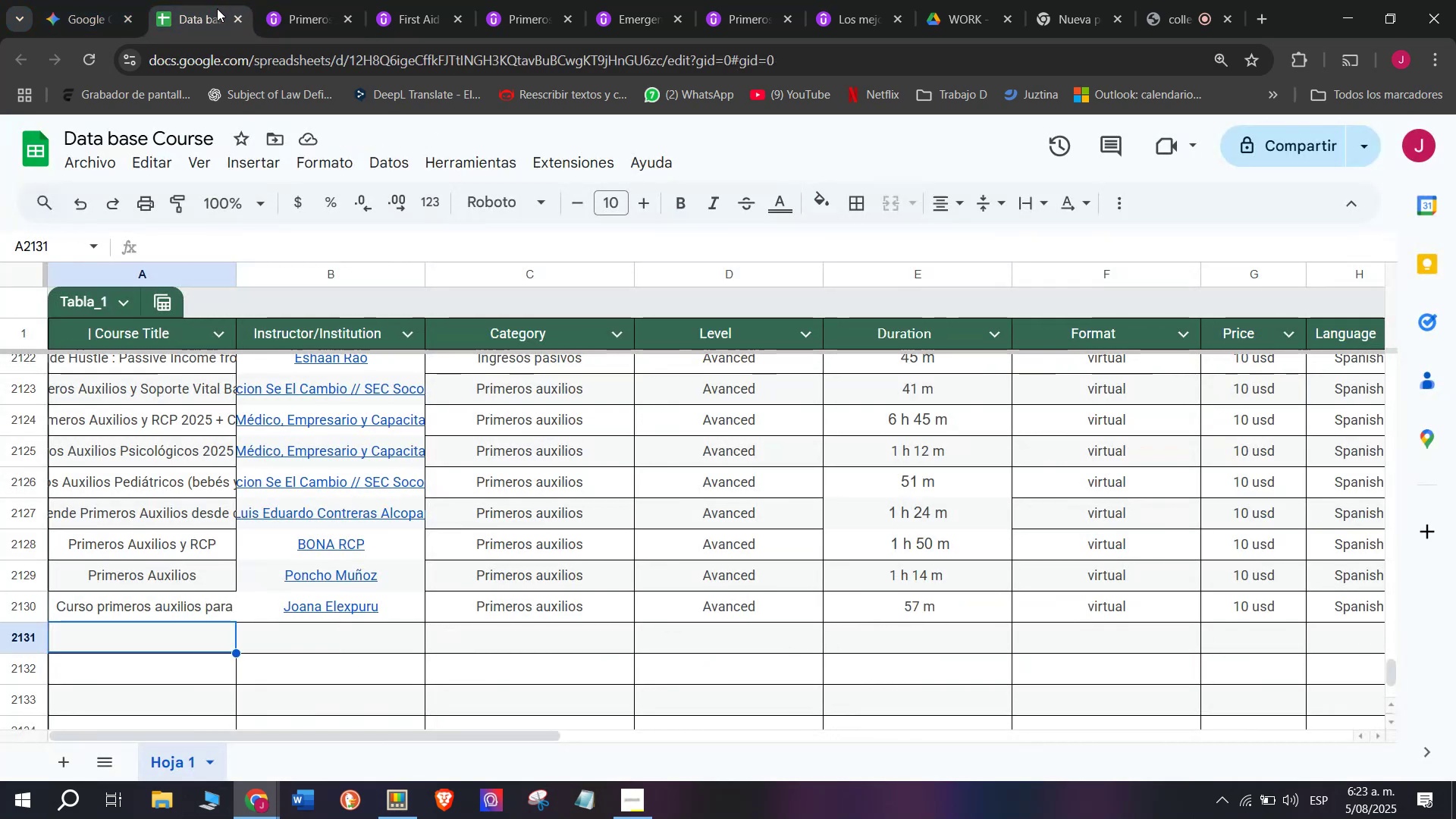 
double_click([176, 640])
 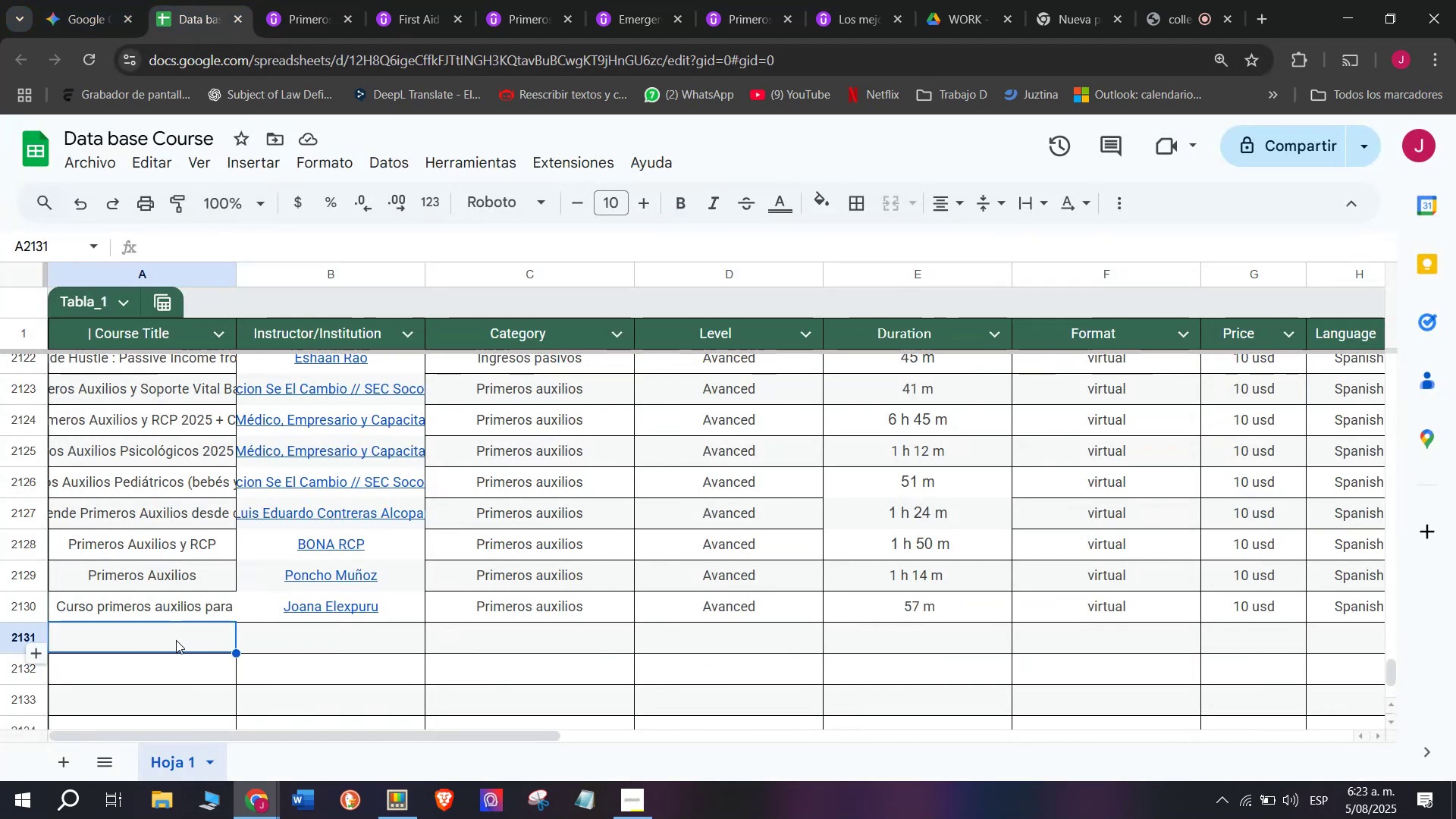 
key(Z)
 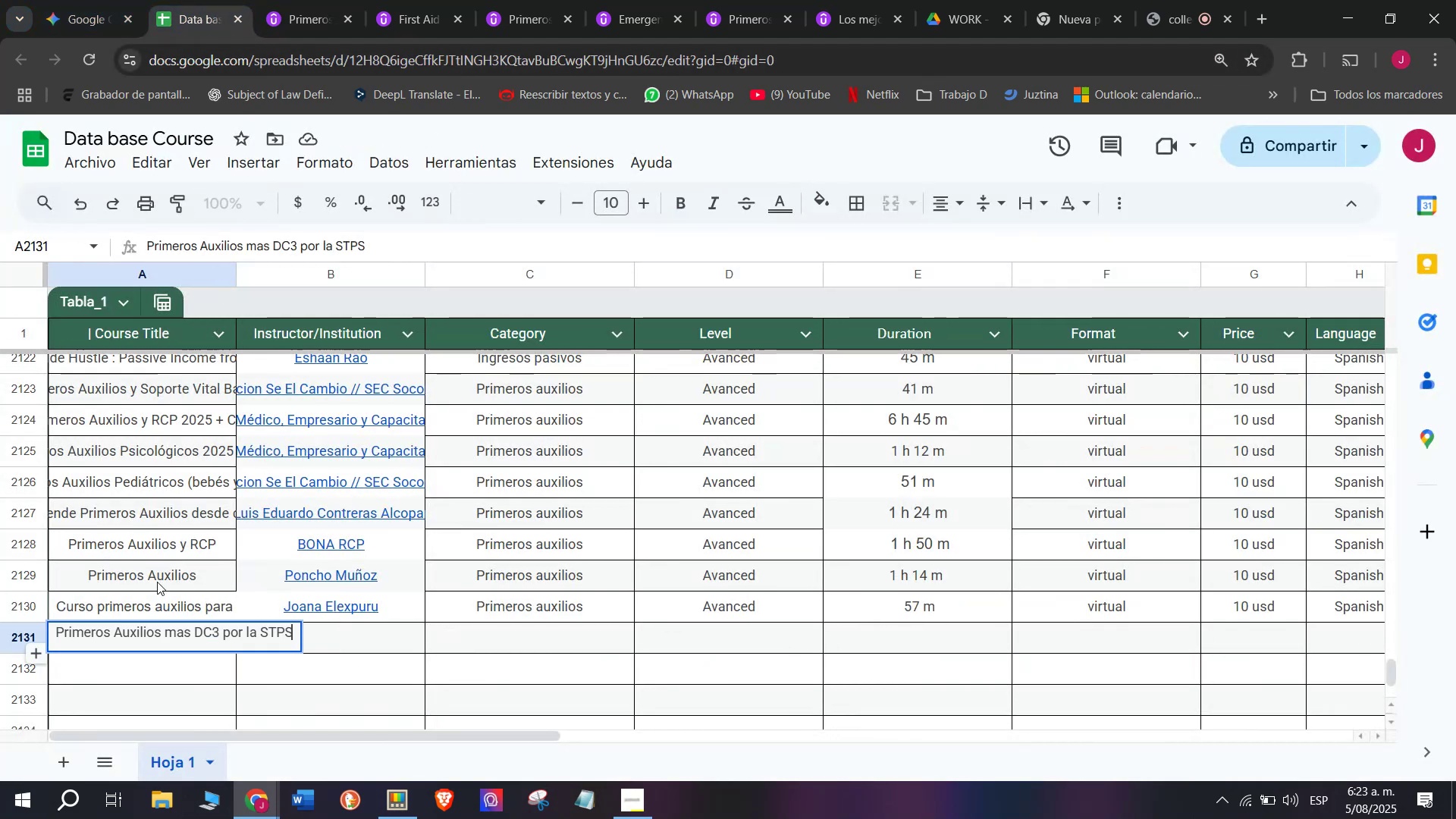 
key(Control+ControlLeft)
 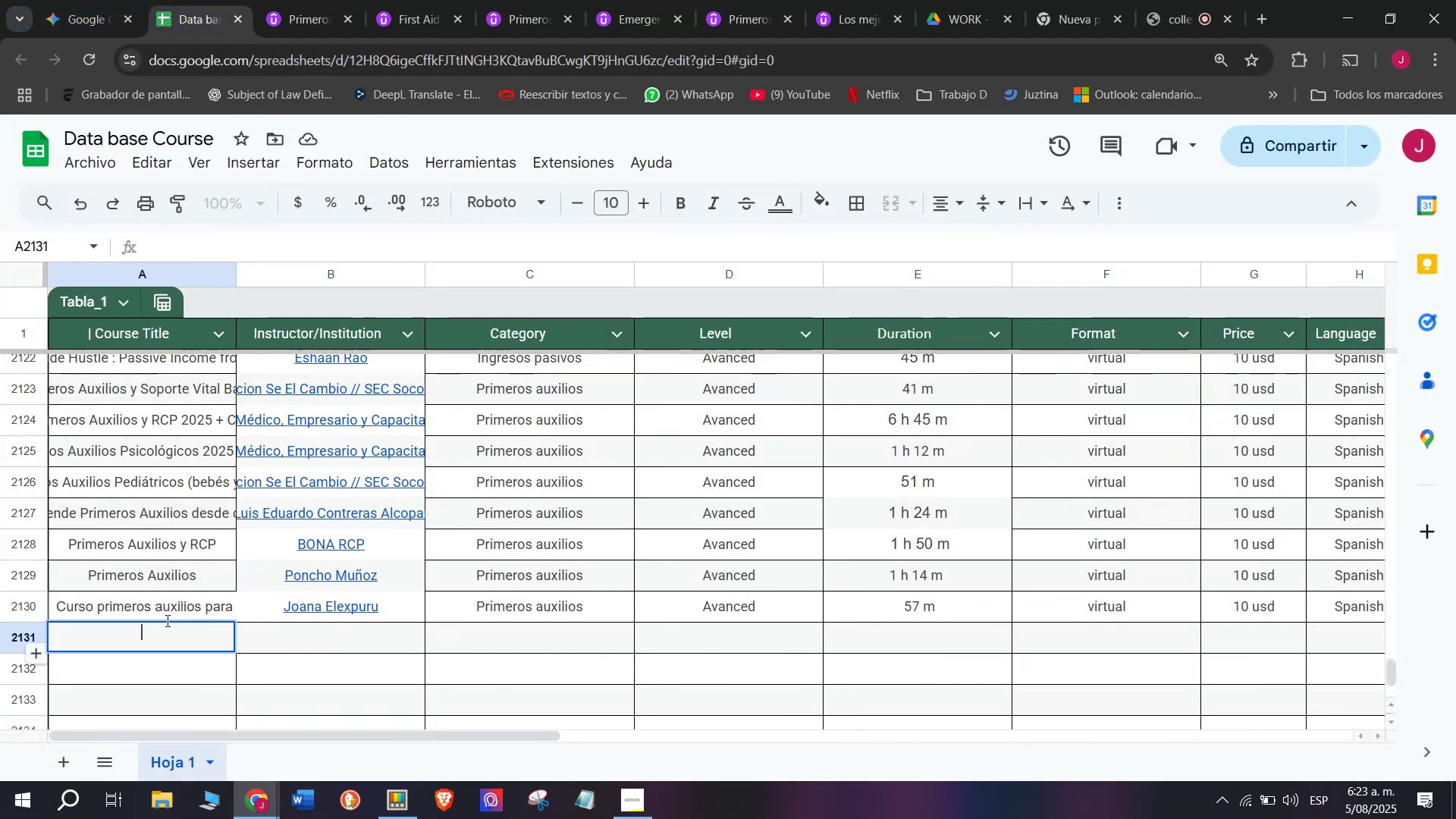 
key(Control+V)
 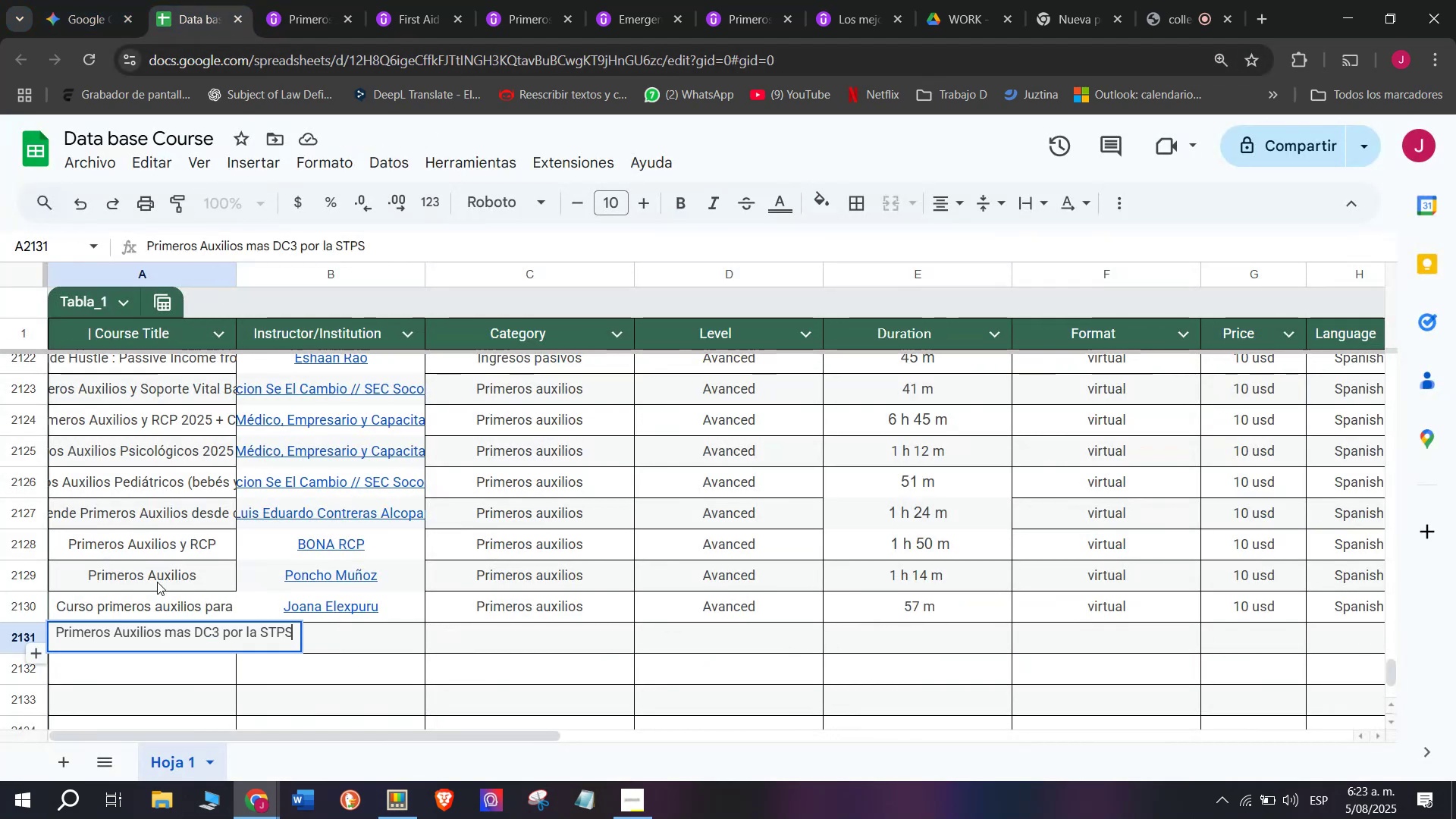 
left_click([157, 582])
 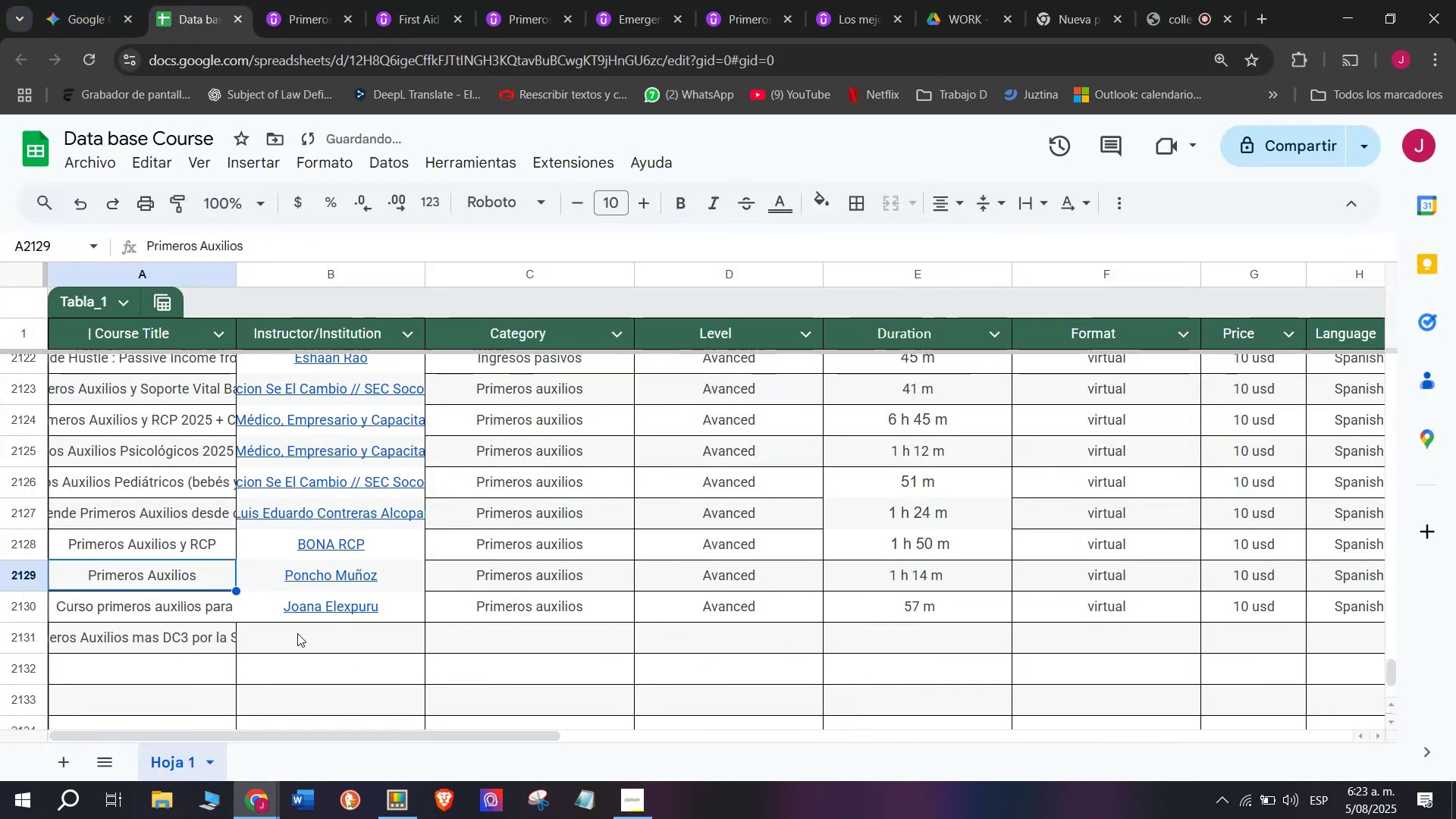 
left_click([297, 633])
 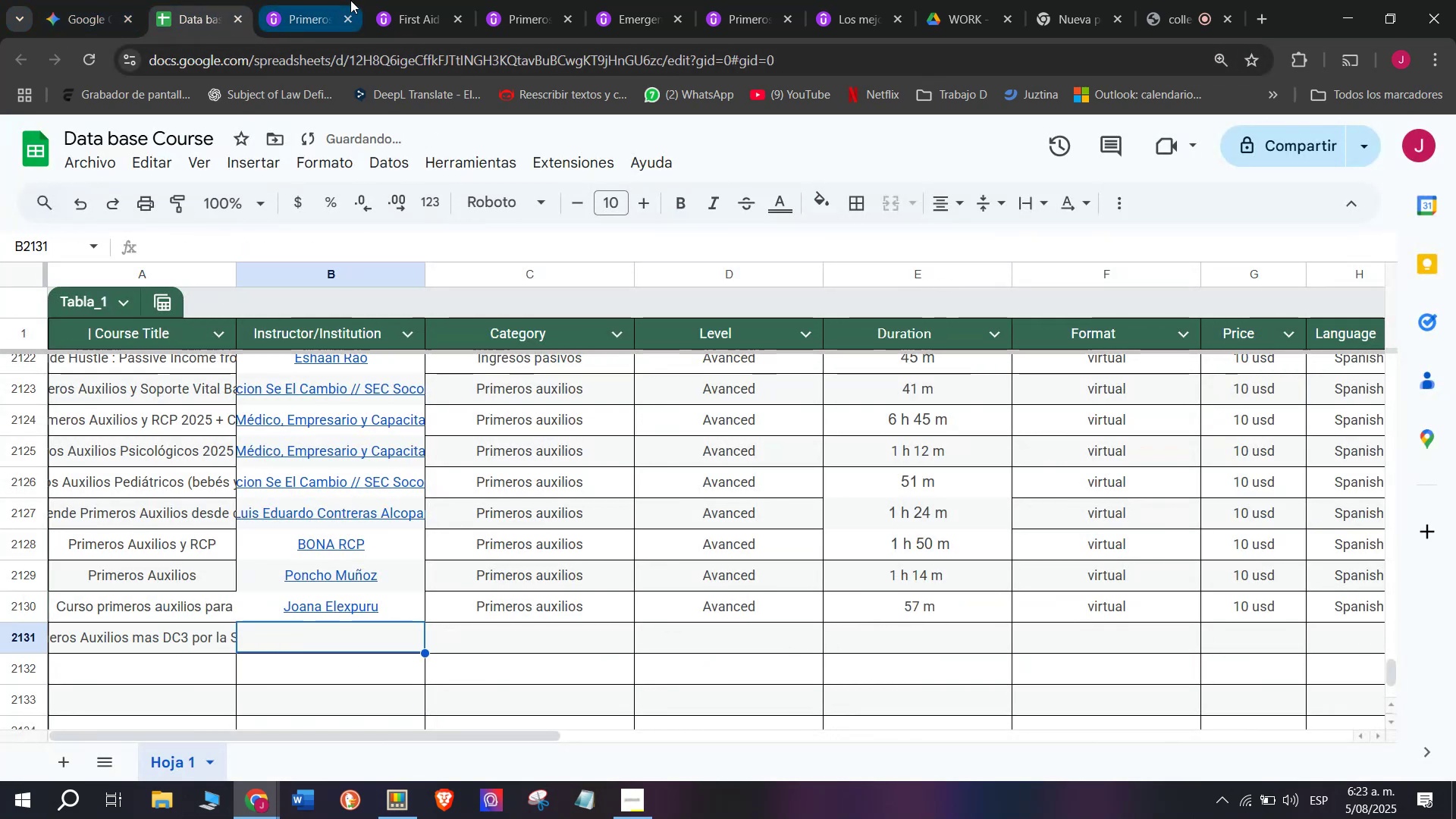 
left_click([316, 0])
 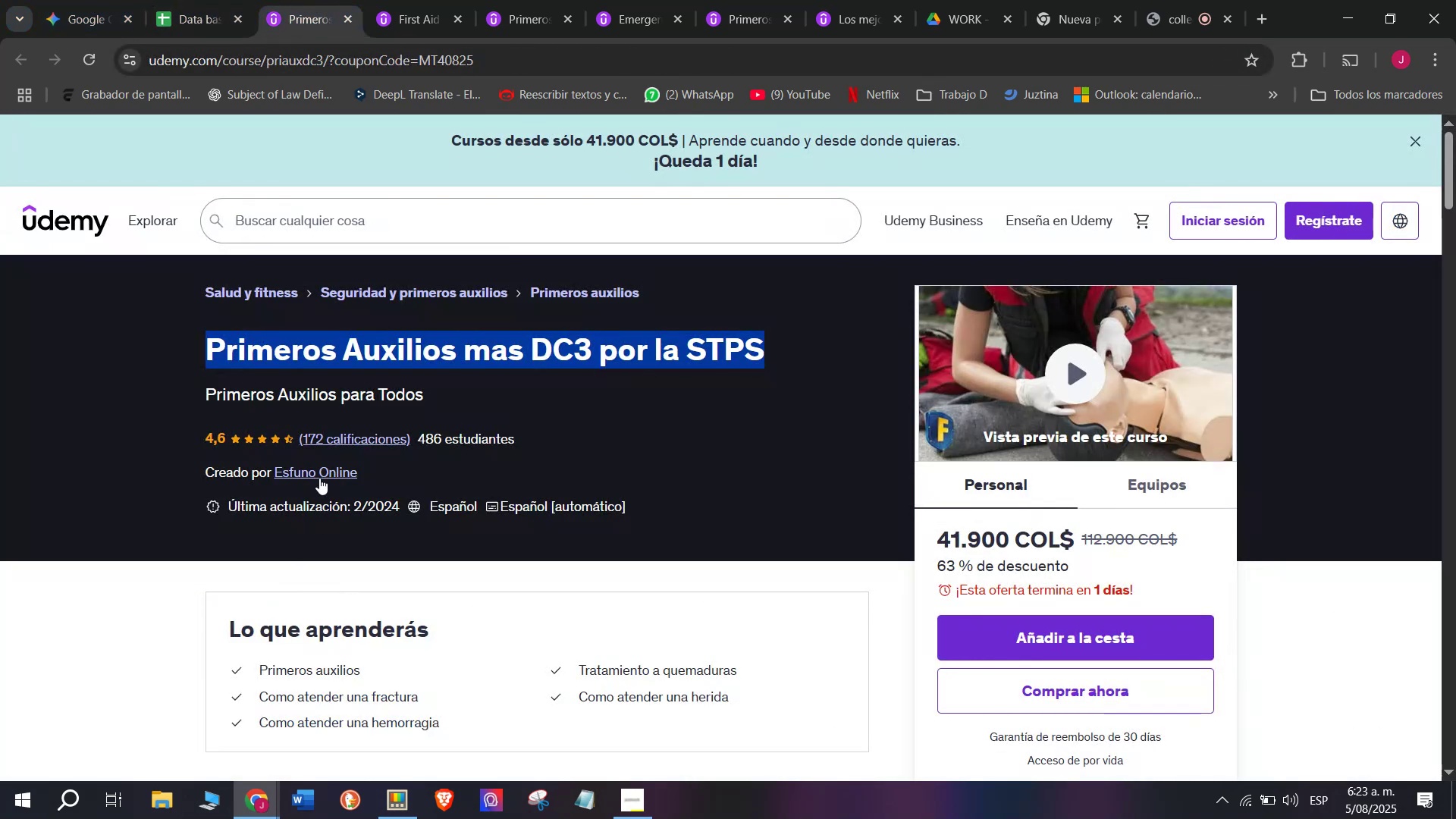 
left_click([316, 468])
 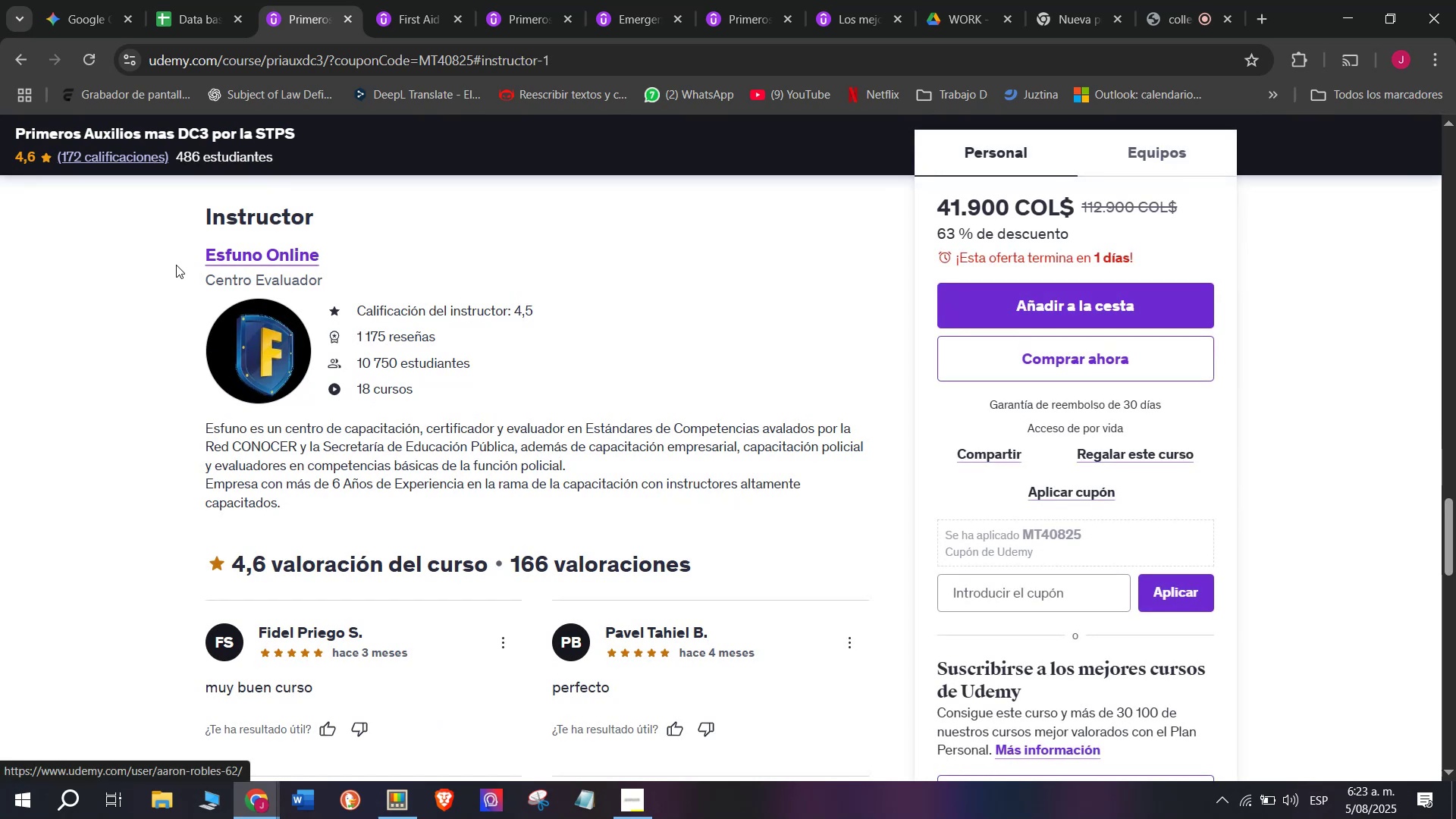 
left_click_drag(start_coordinate=[180, 259], to_coordinate=[338, 245])
 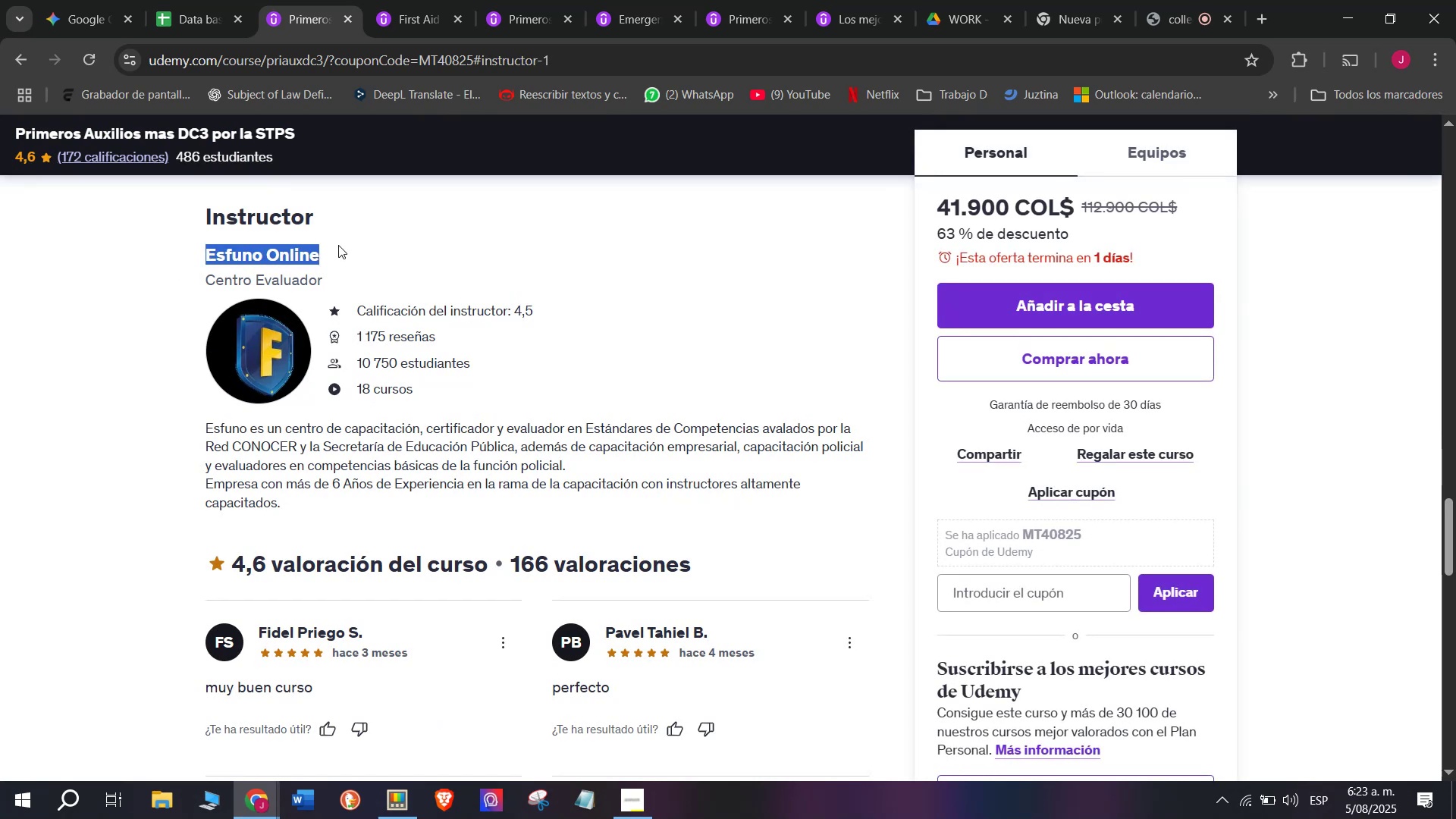 
key(Control+ControlLeft)
 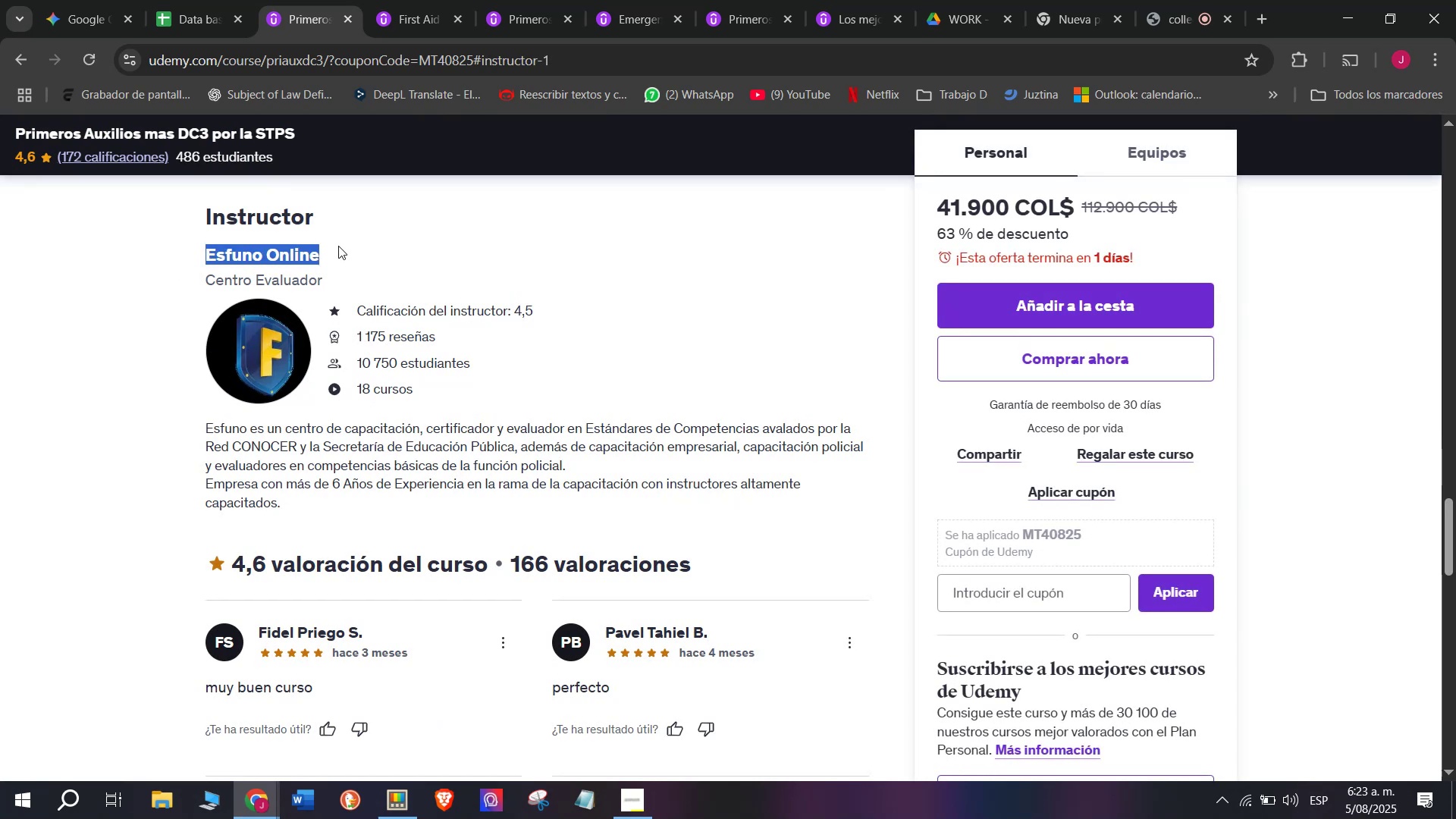 
key(Break)
 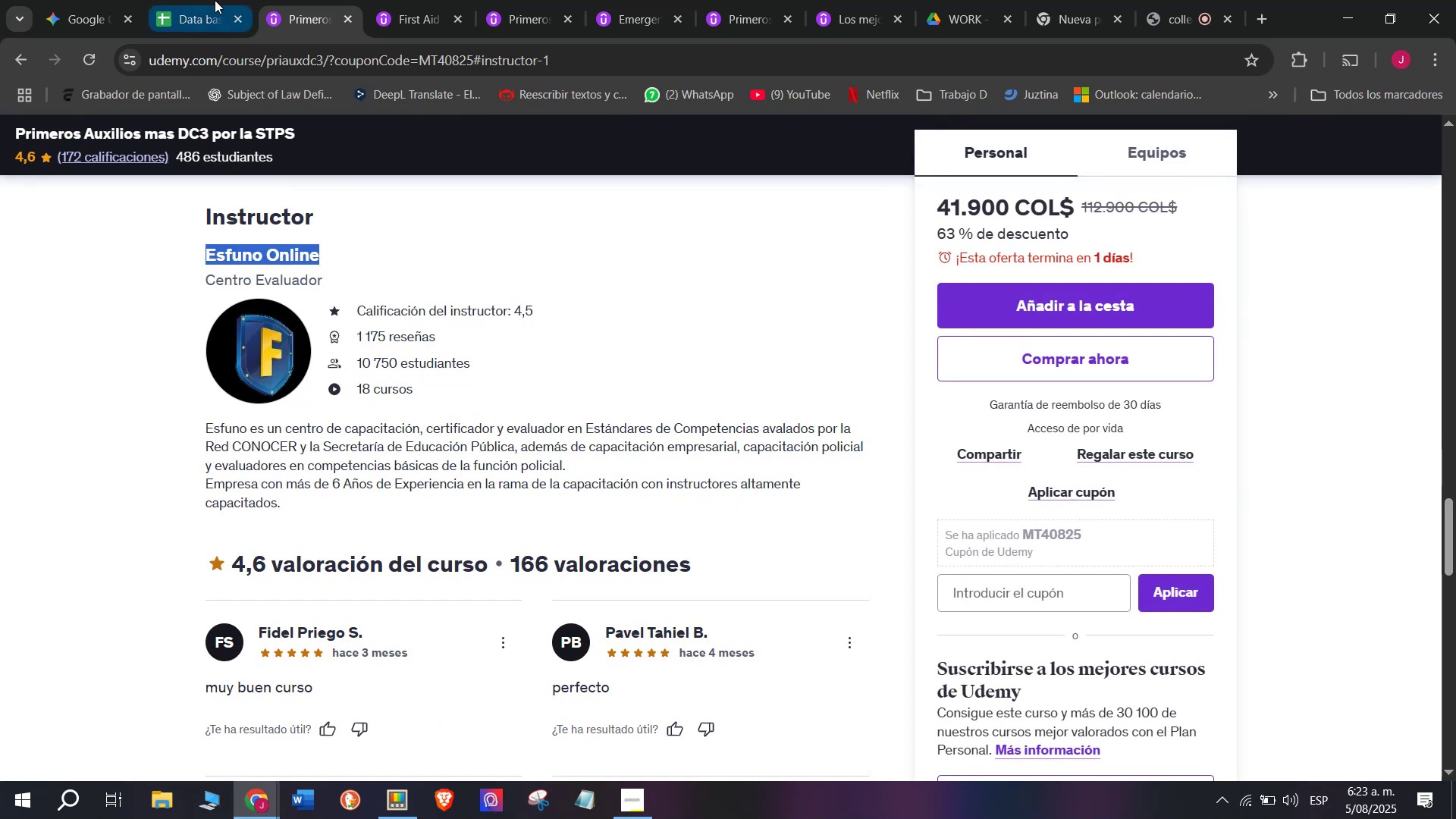 
key(Control+C)
 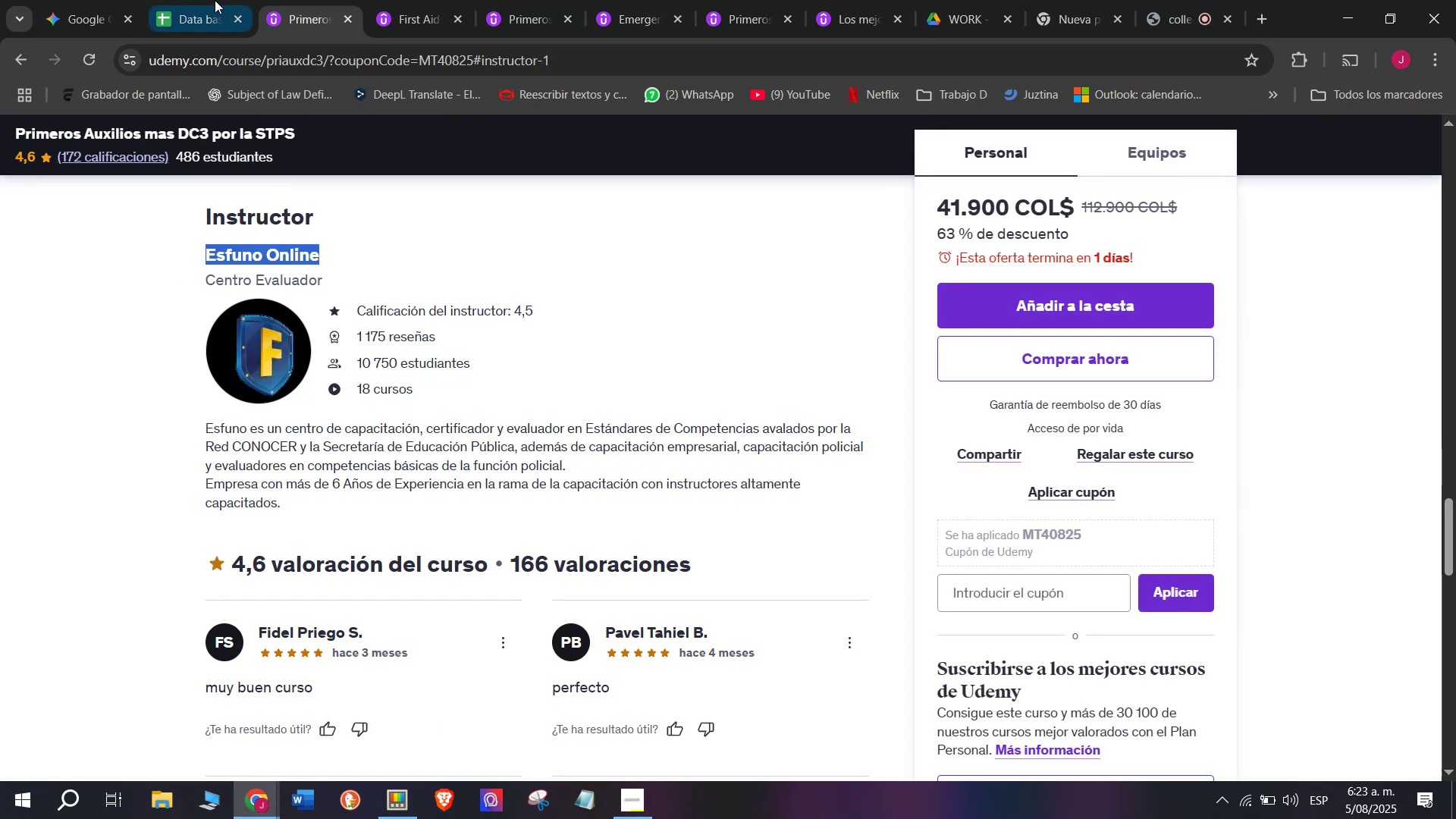 
left_click([215, 0])
 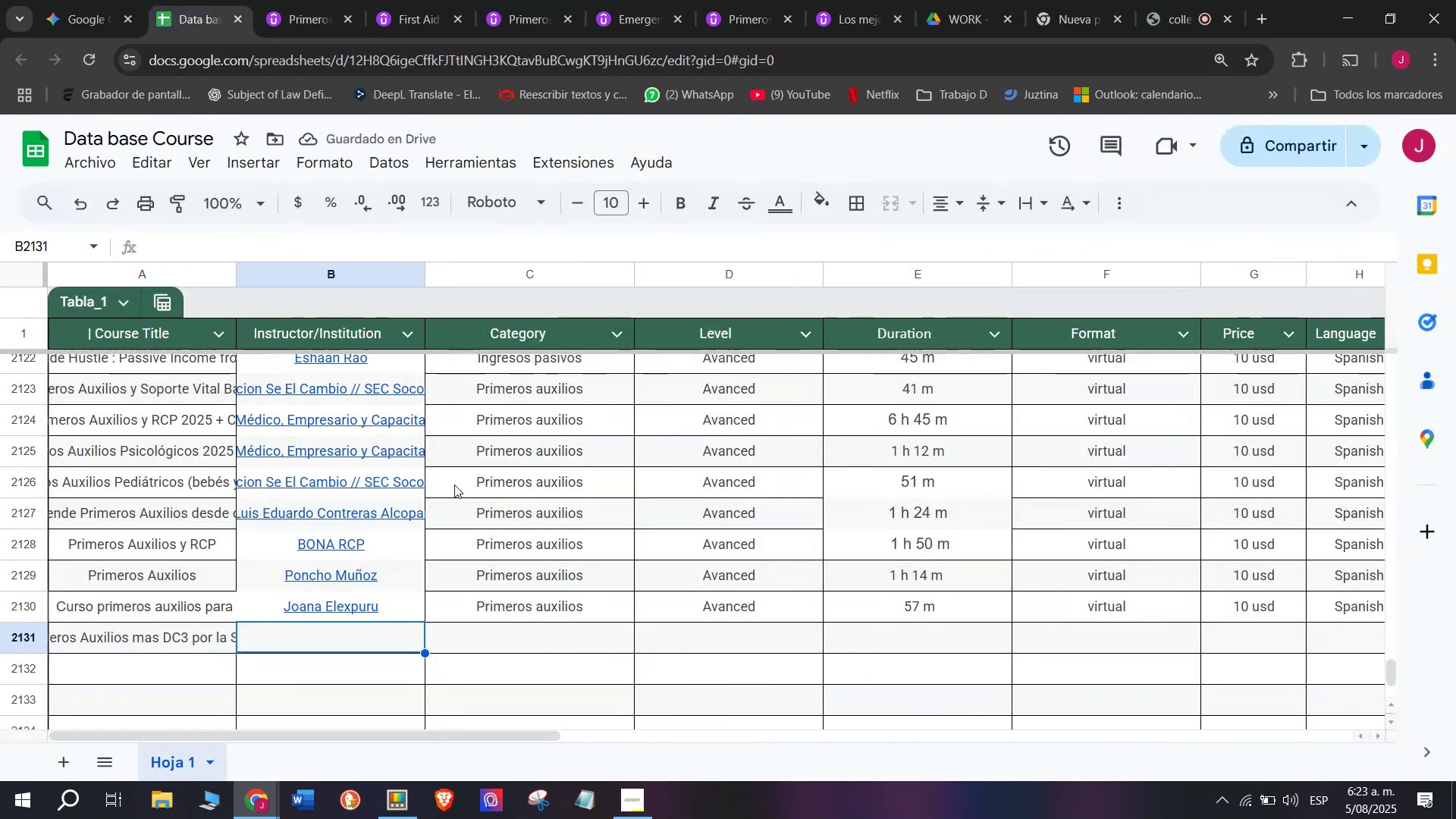 
key(Control+ControlLeft)
 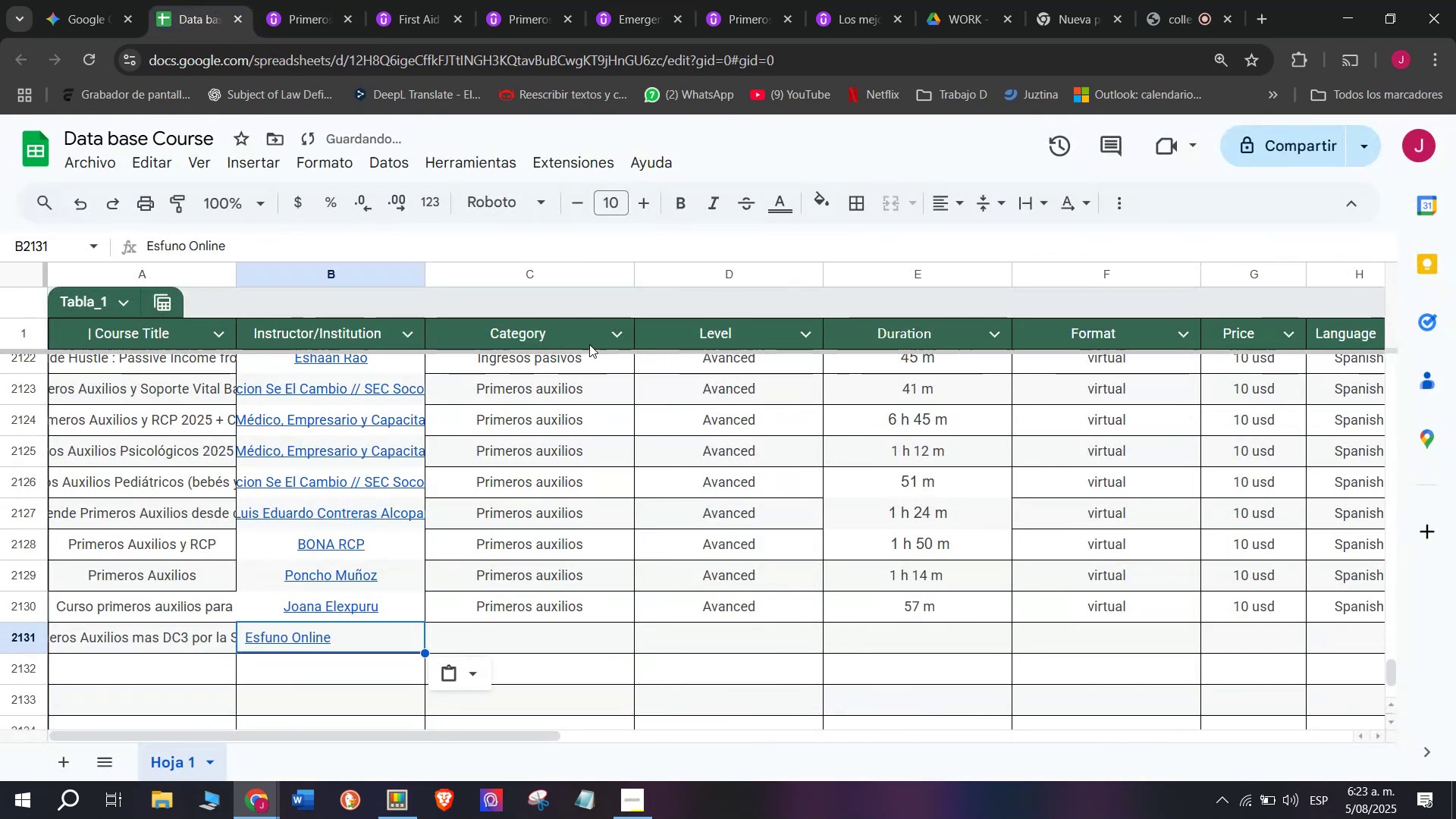 
key(Z)
 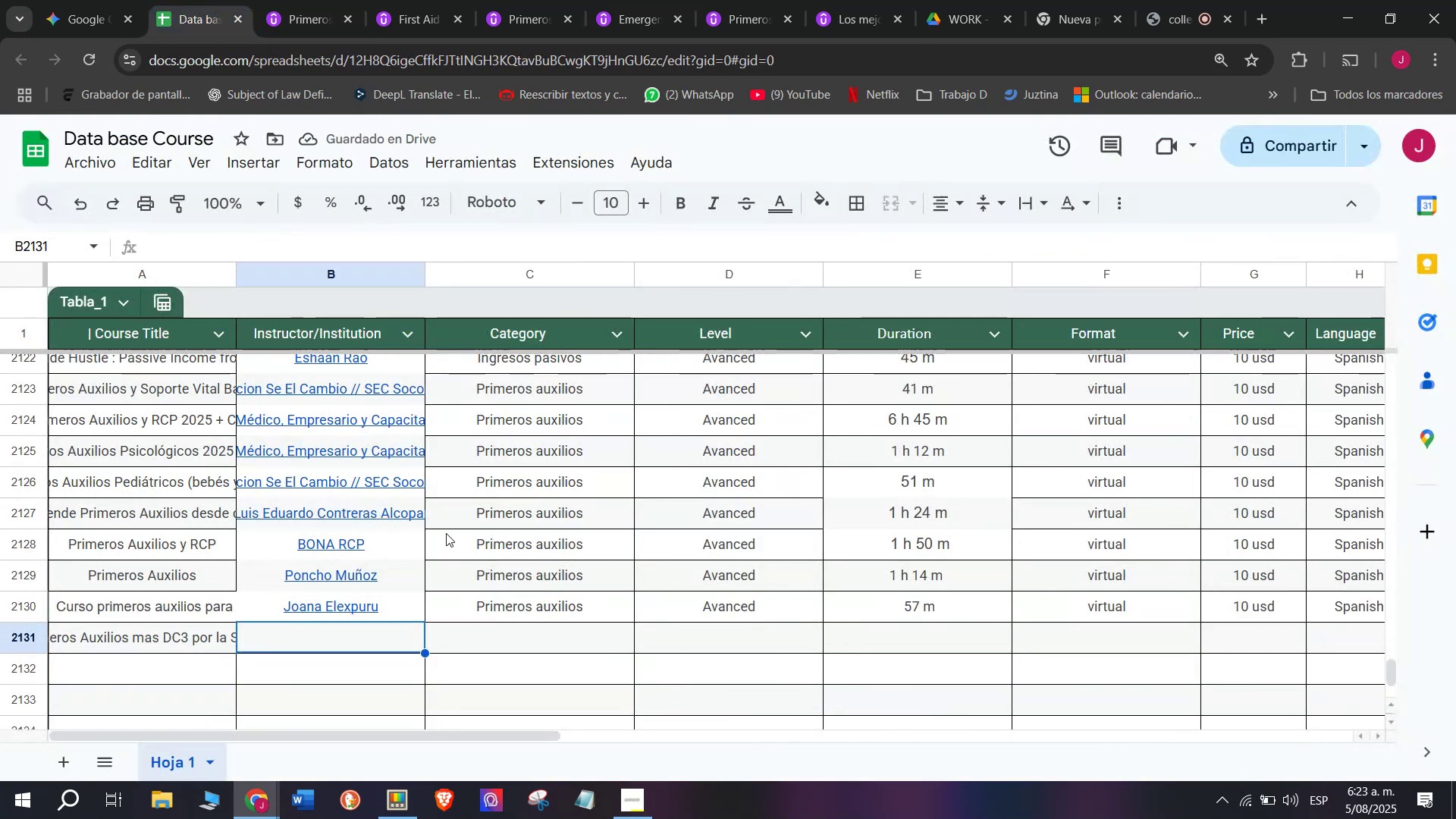 
key(Control+V)
 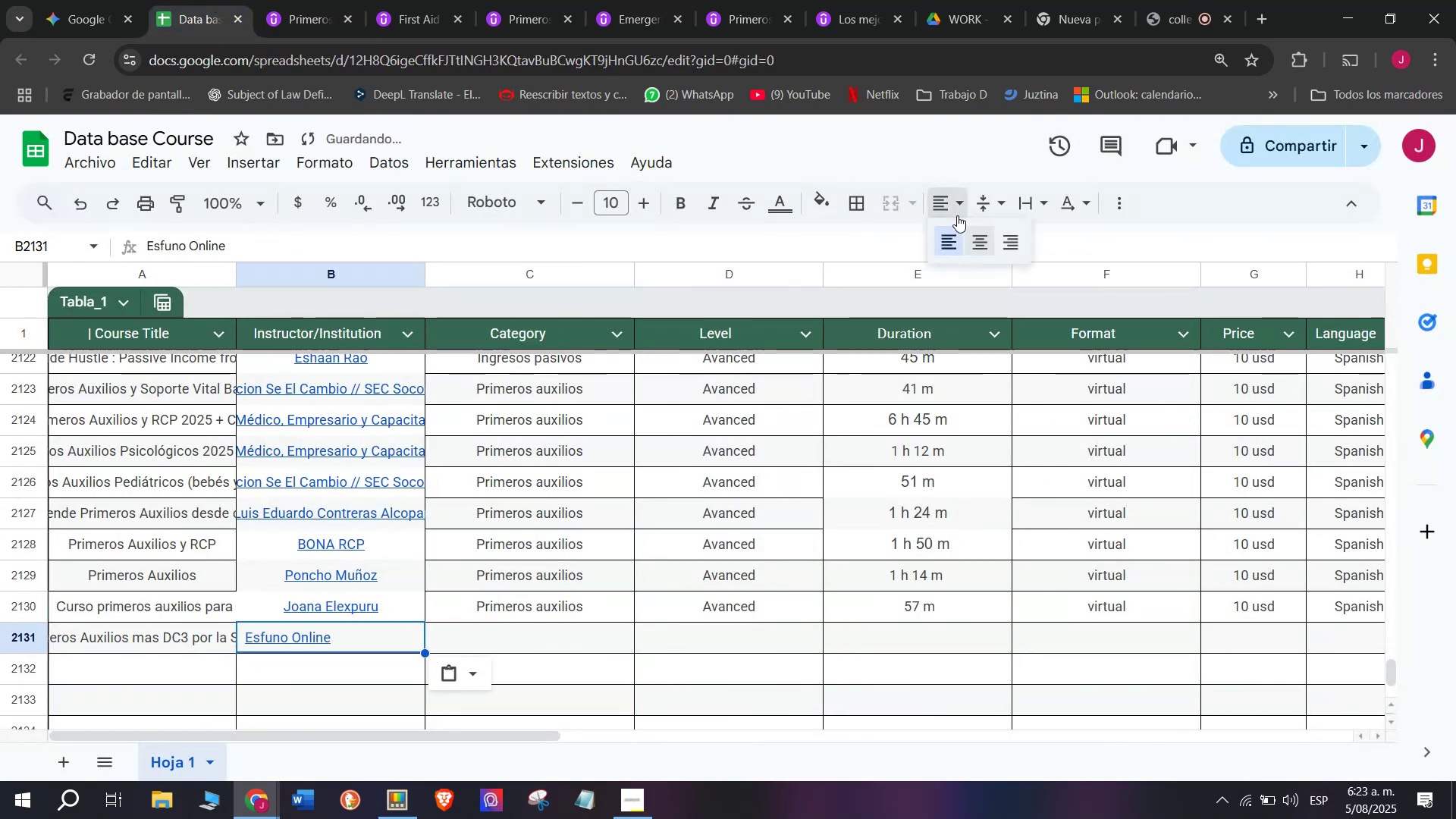 
double_click([974, 239])
 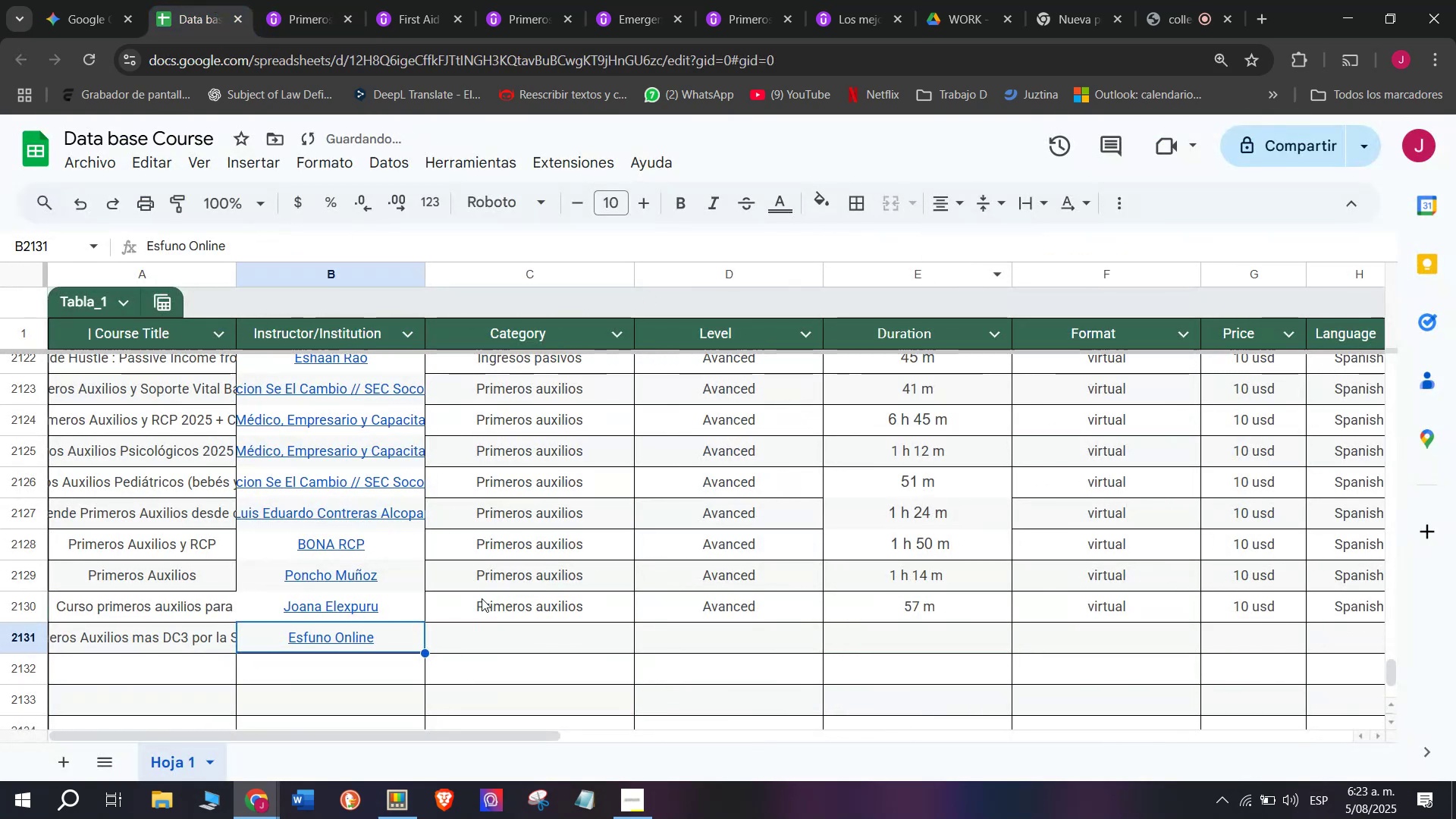 
left_click([497, 614])
 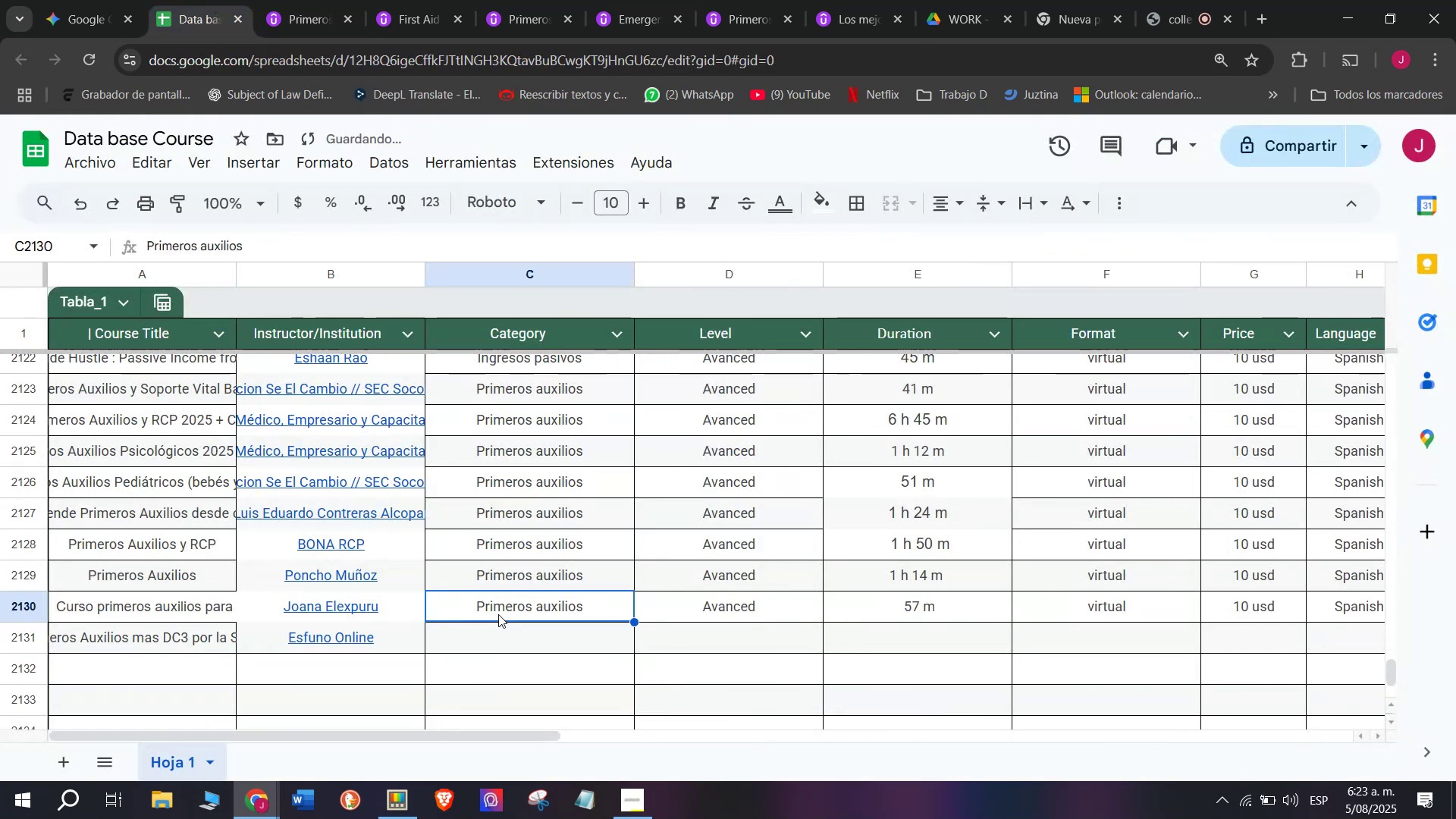 
key(Control+ControlLeft)
 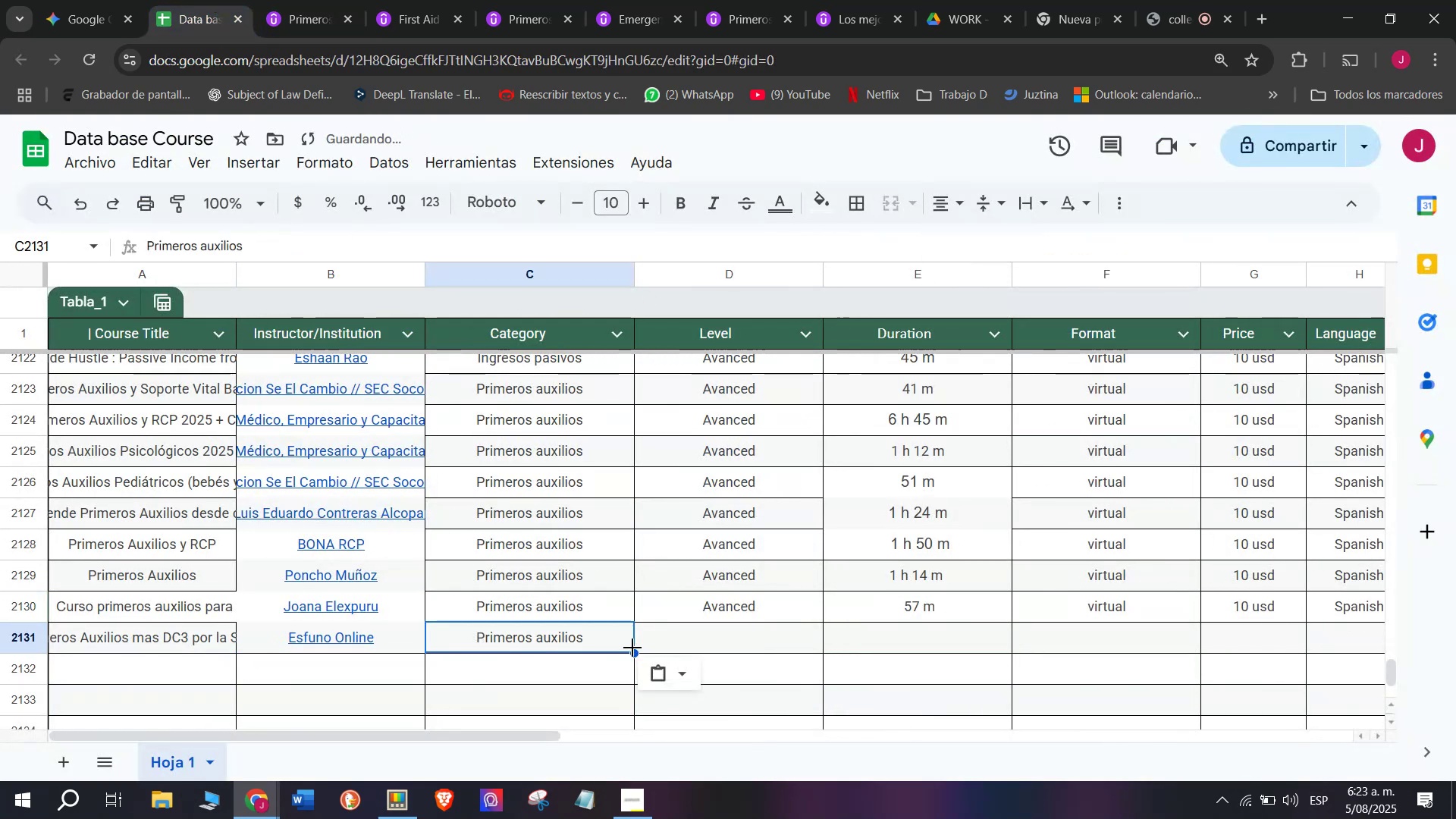 
key(Break)
 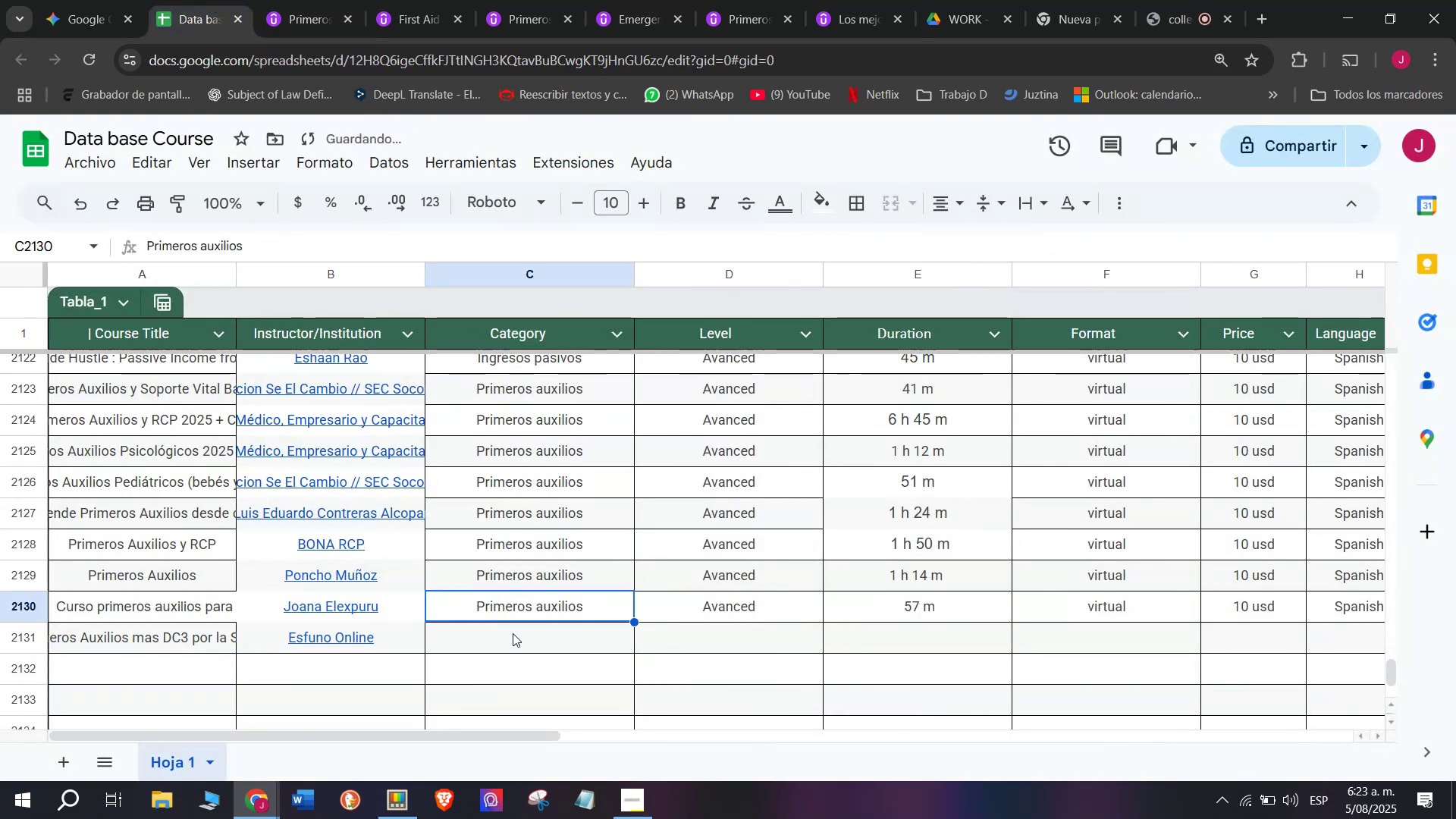 
key(Control+C)
 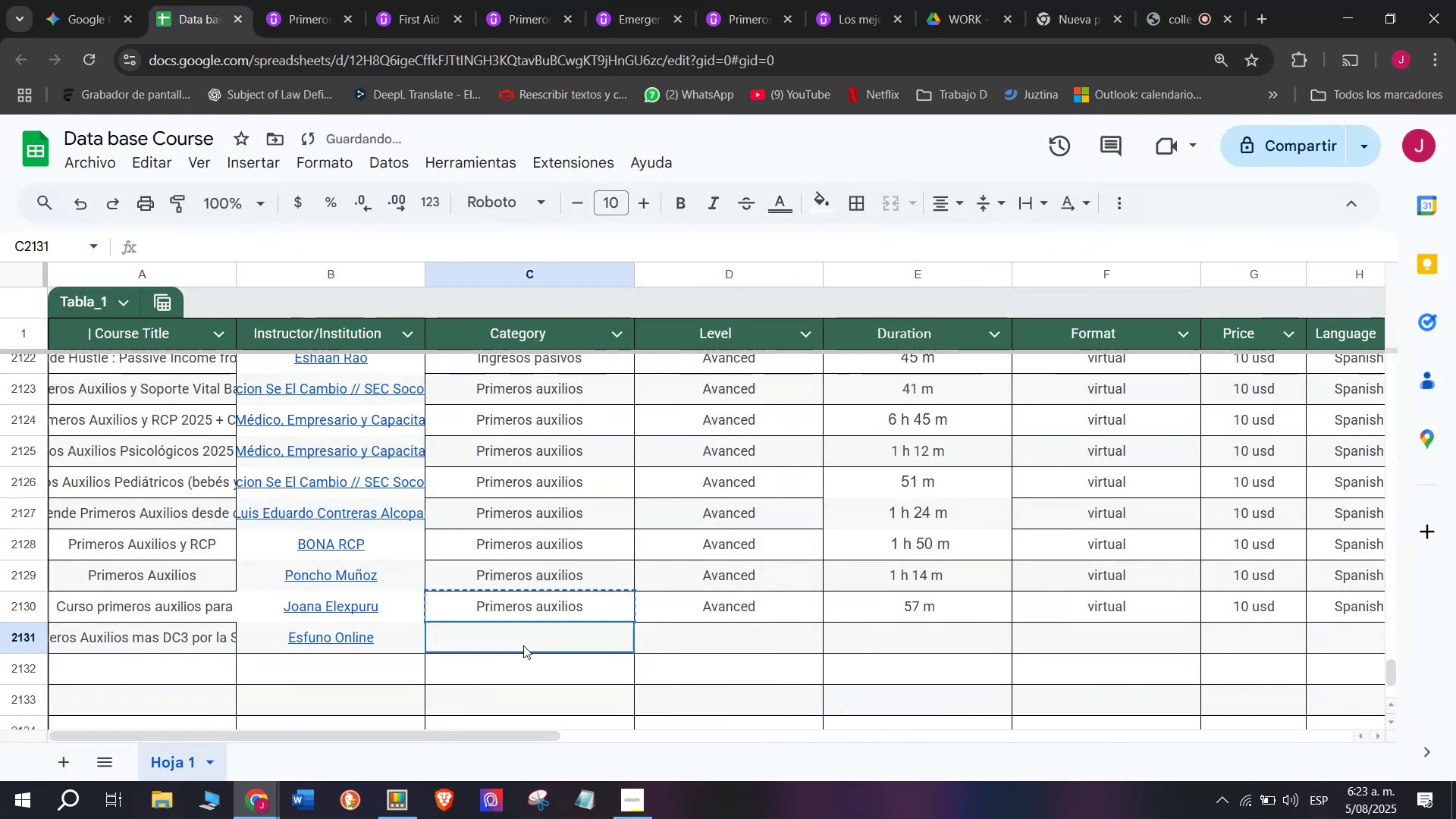 
double_click([523, 645])
 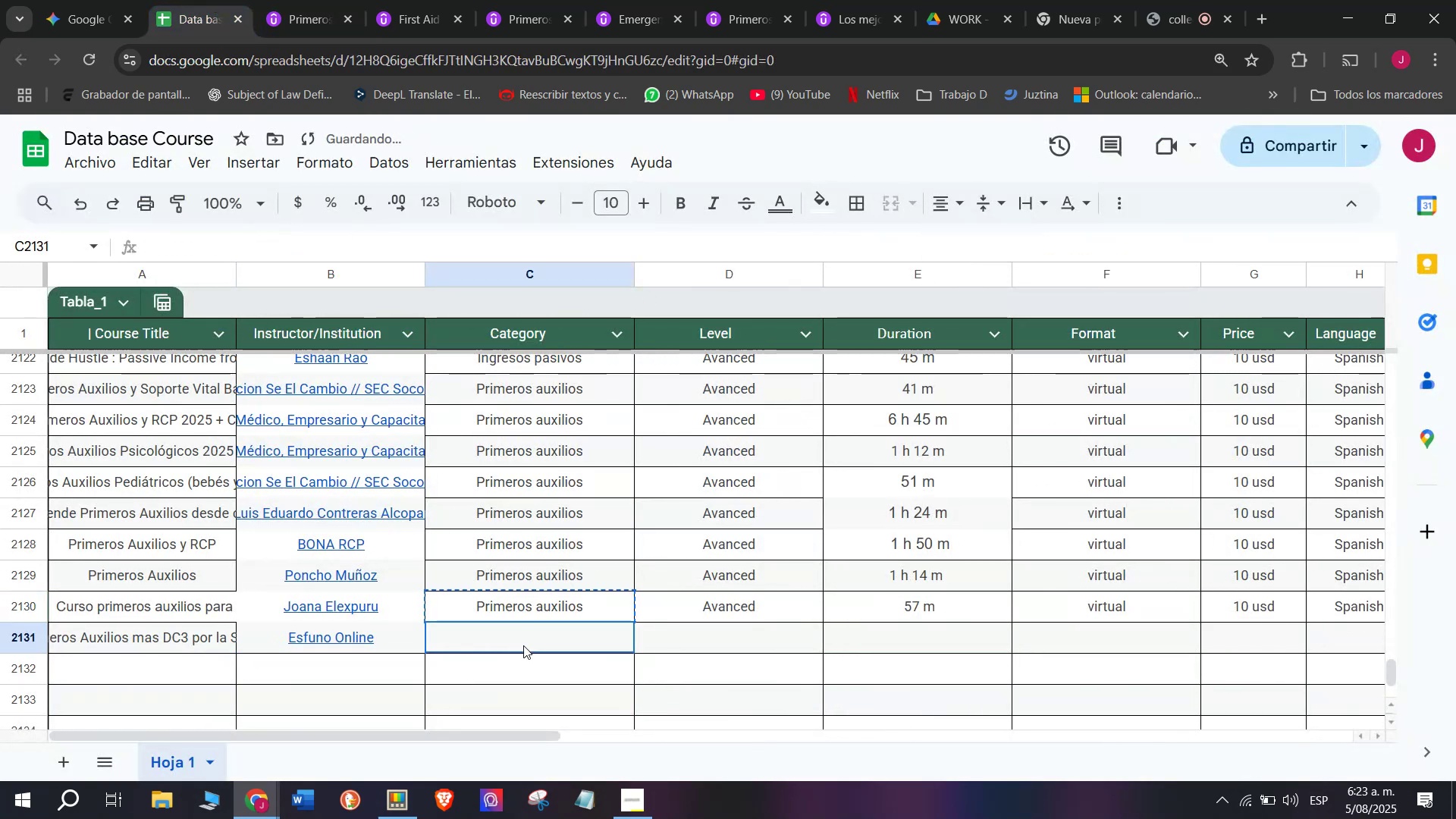 
key(Control+ControlLeft)
 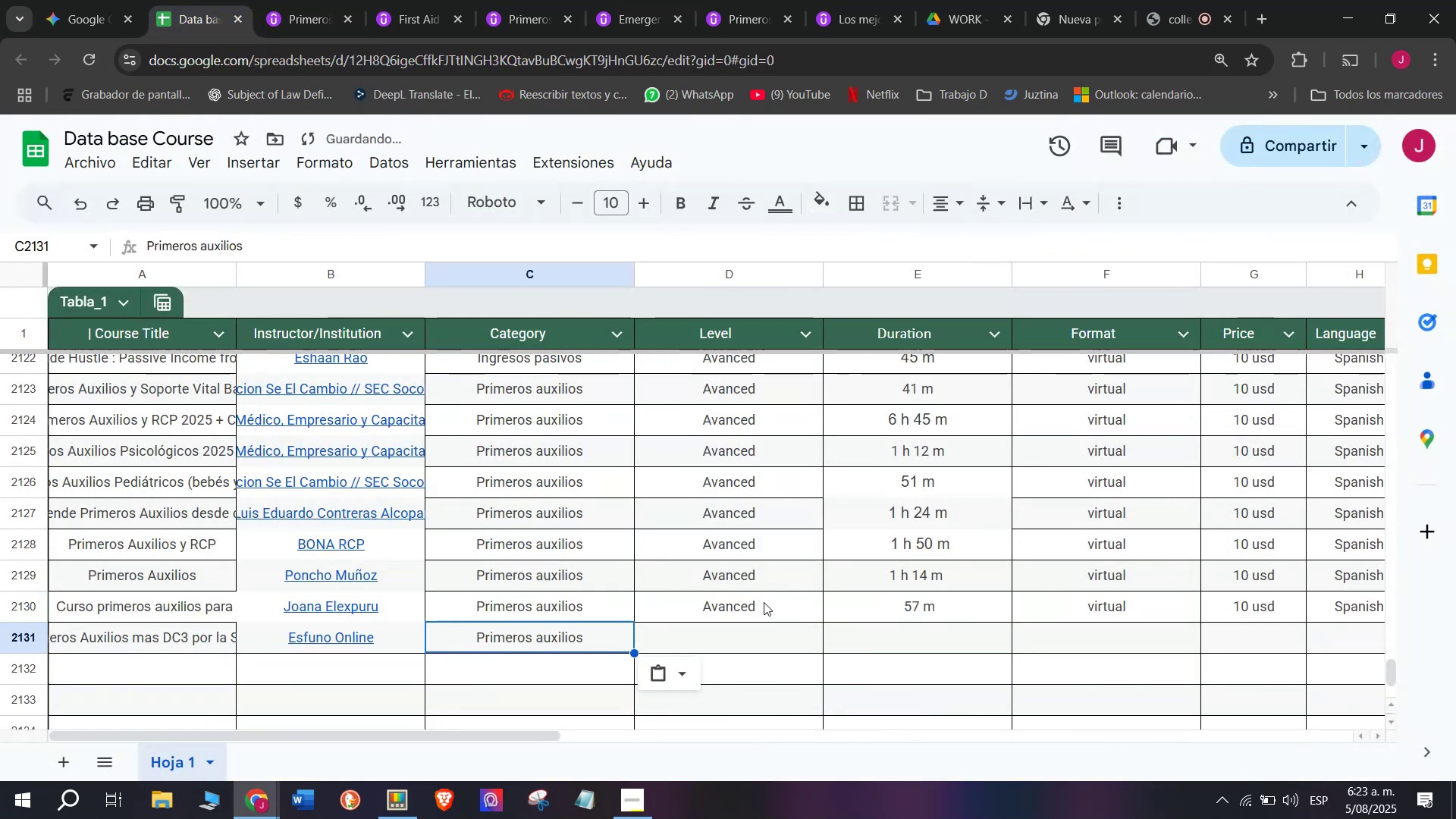 
key(Z)
 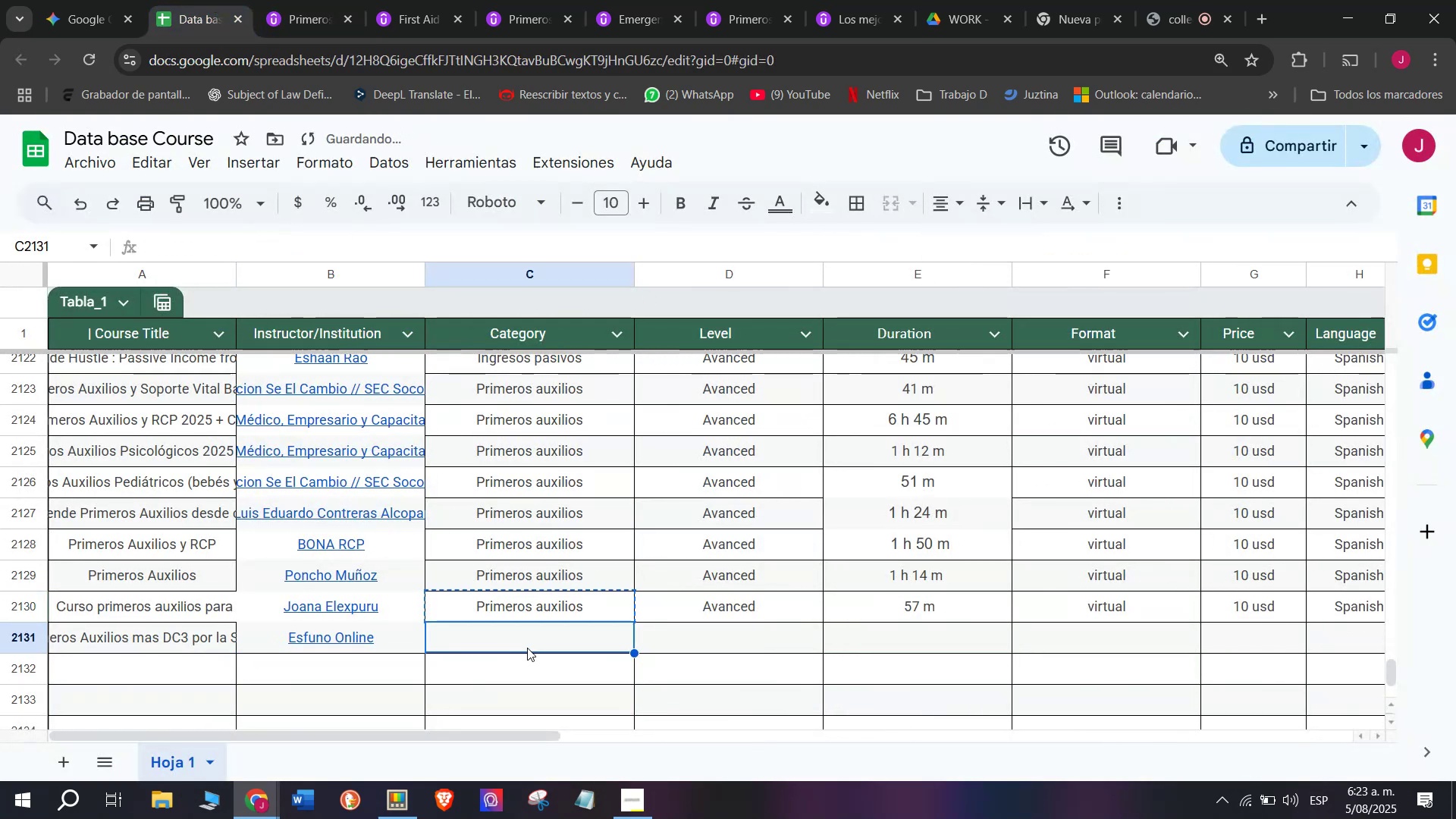 
key(Control+V)
 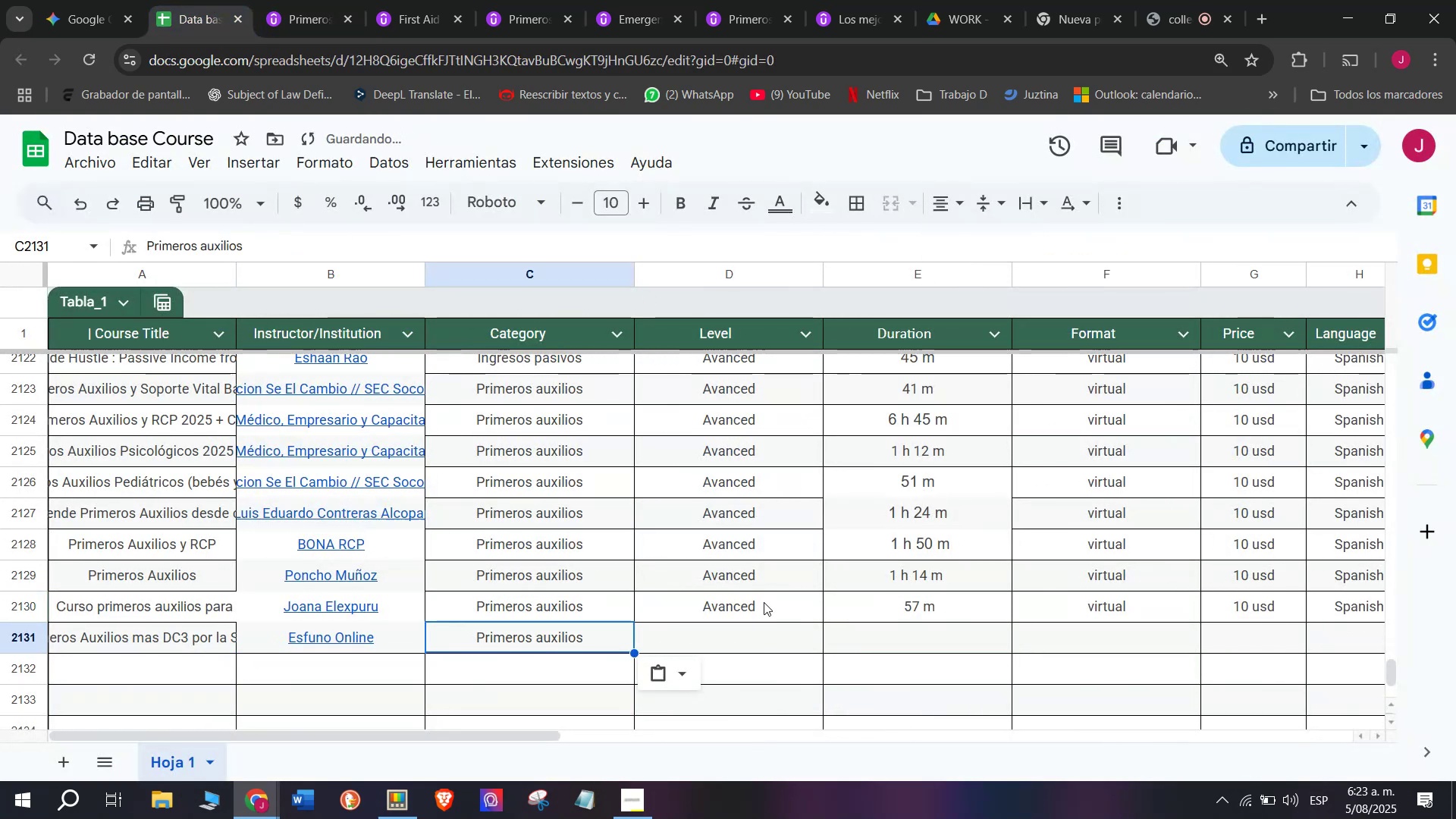 
left_click([764, 602])
 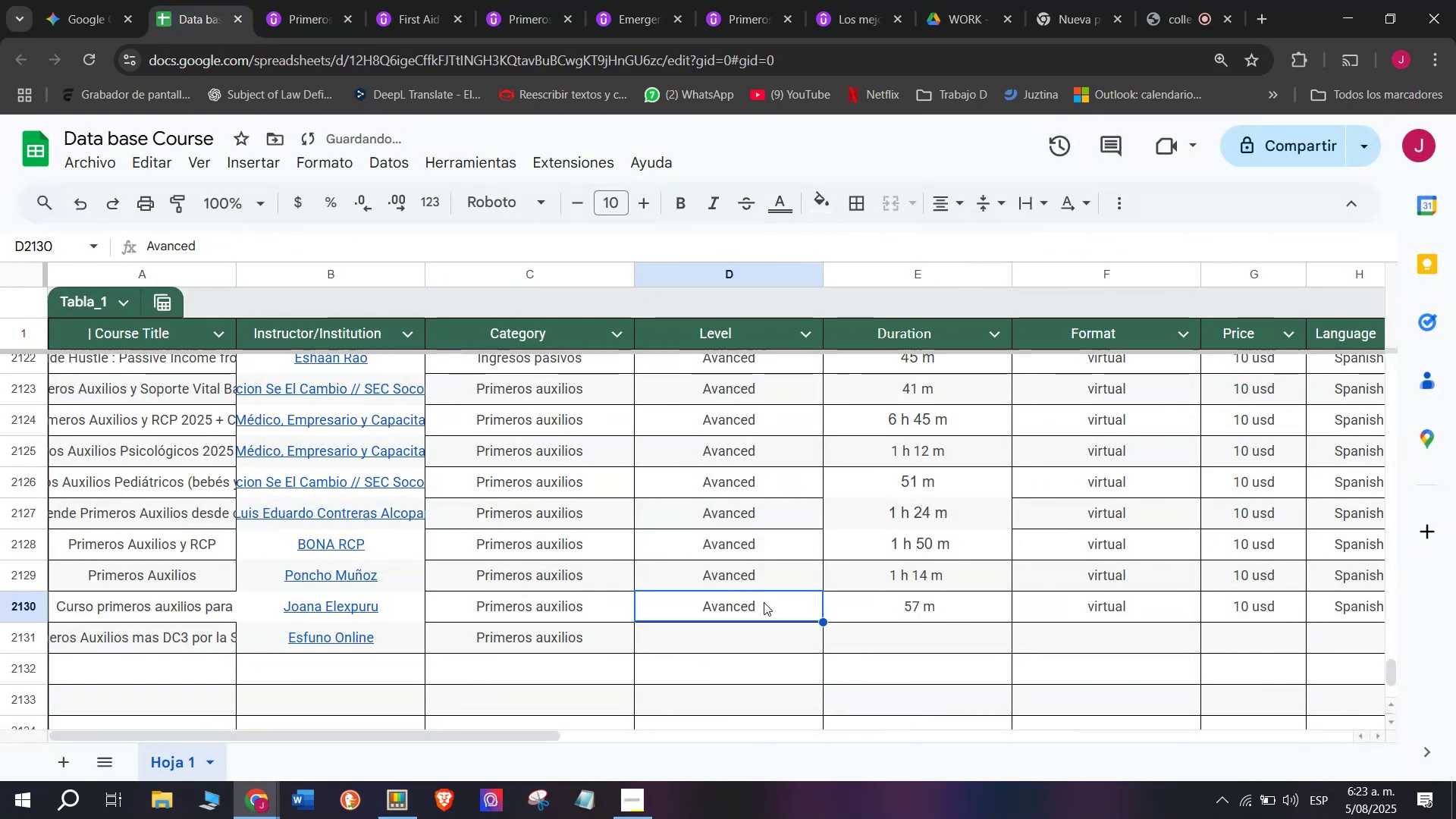 
key(Control+ControlLeft)
 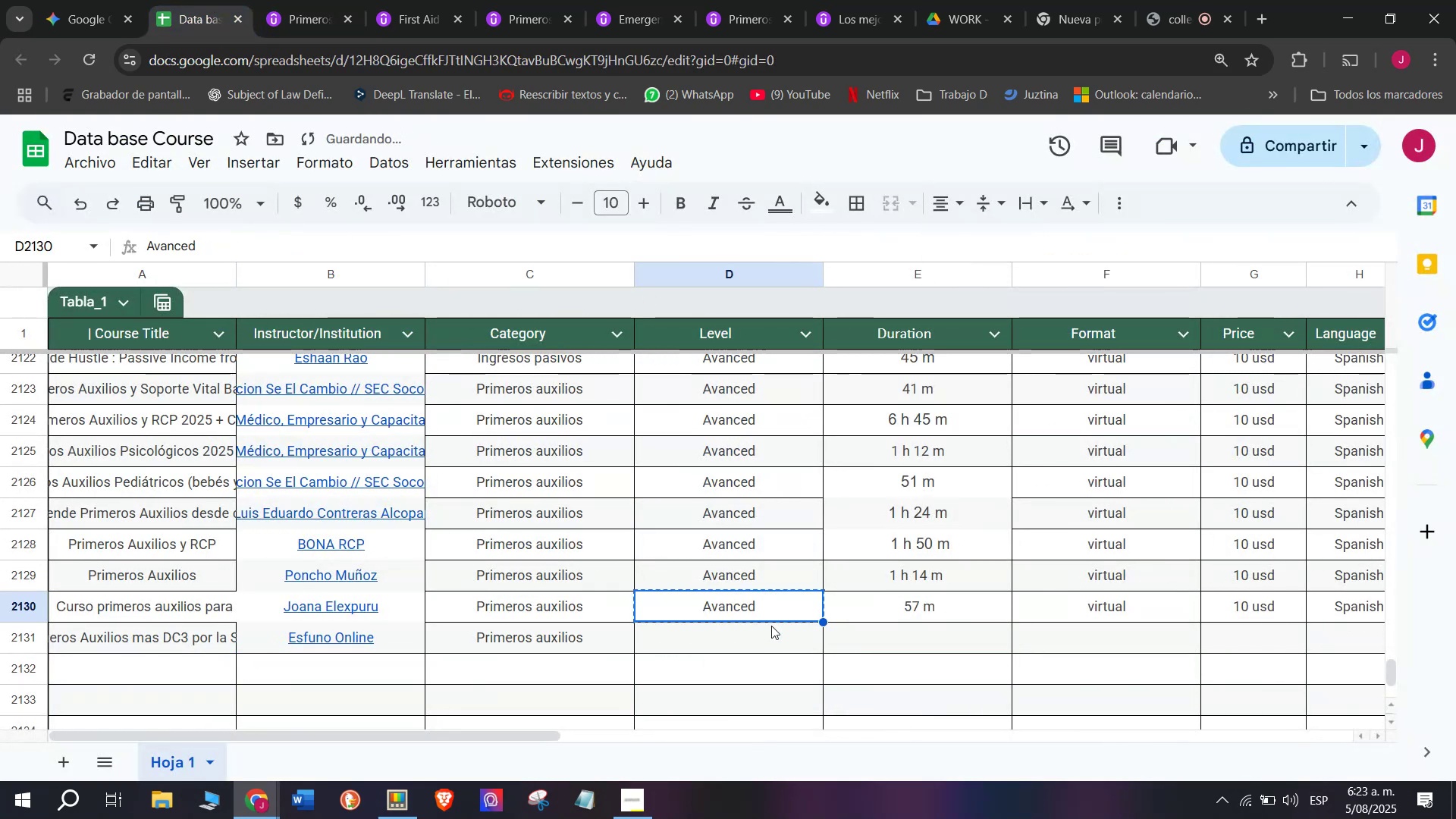 
key(Break)
 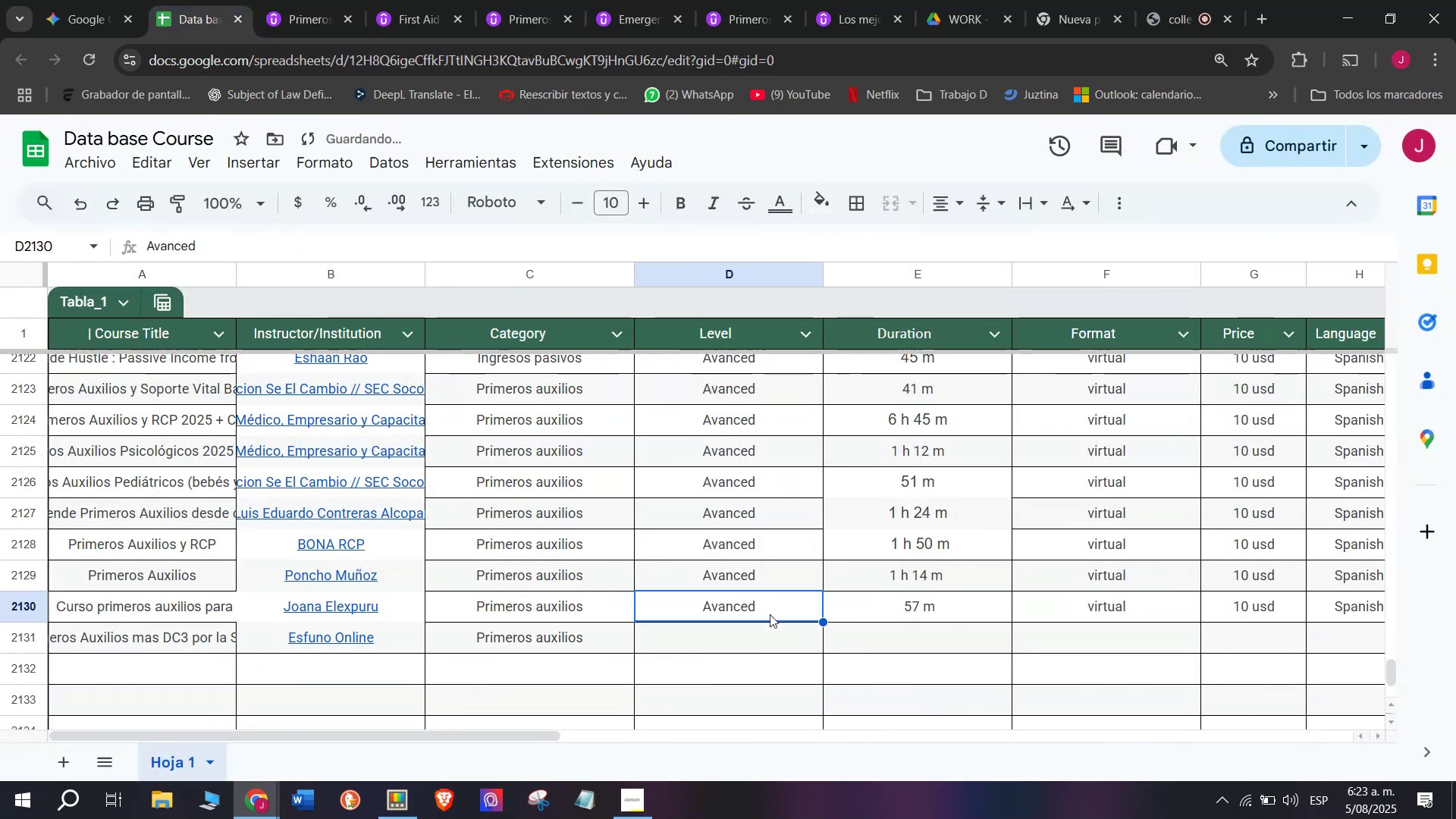 
key(Control+C)
 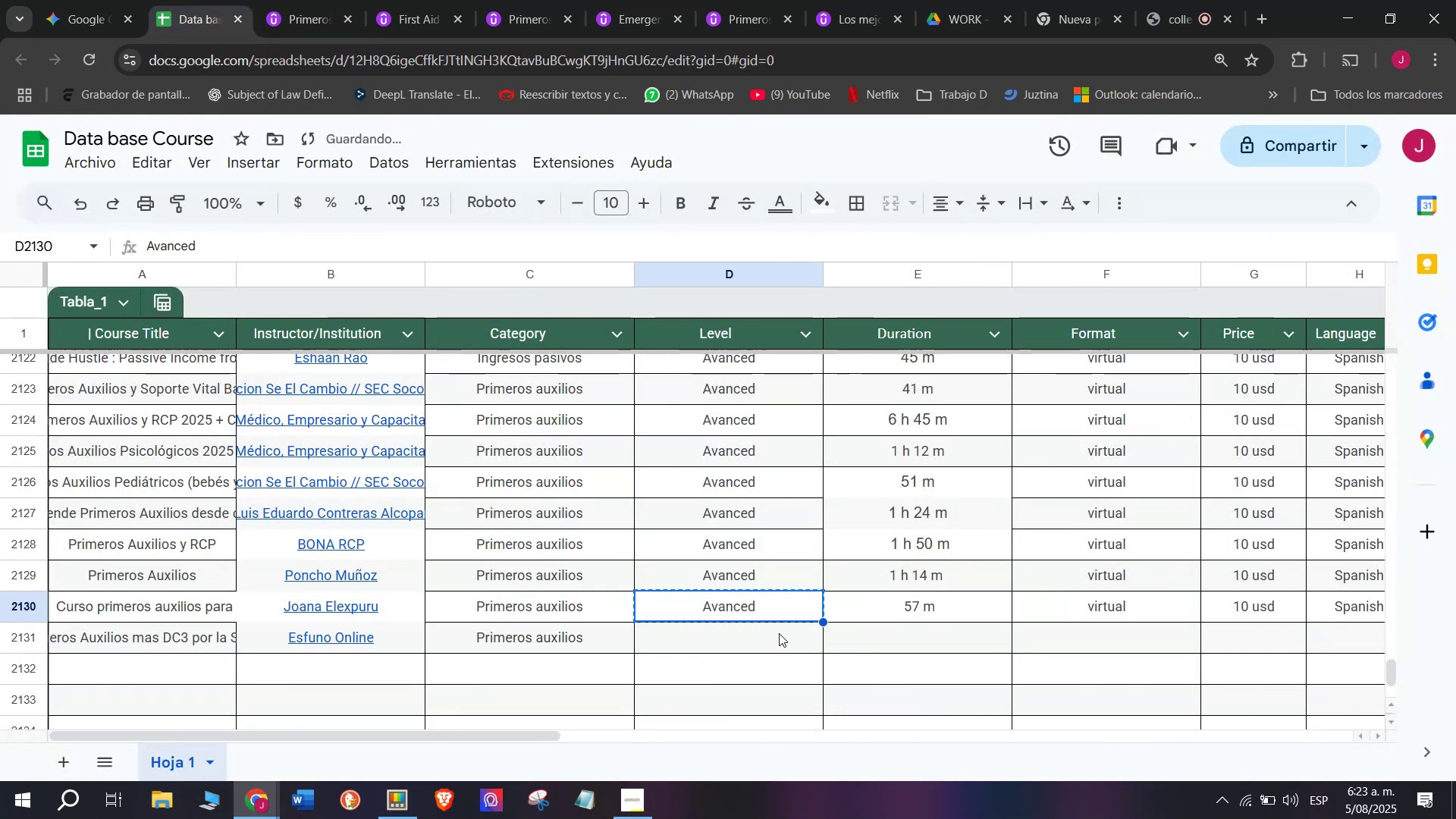 
left_click([782, 636])
 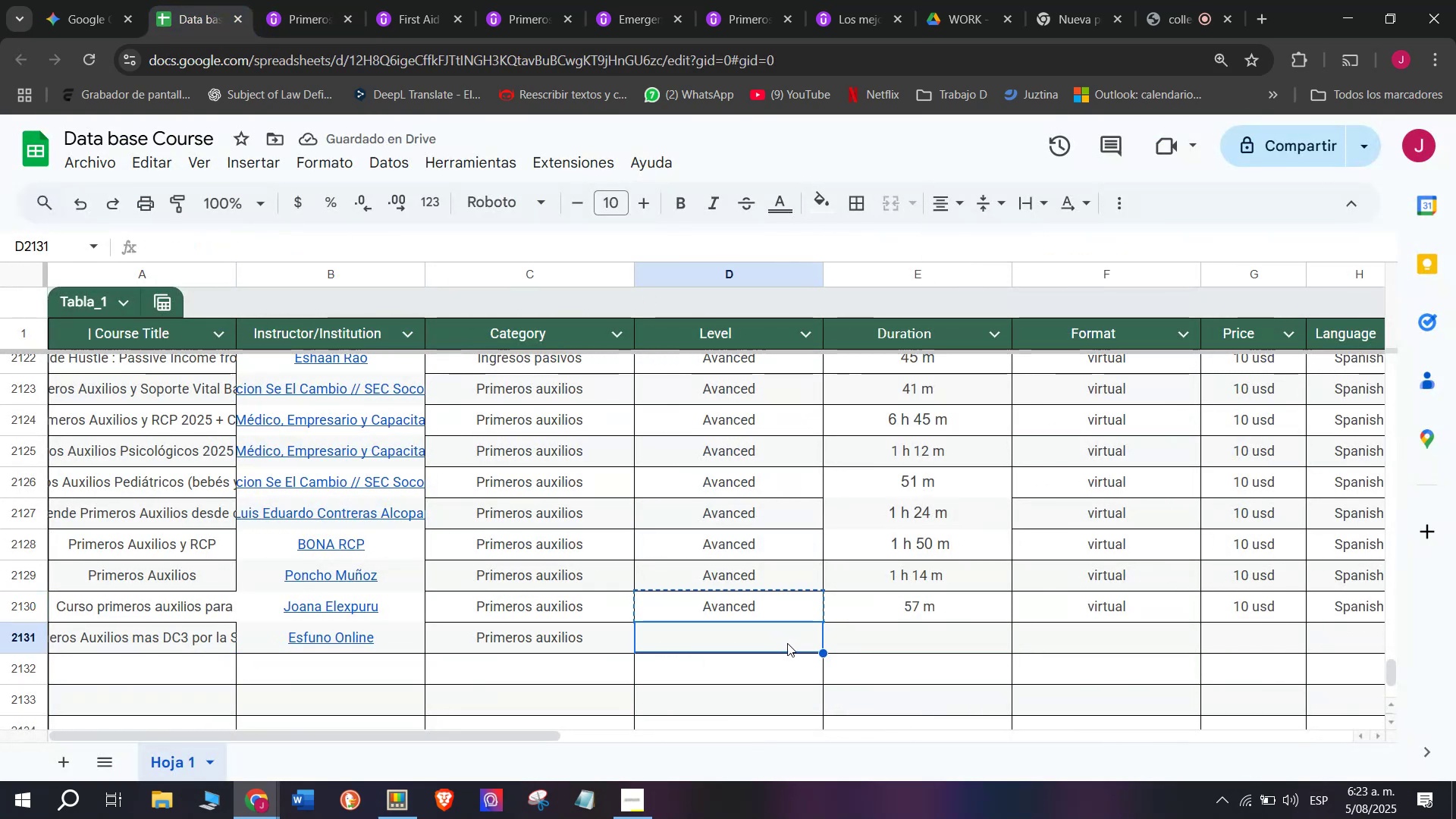 
key(Control+ControlLeft)
 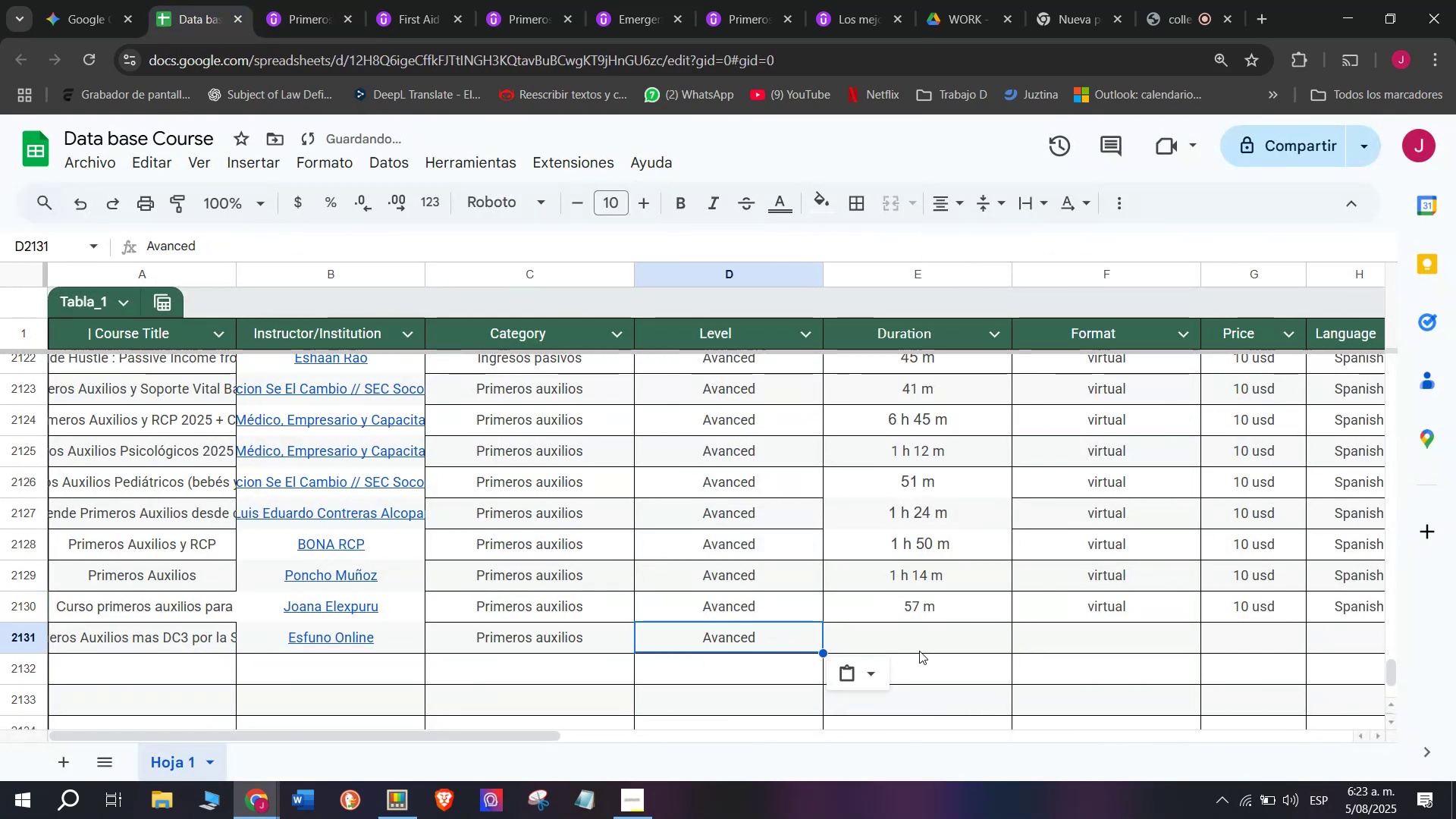 
key(Z)
 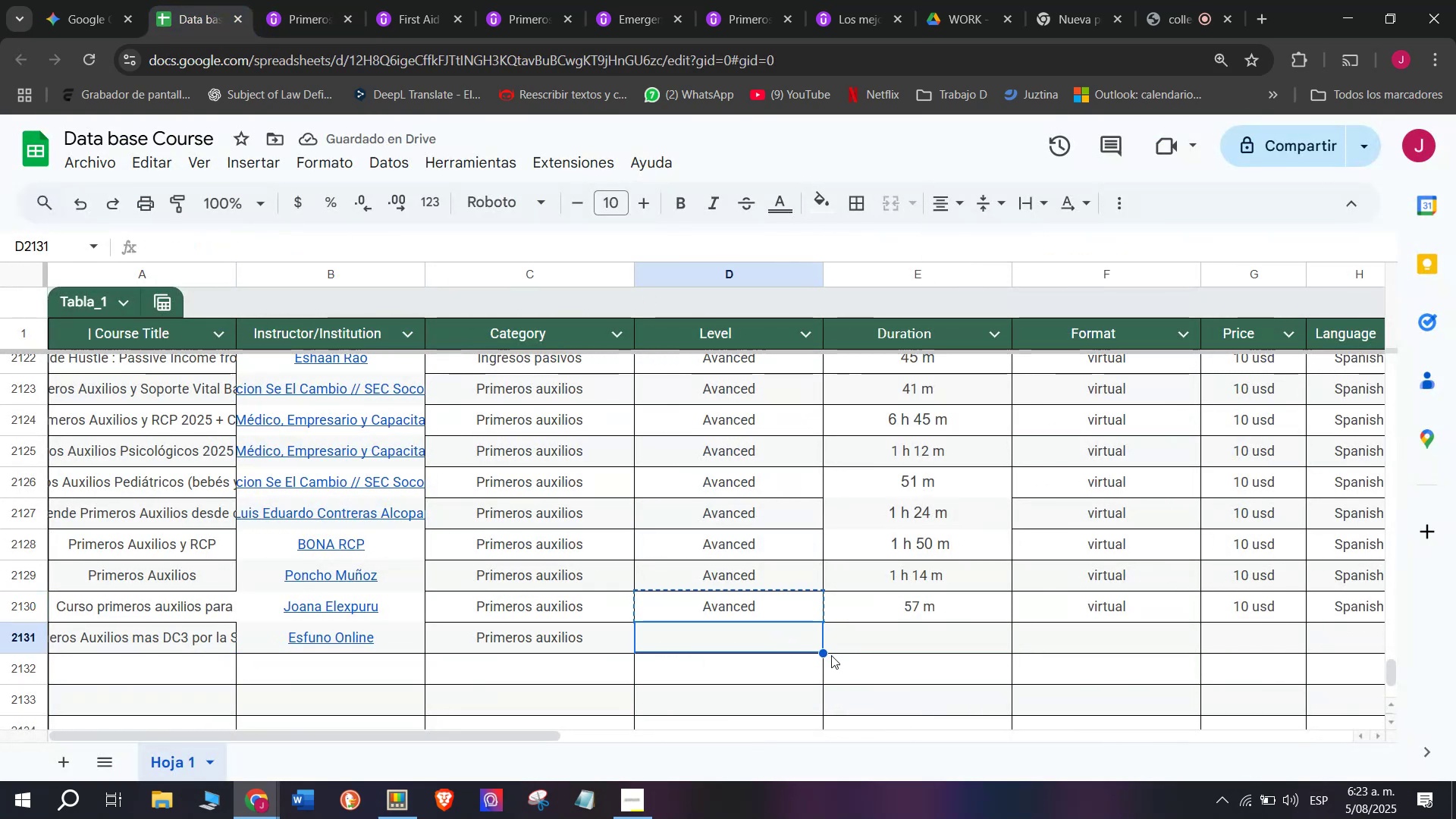 
key(Control+V)
 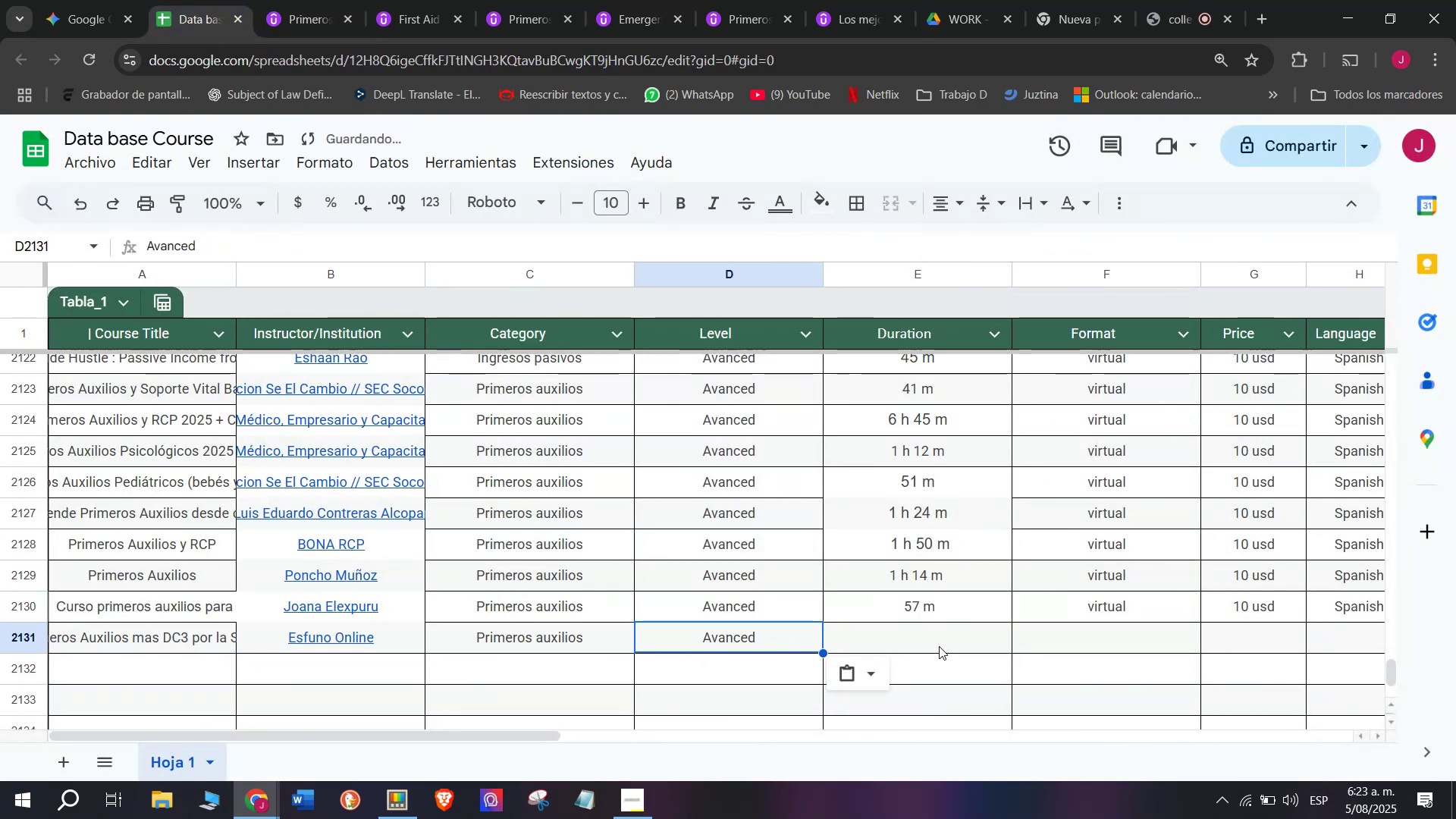 
left_click([953, 639])
 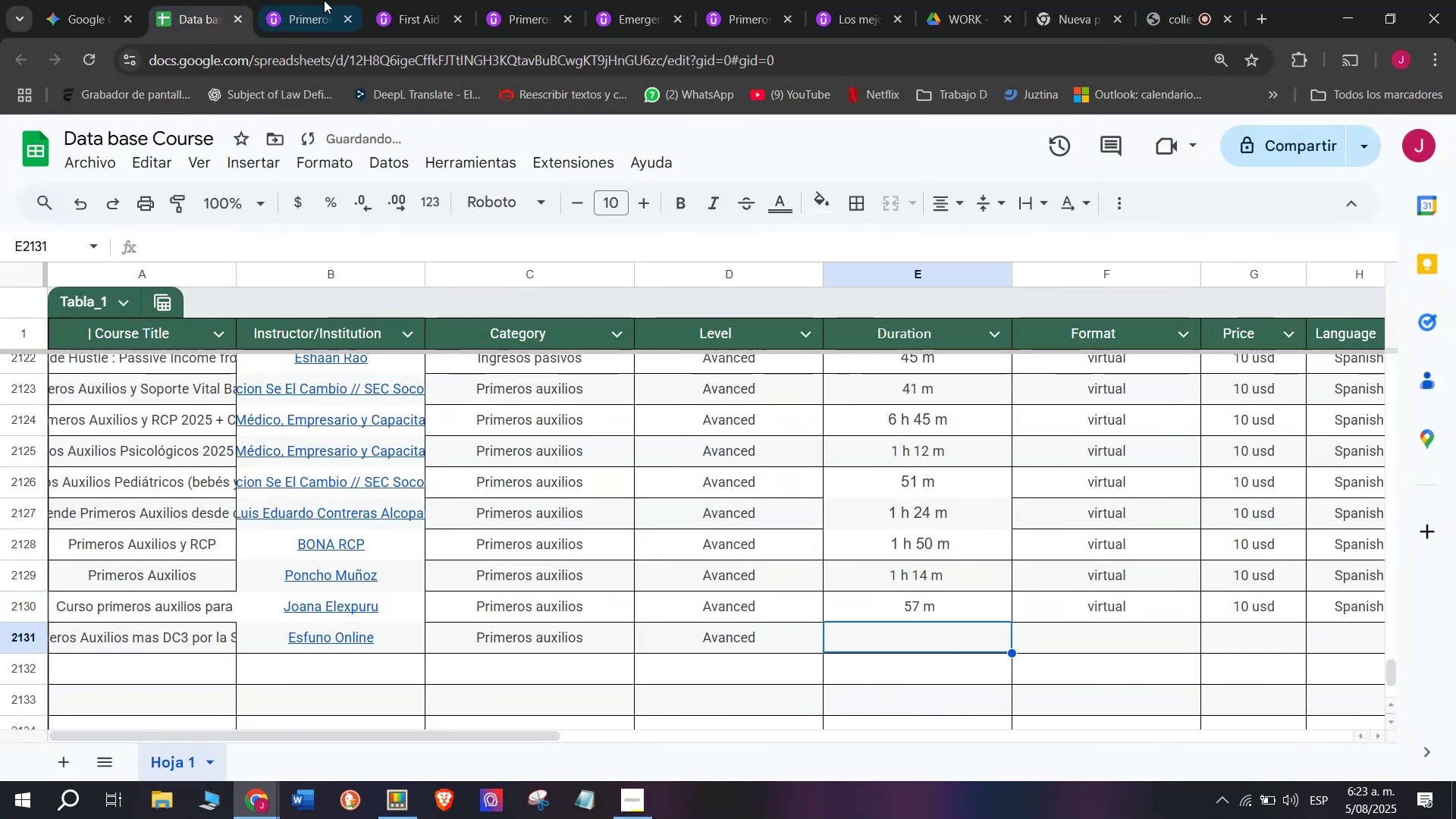 
left_click([327, 0])
 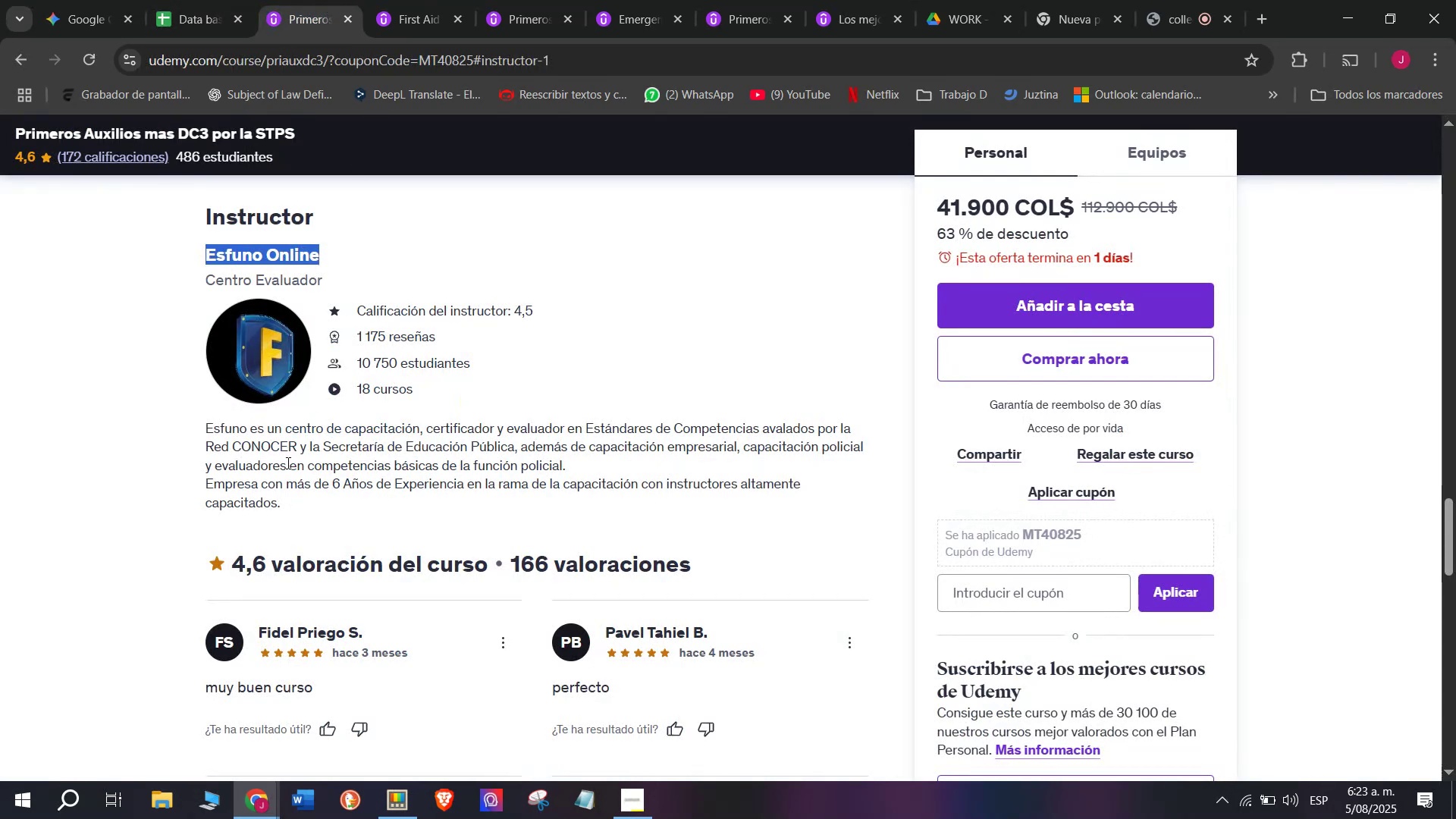 
scroll: coordinate [280, 478], scroll_direction: up, amount: 7.0
 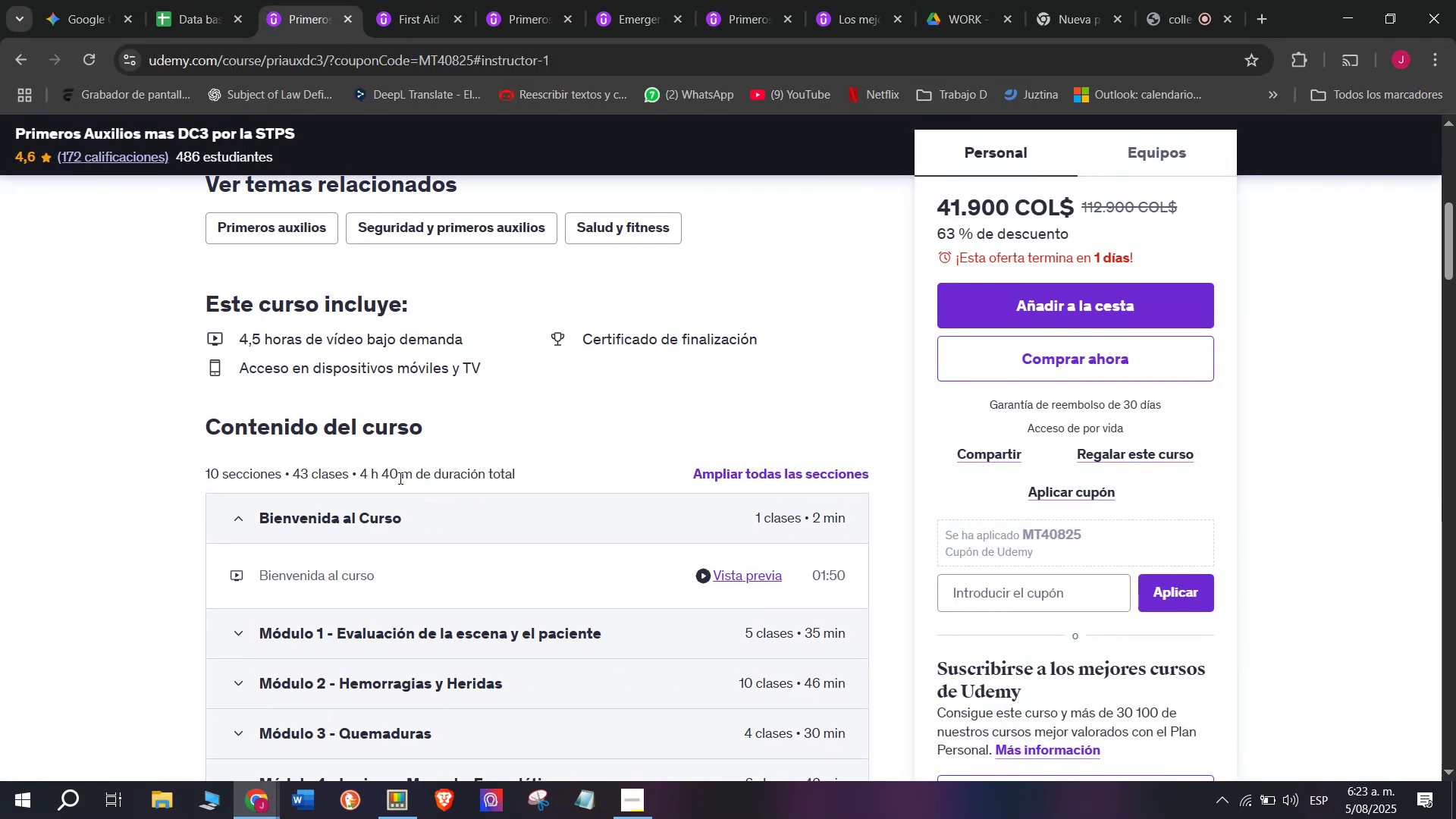 
left_click_drag(start_coordinate=[410, 480], to_coordinate=[362, 463])
 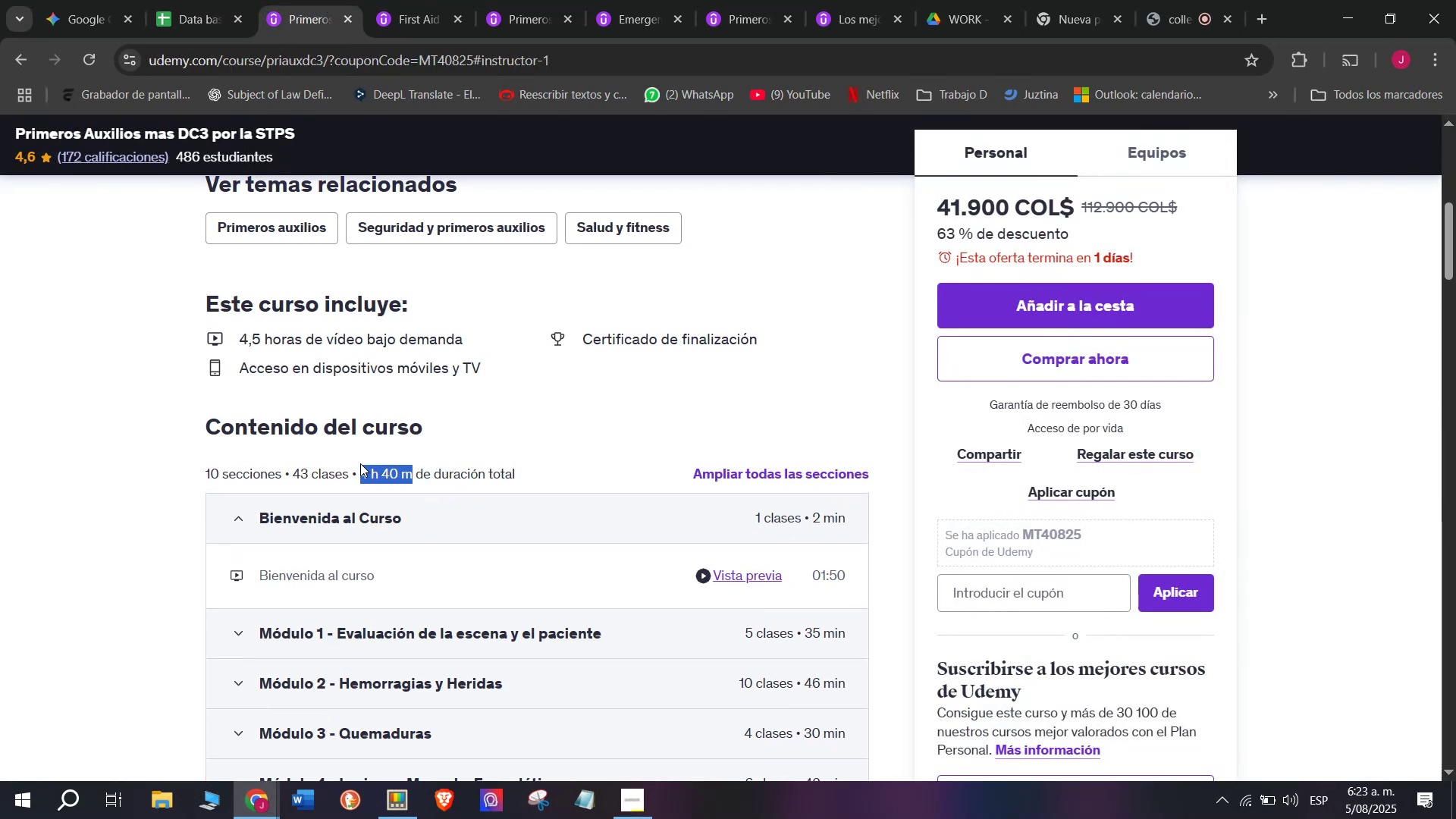 
key(Break)
 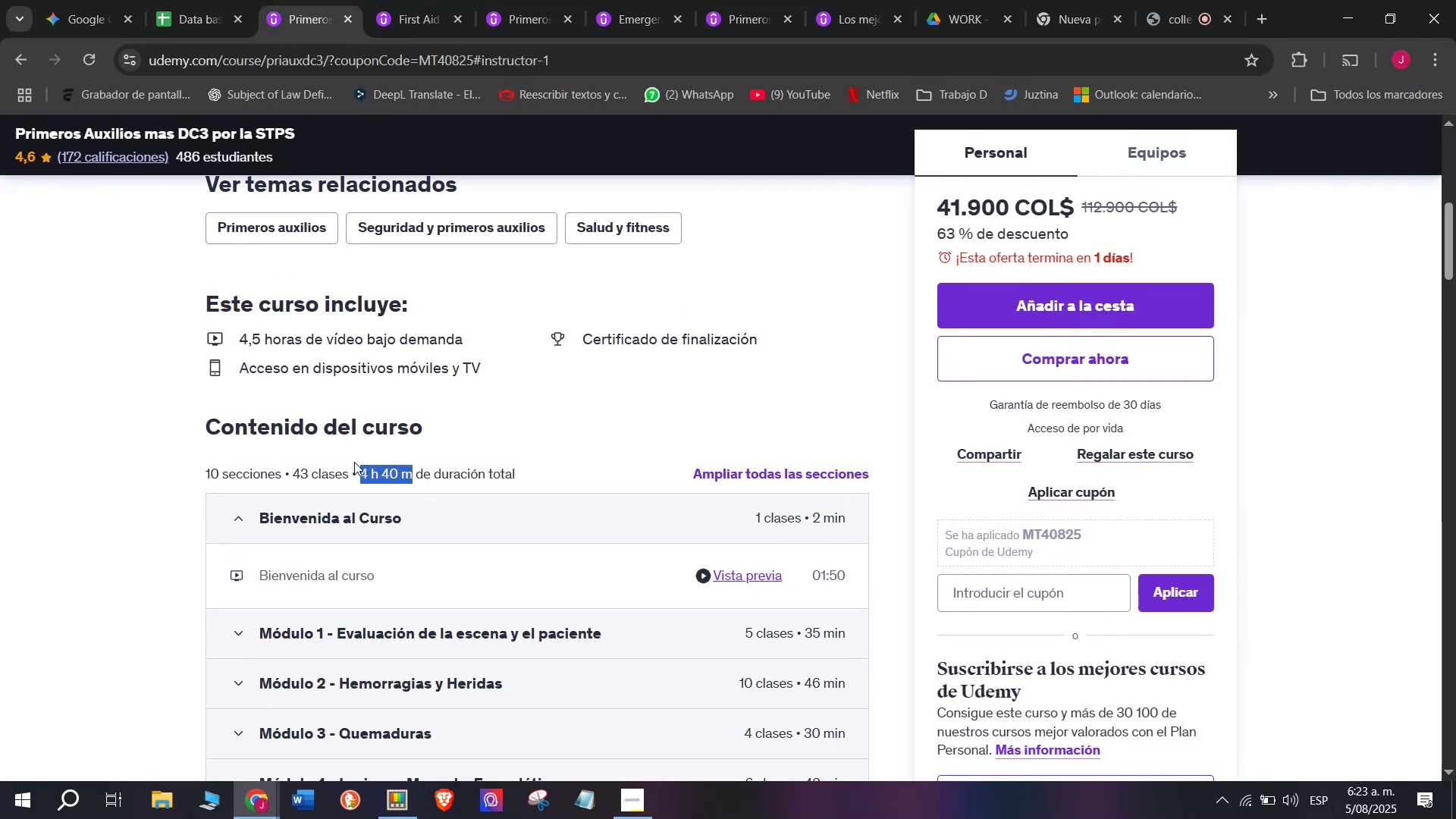 
key(Control+ControlLeft)
 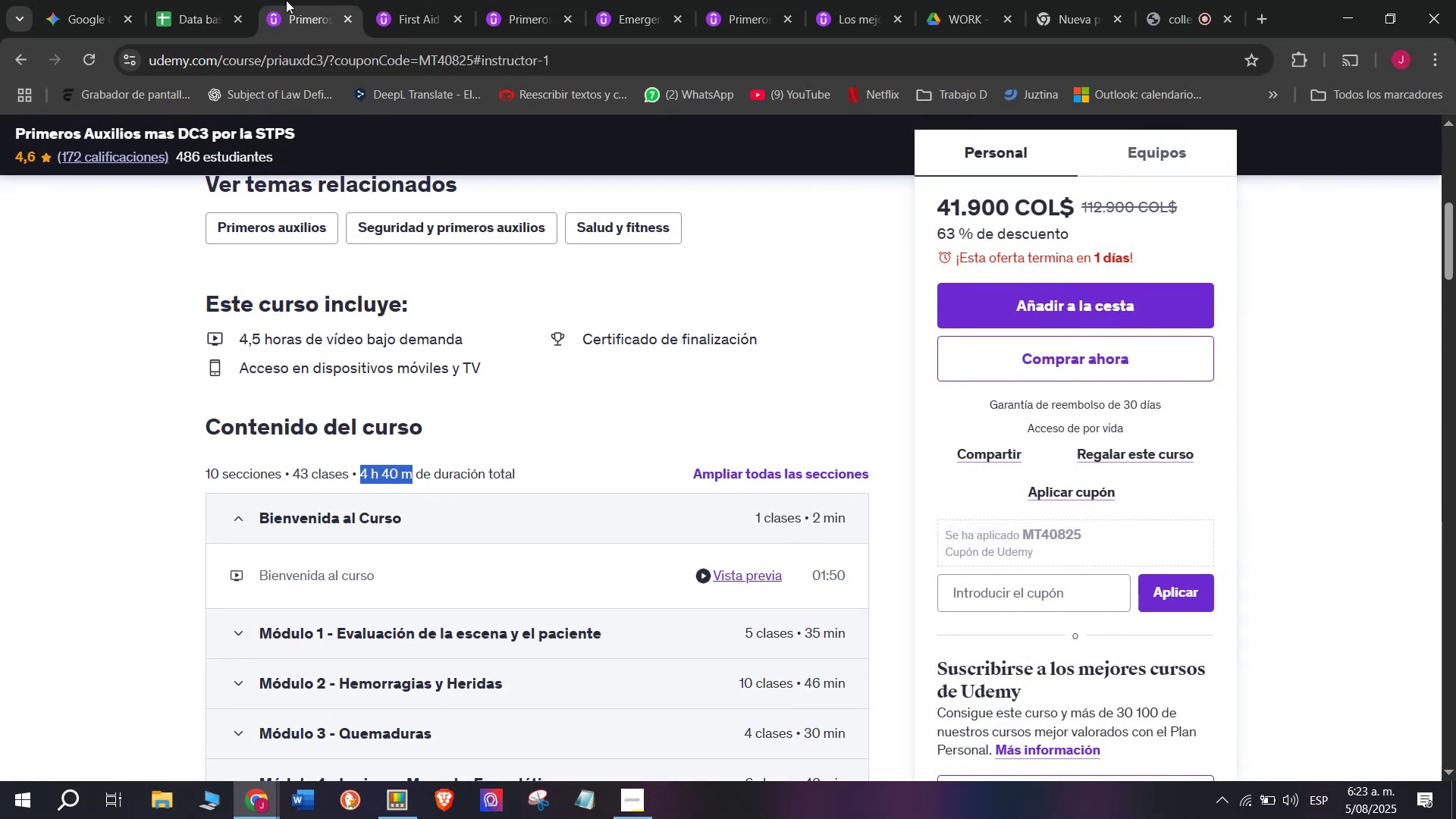 
key(Control+C)
 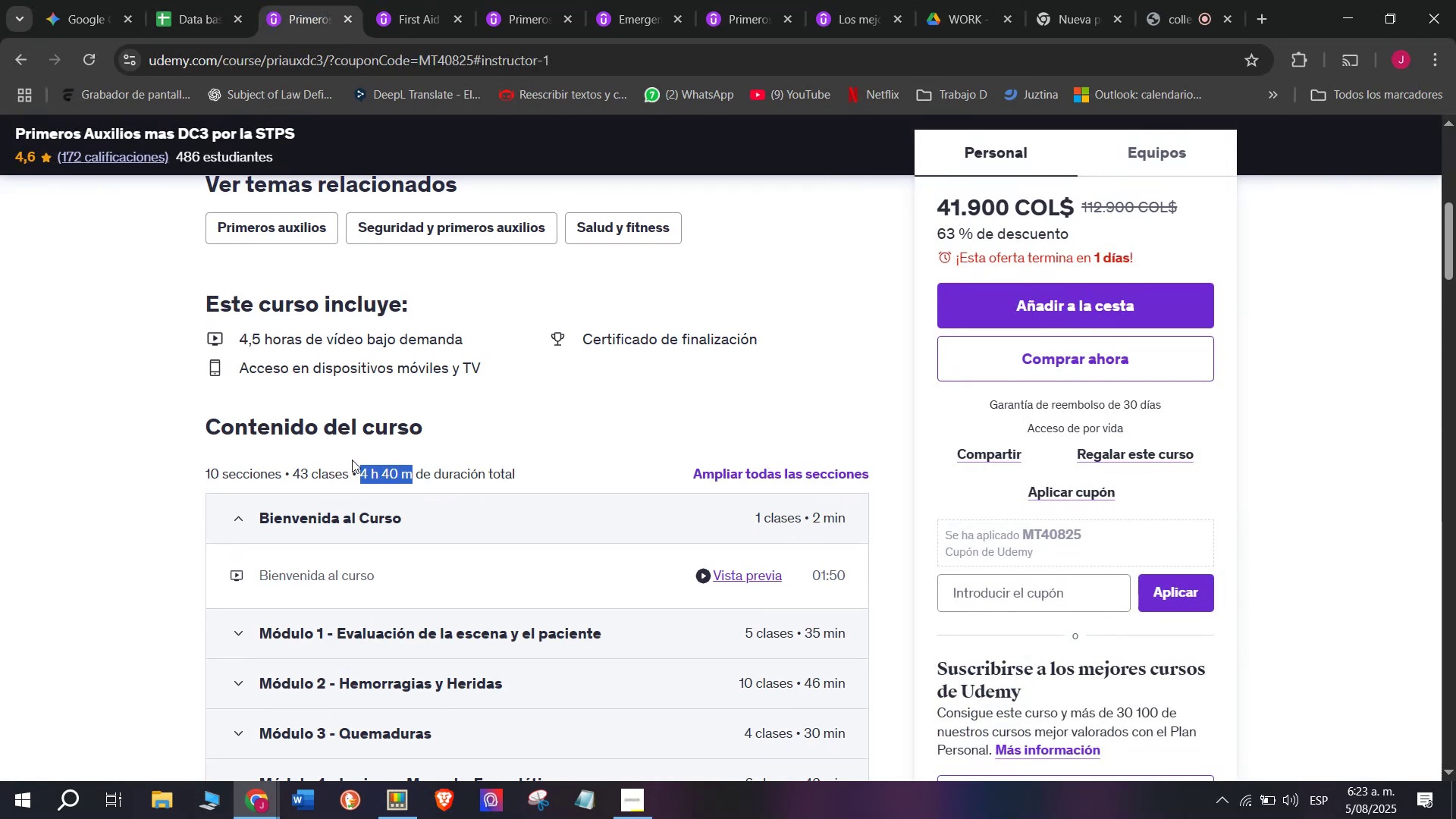 
key(Control+ControlLeft)
 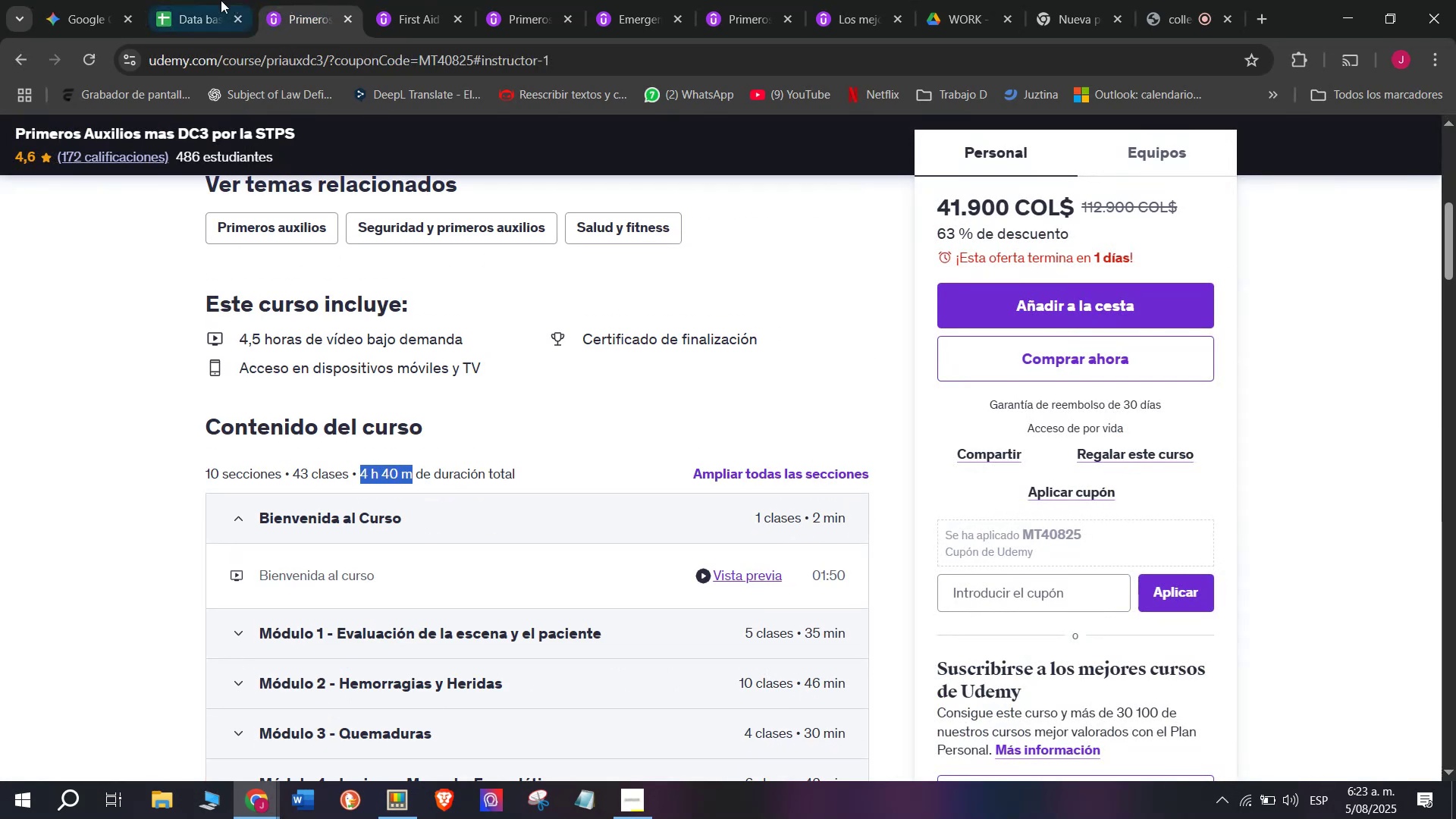 
key(Break)
 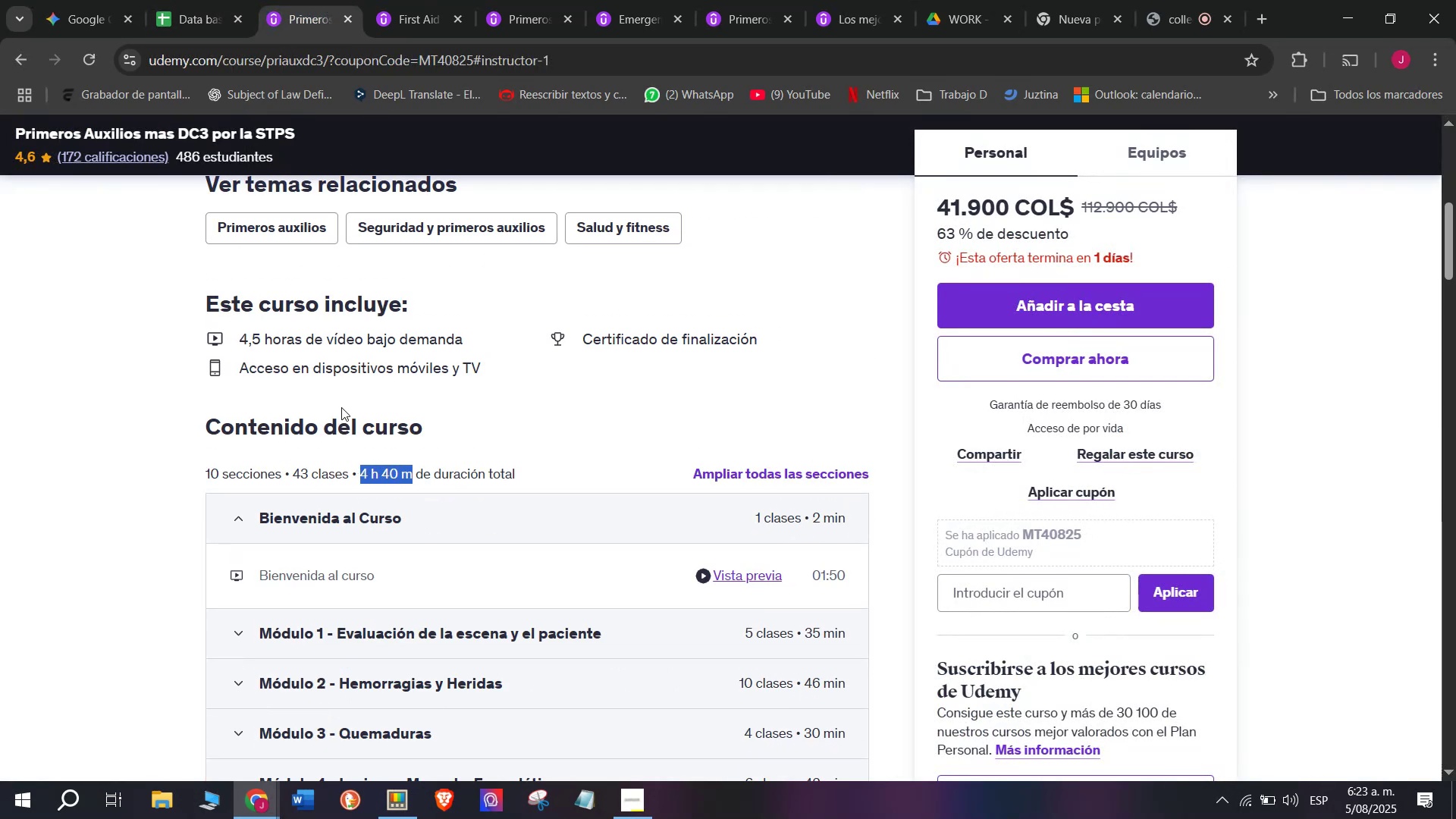 
key(Control+C)
 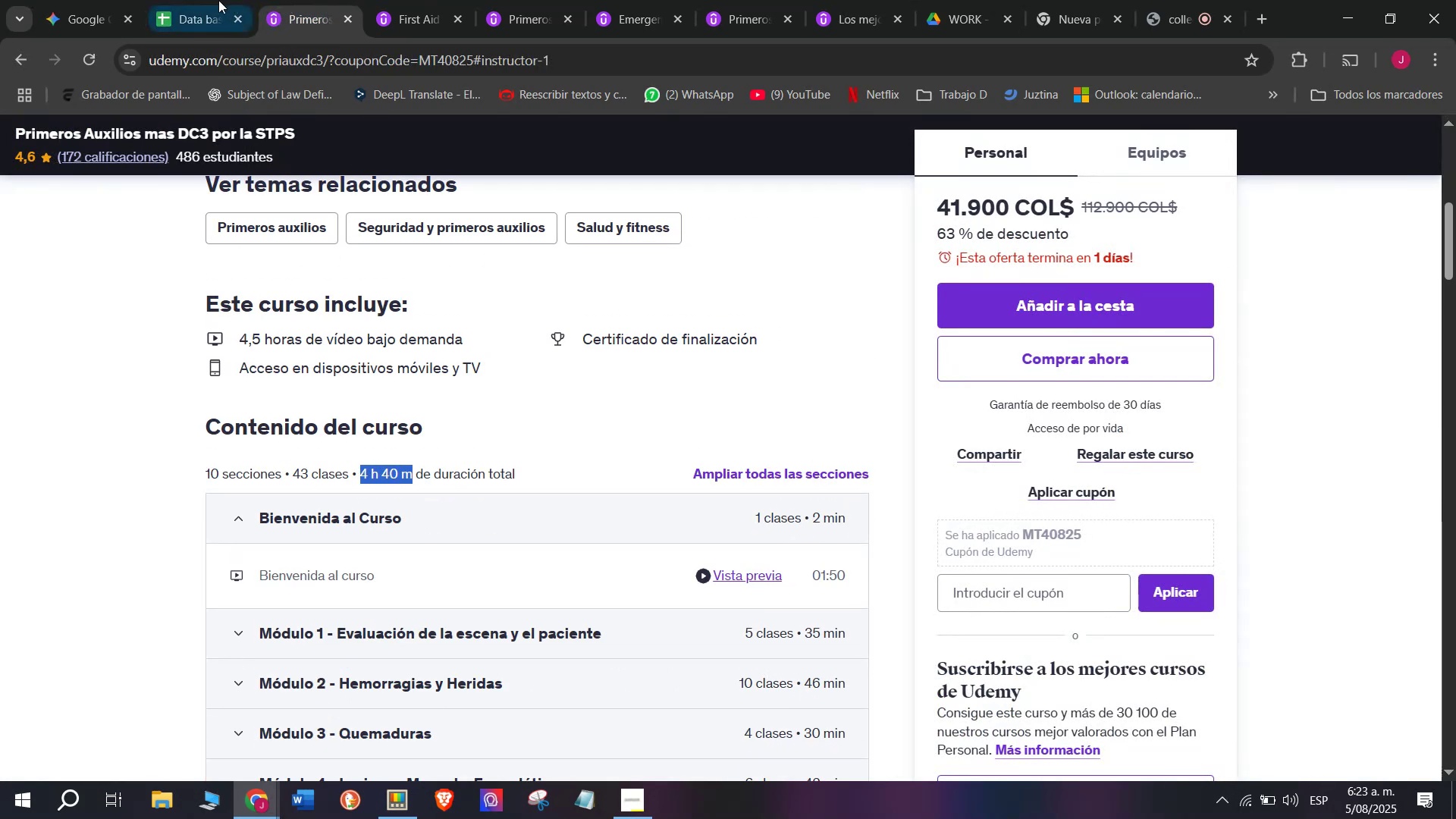 
left_click([218, 0])
 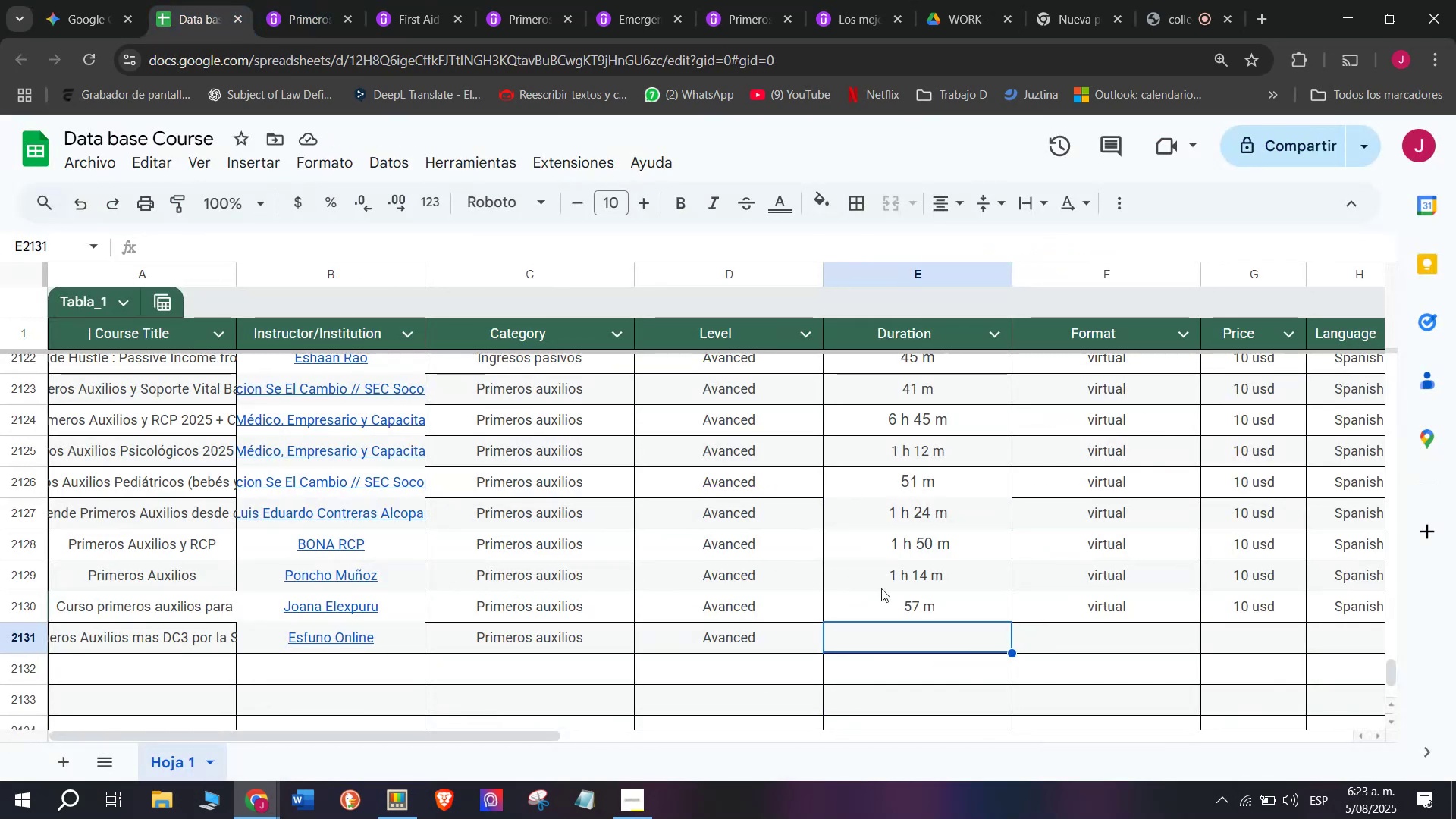 
key(Control+ControlLeft)
 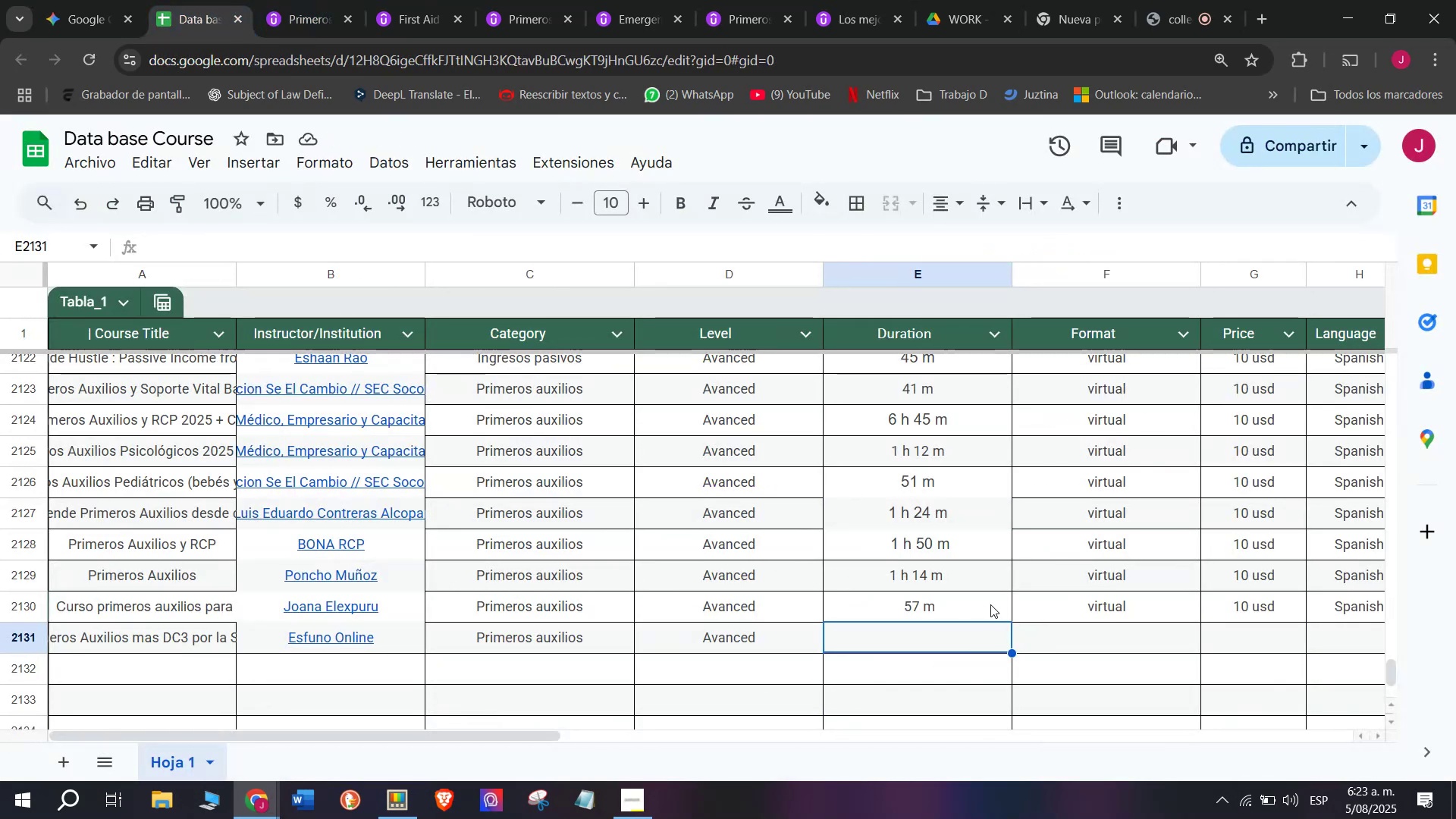 
key(Z)
 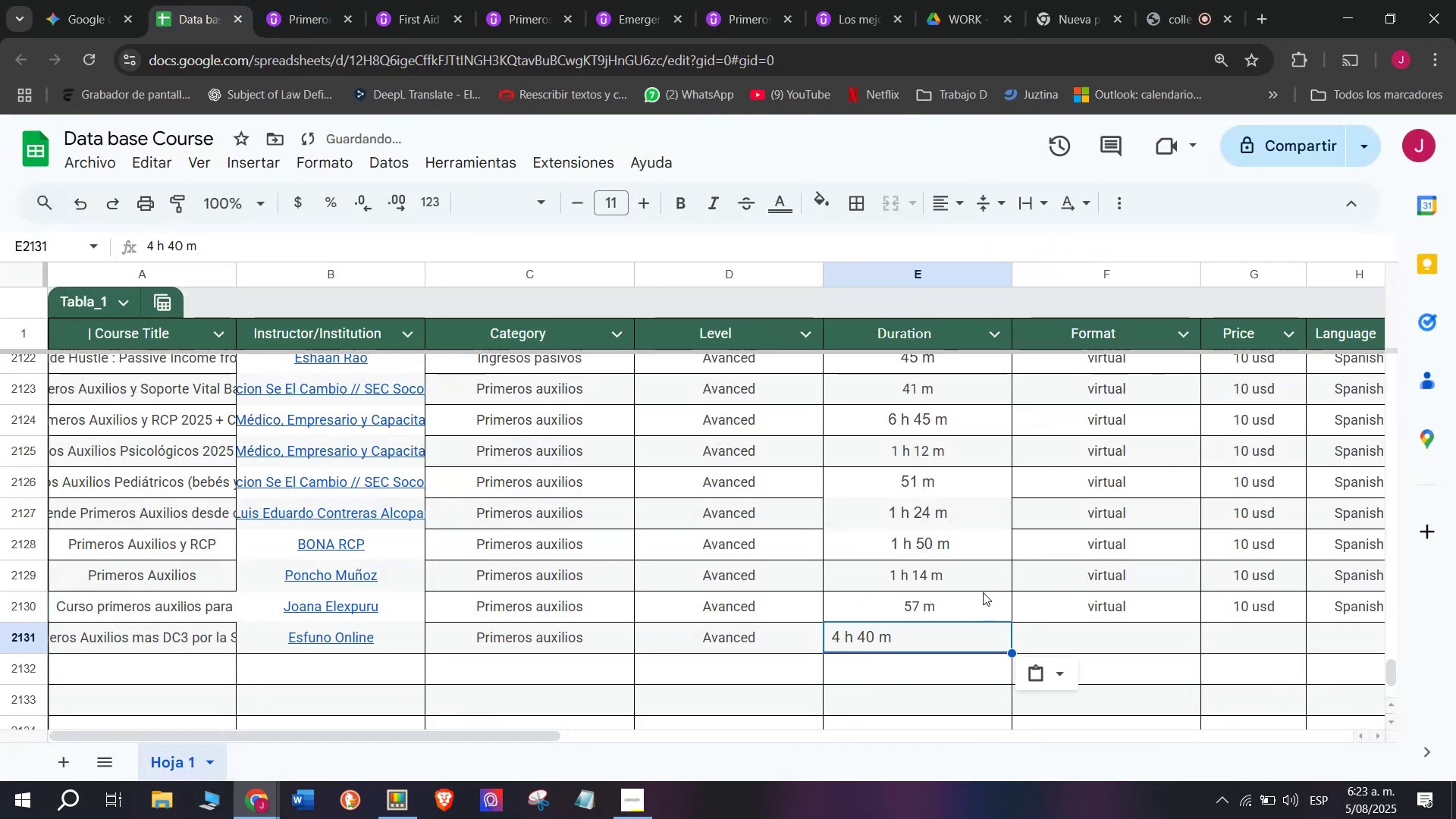 
key(Control+V)
 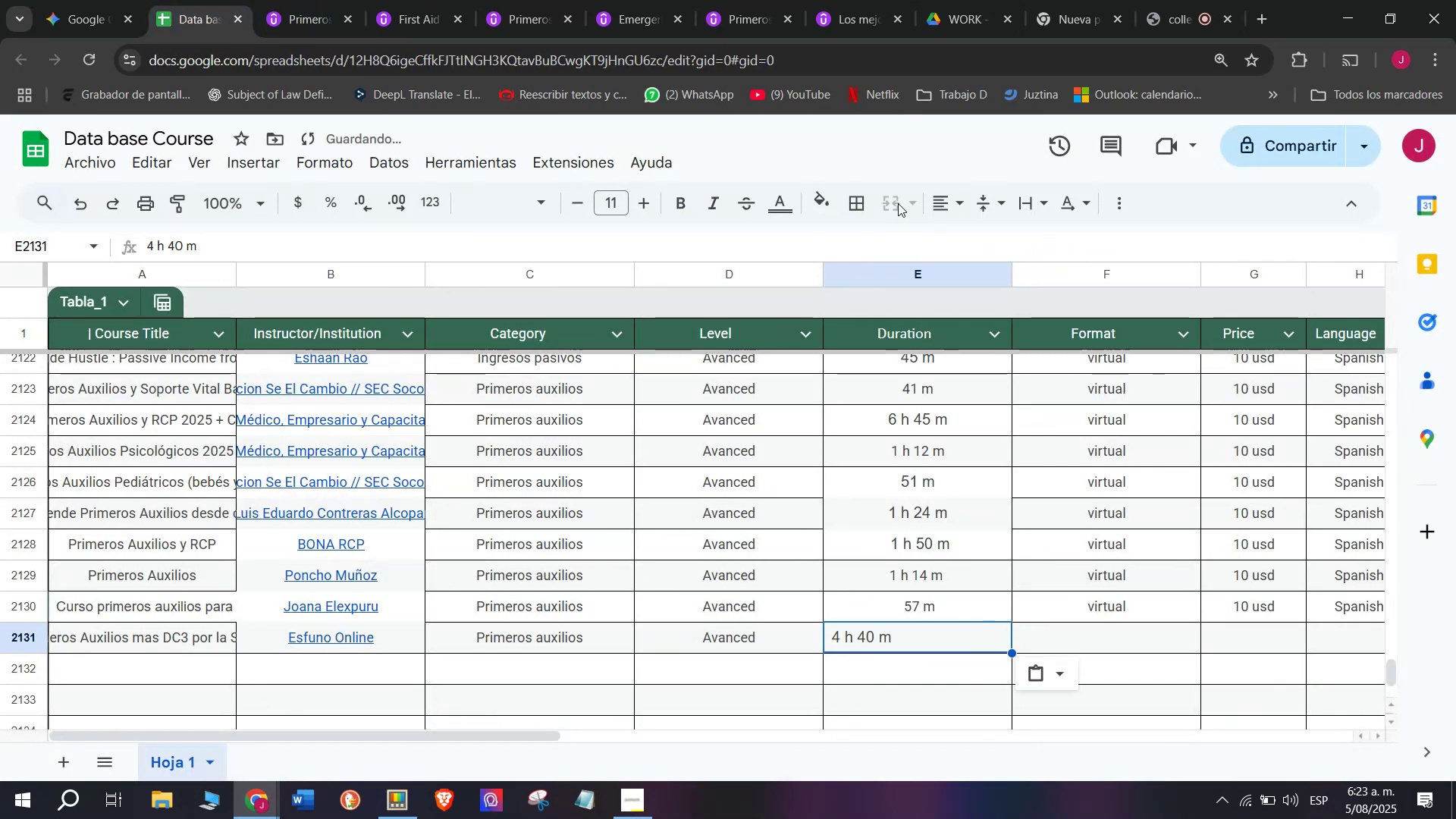 
left_click([949, 202])
 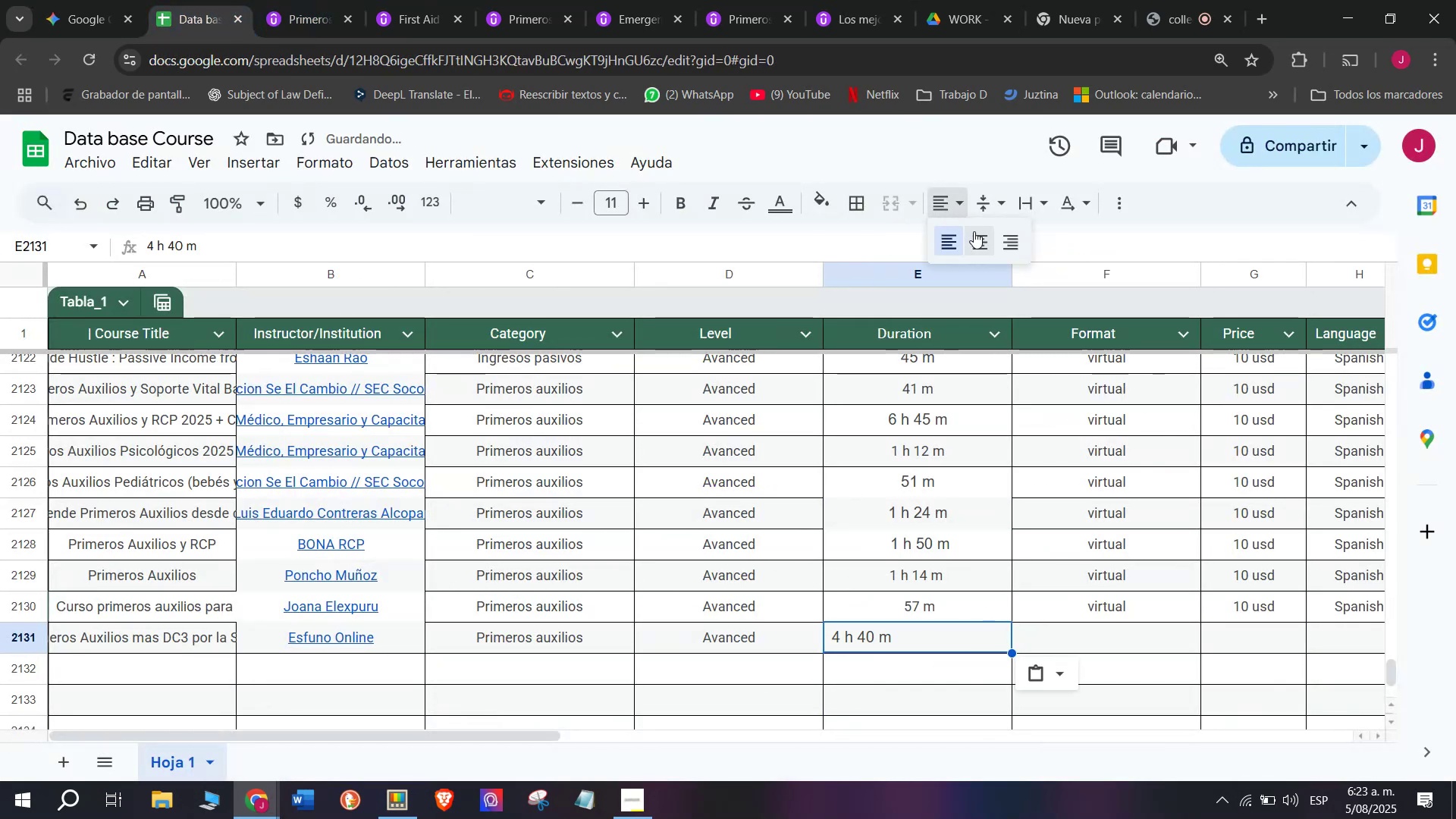 
left_click([976, 233])
 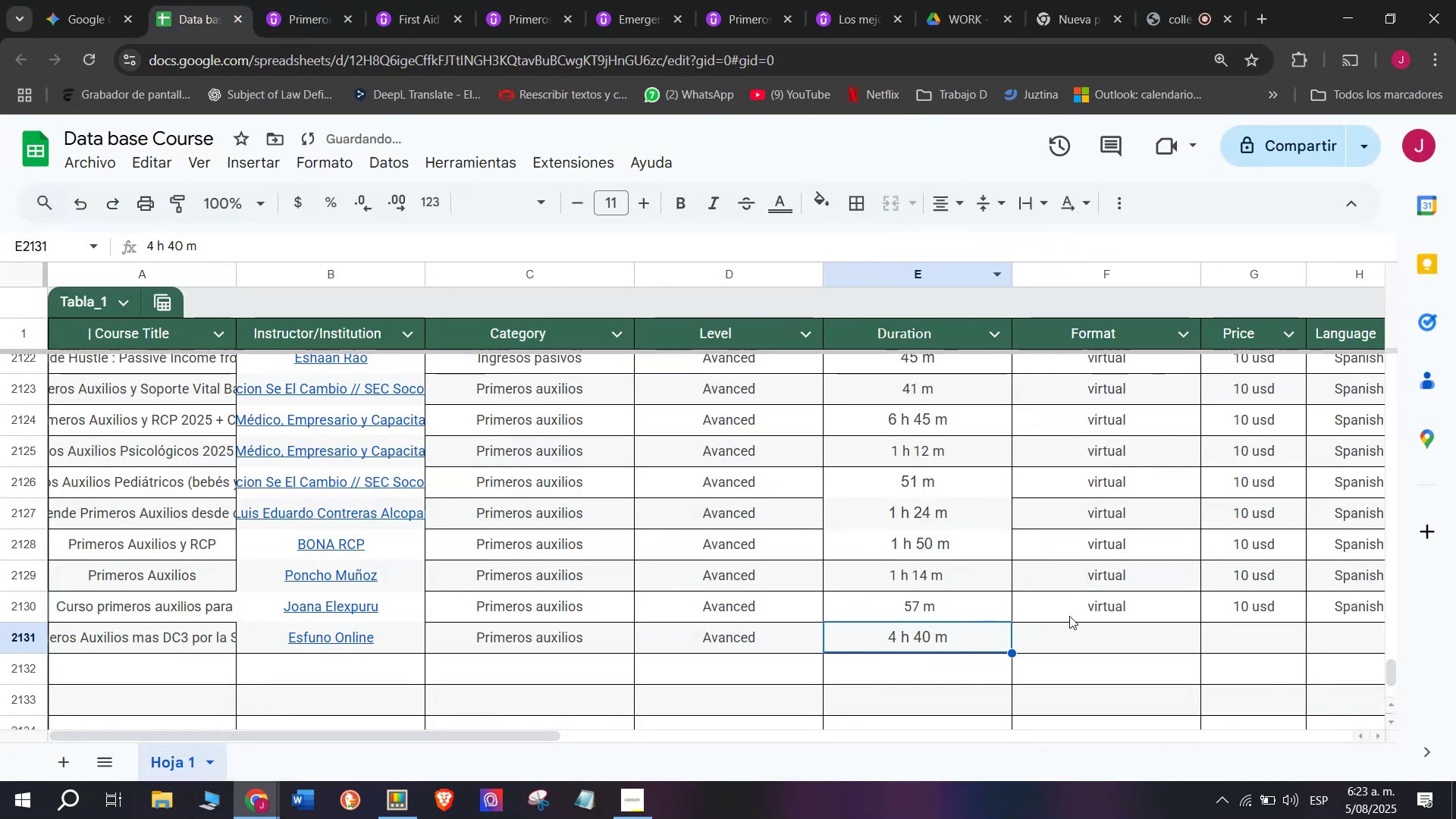 
left_click([1069, 616])
 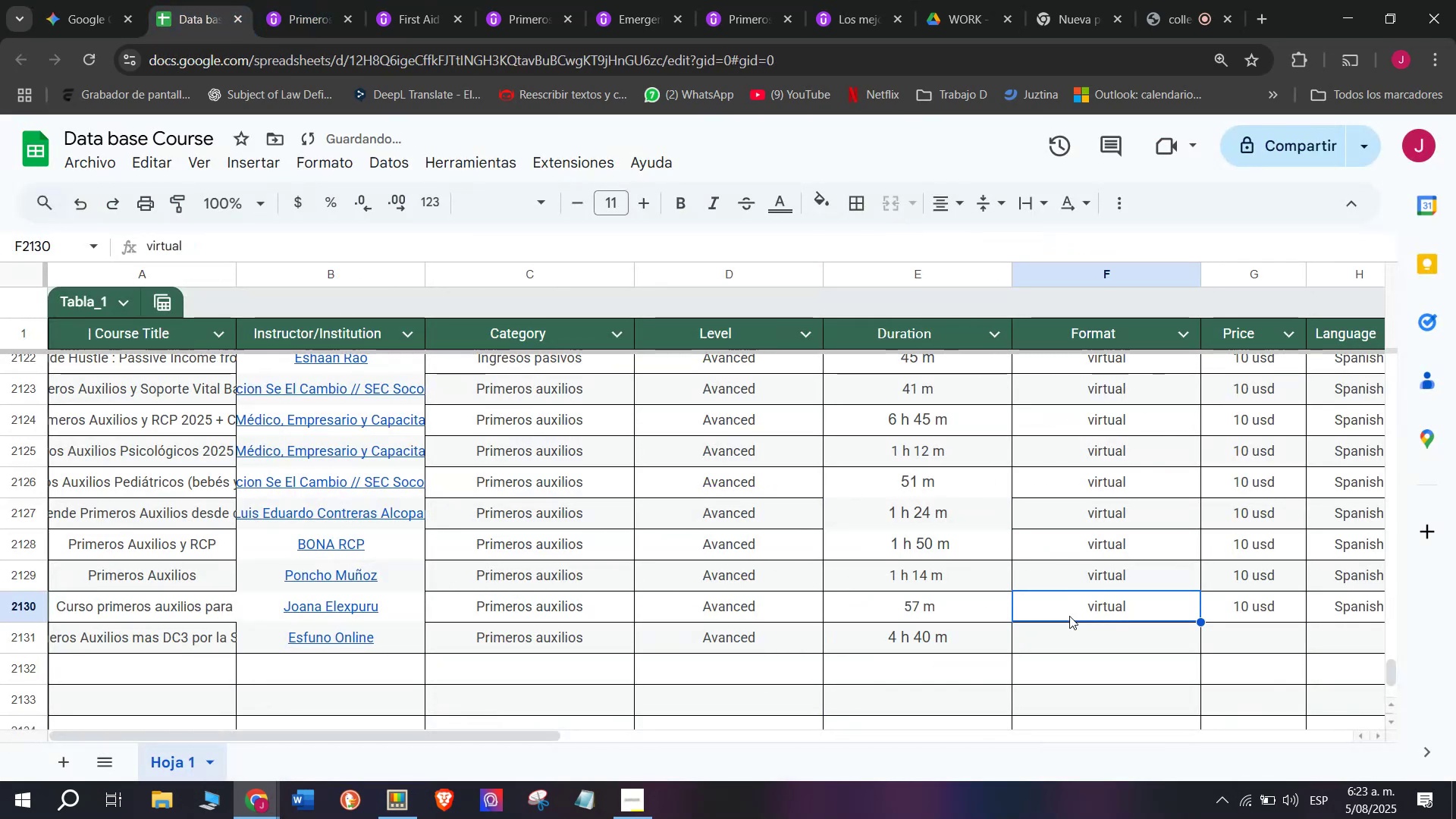 
key(Break)
 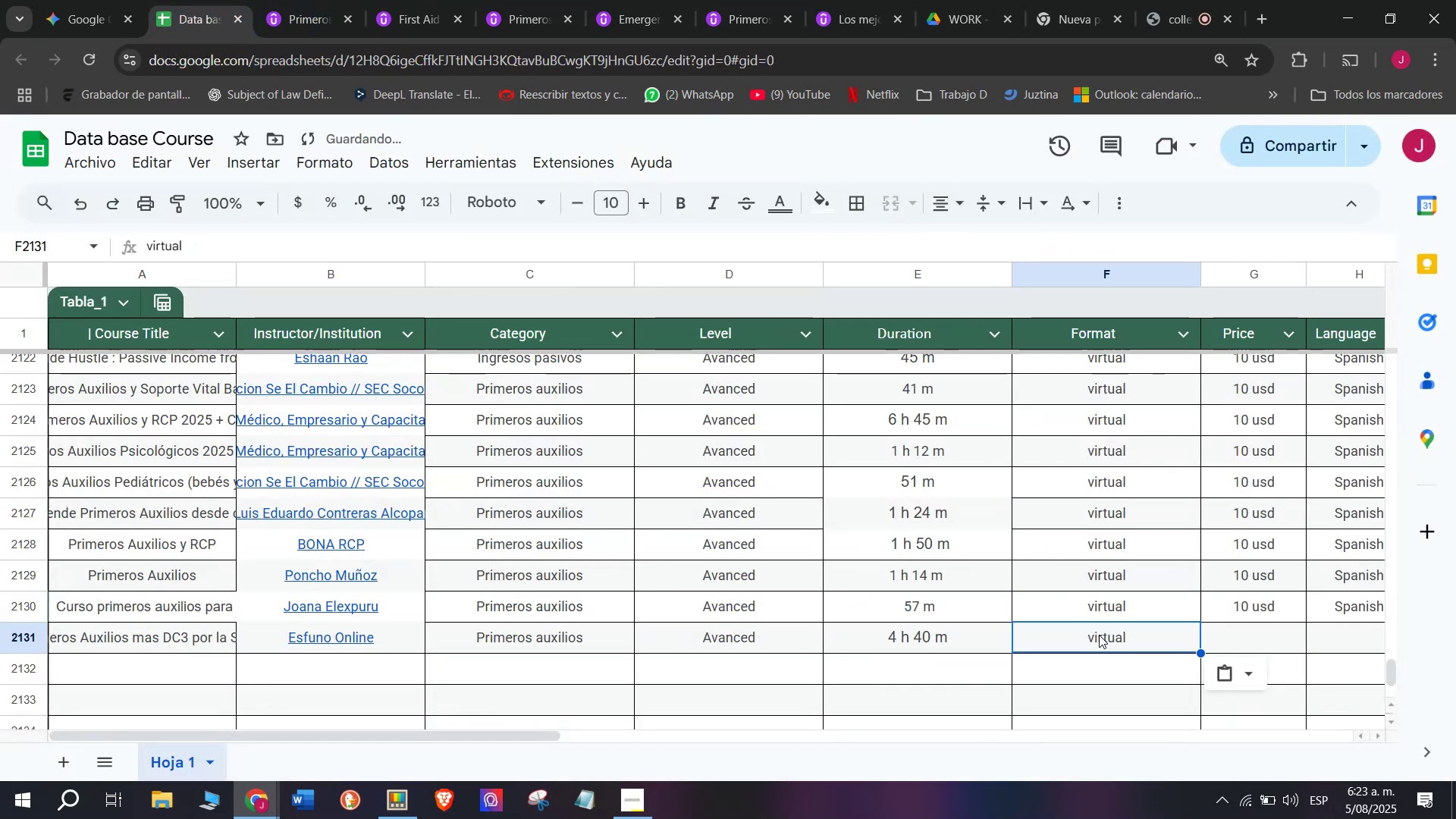 
key(Control+ControlLeft)
 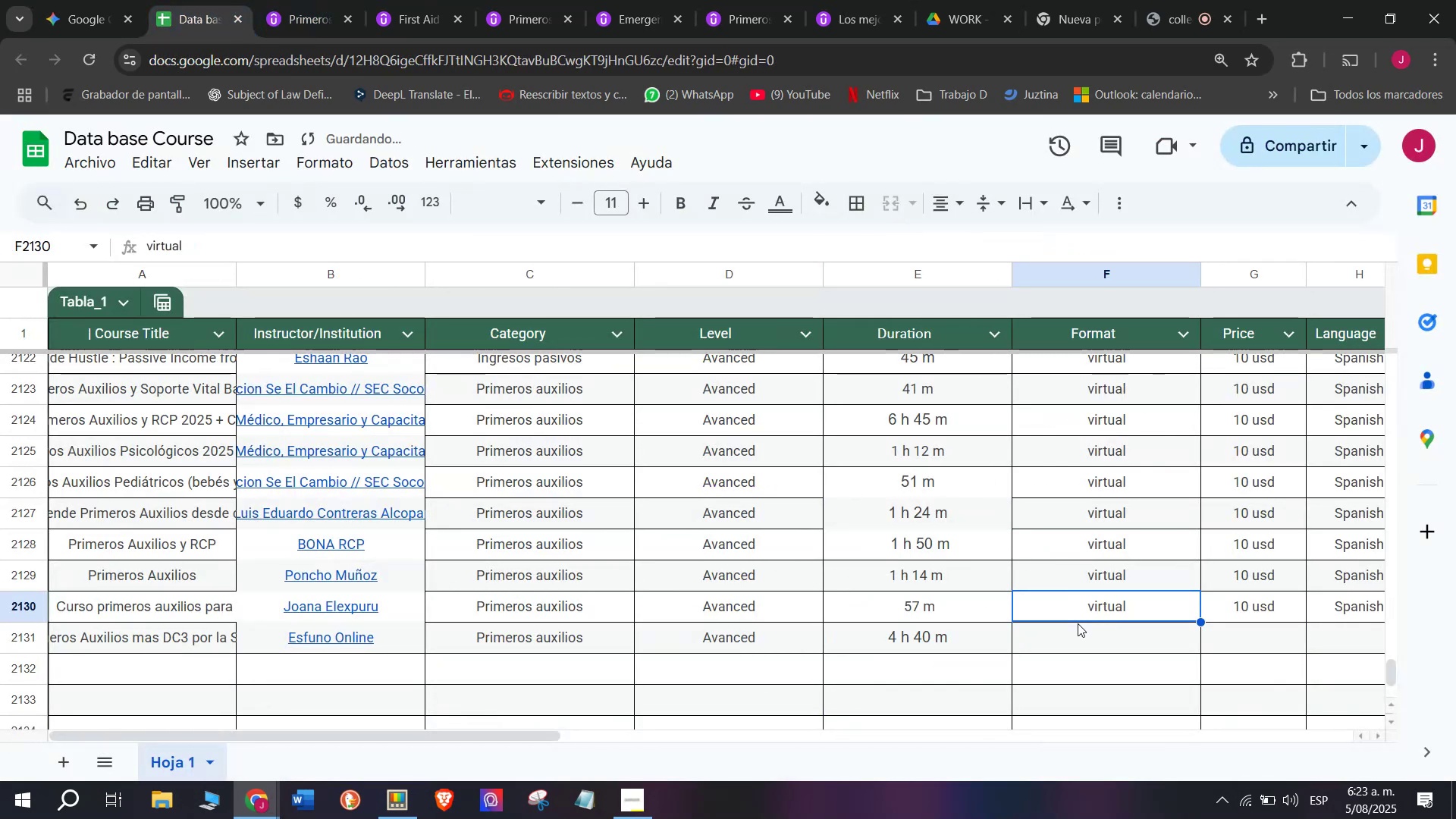 
key(Control+C)
 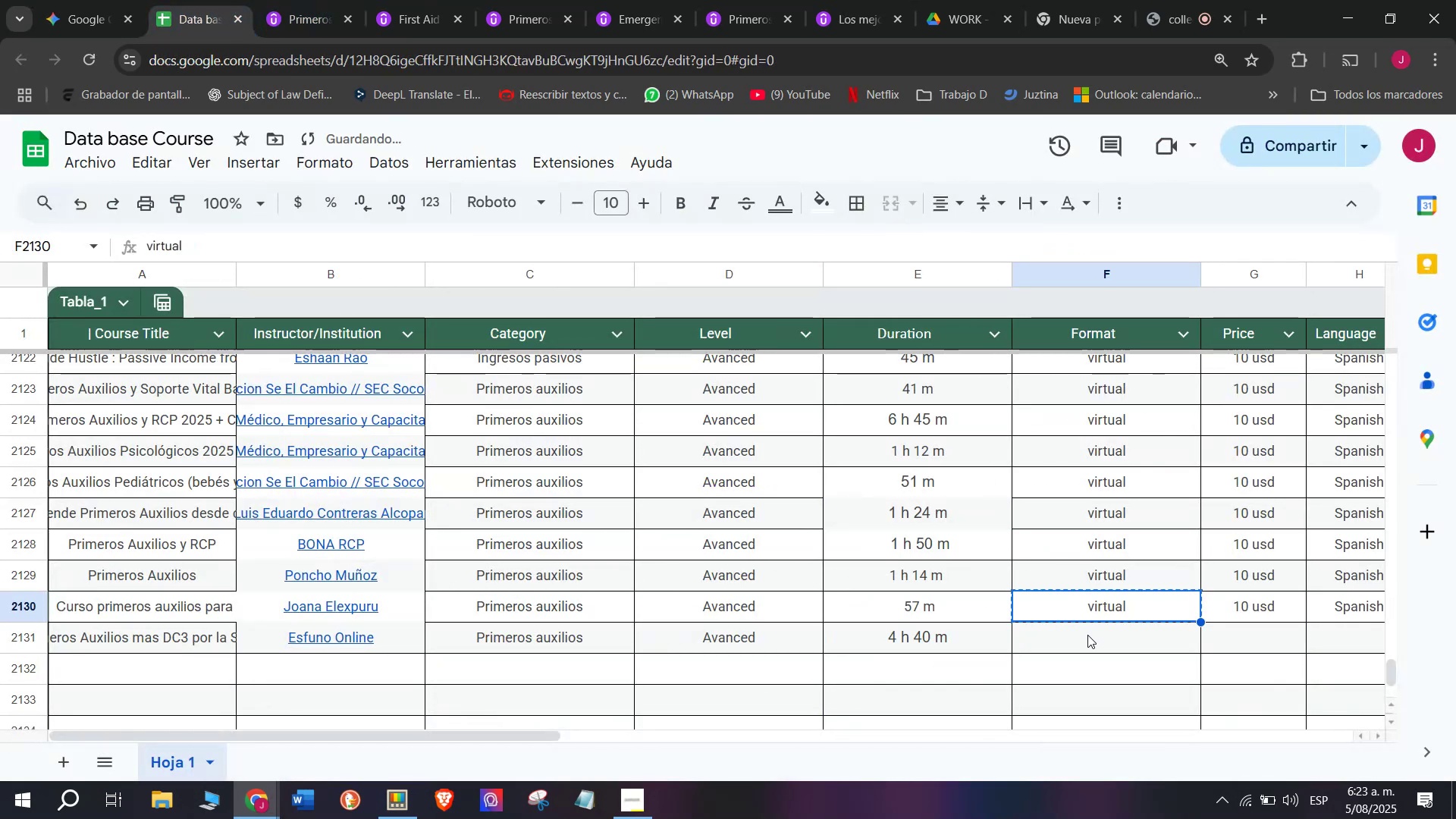 
double_click([1087, 635])
 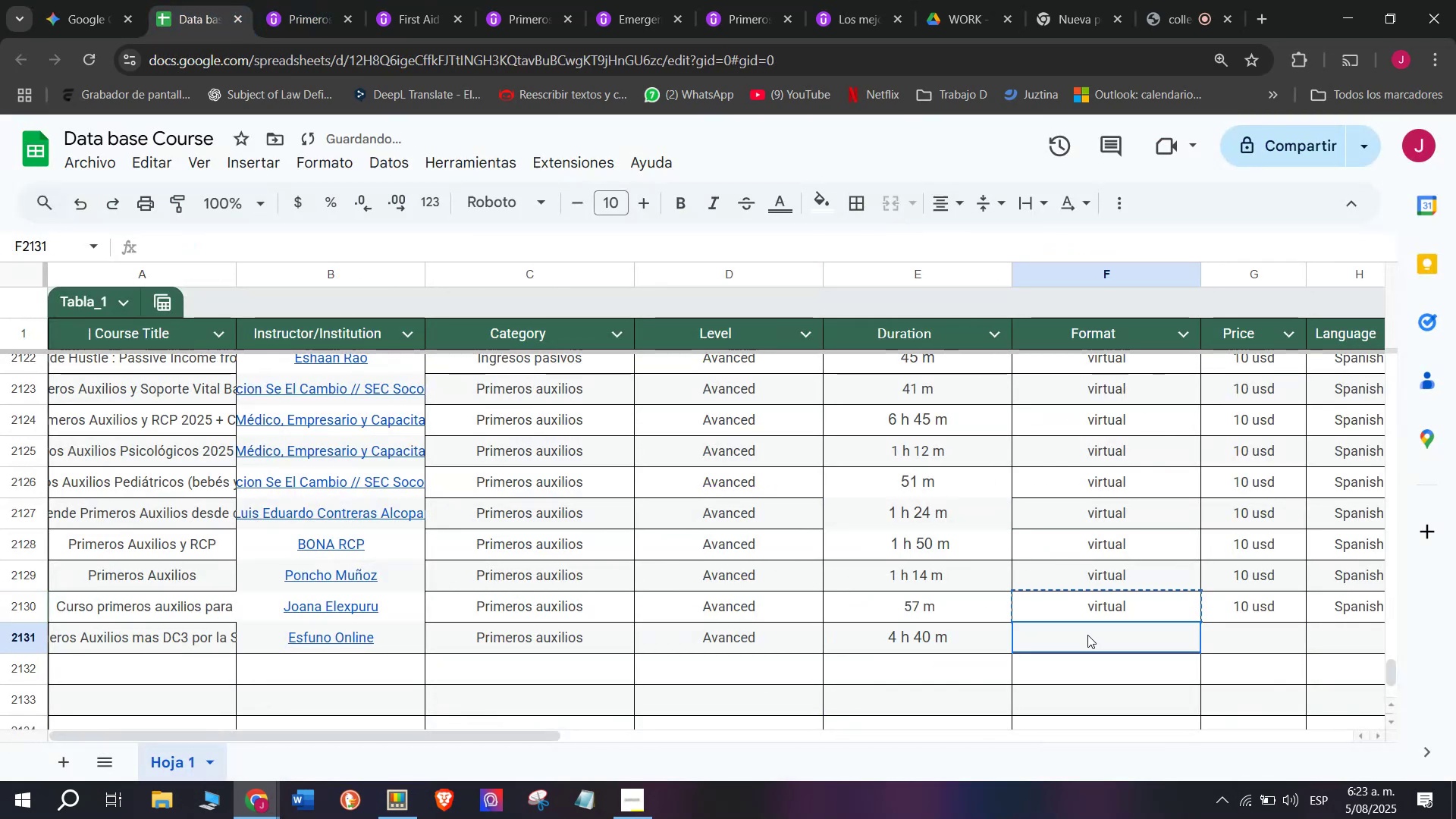 
key(Control+ControlLeft)
 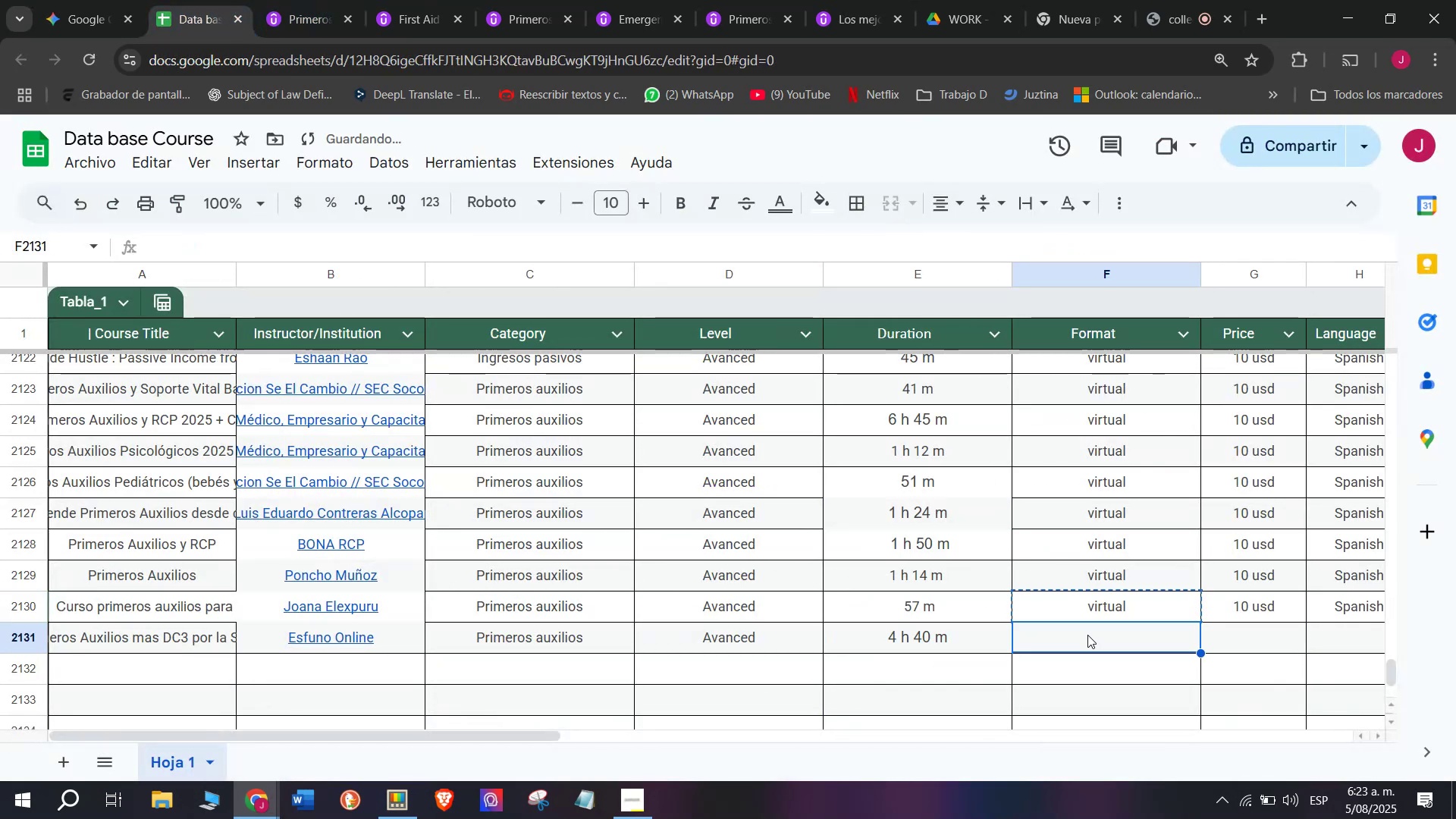 
key(Z)
 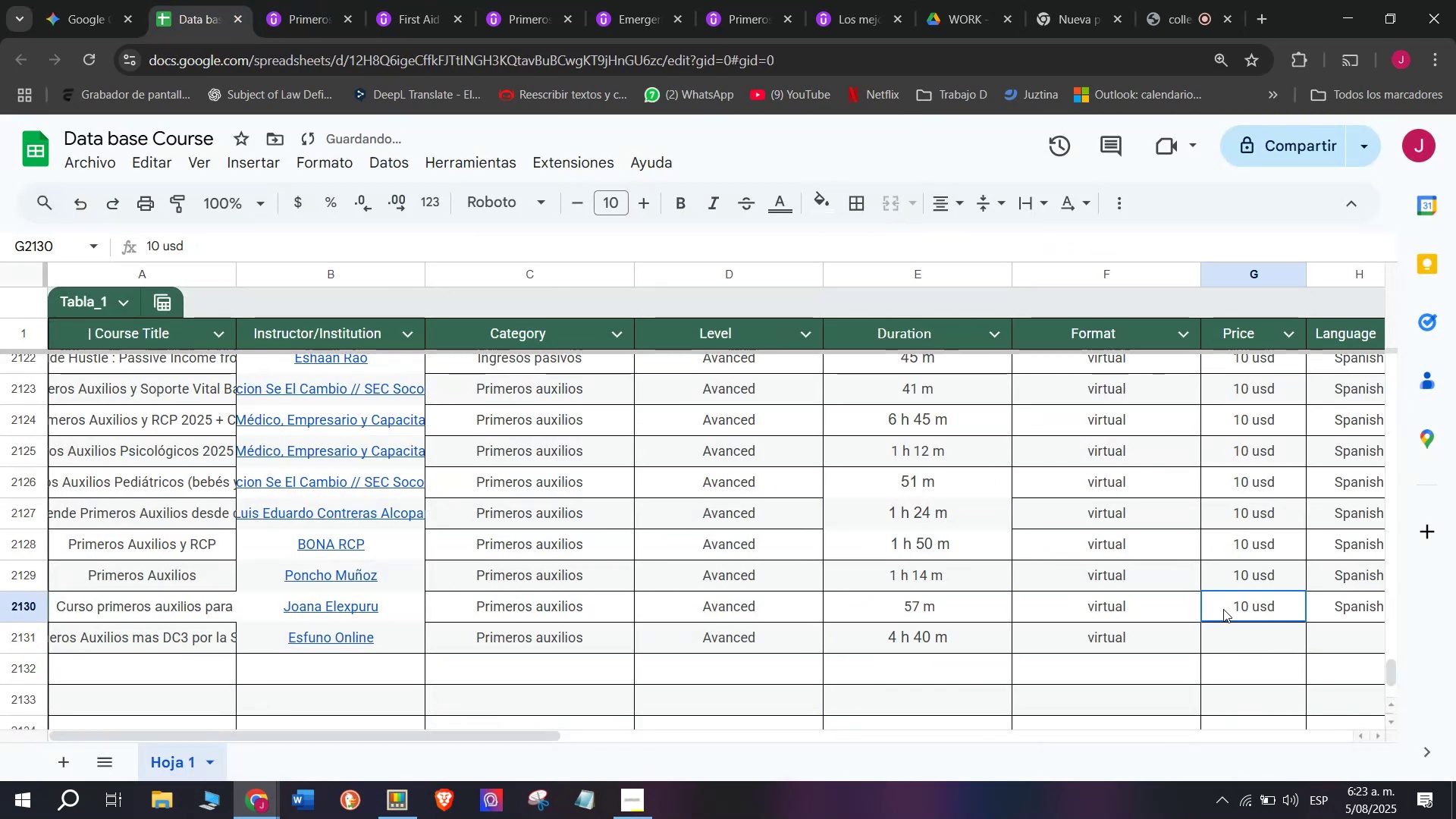 
key(Control+V)
 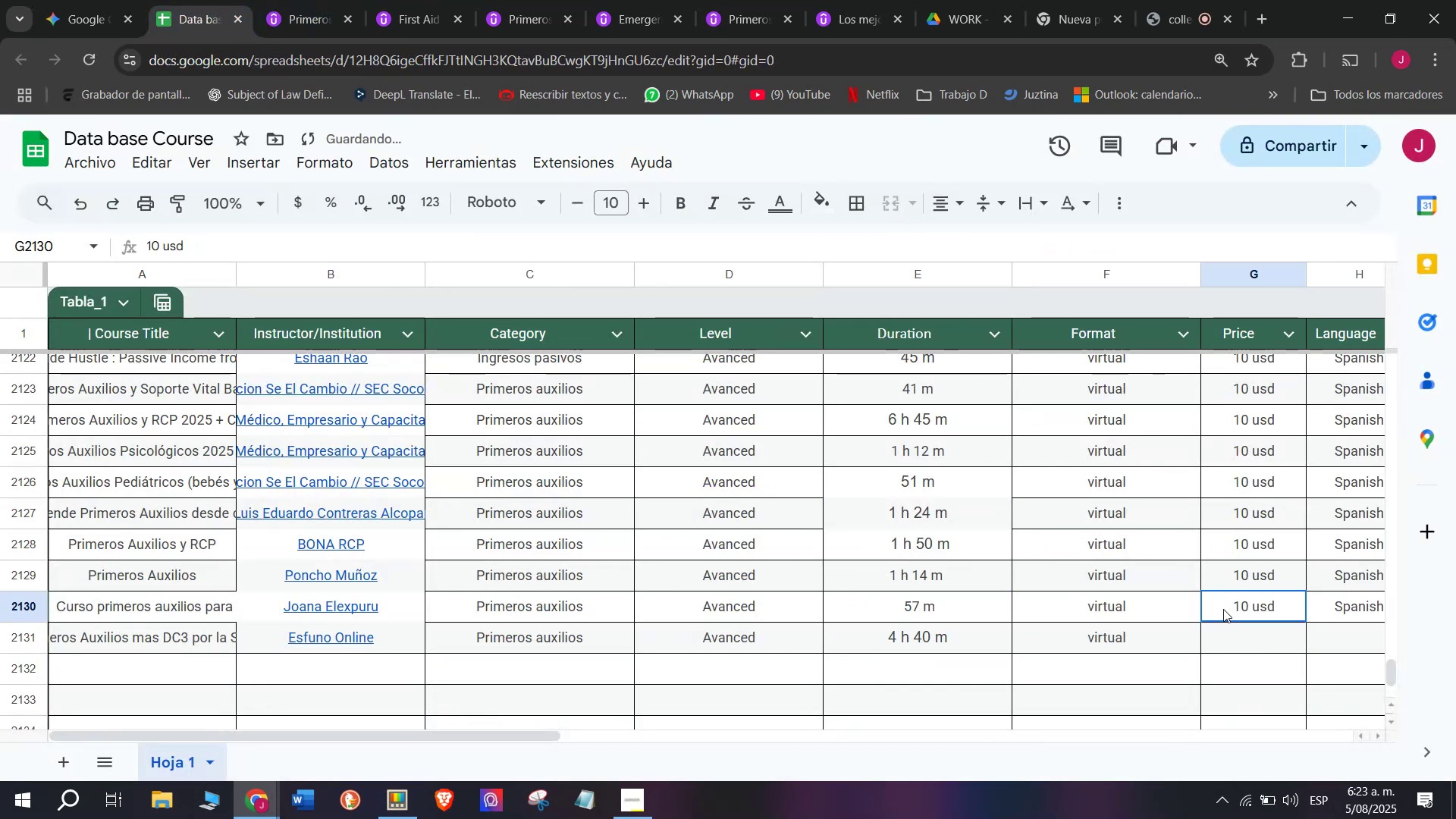 
key(Break)
 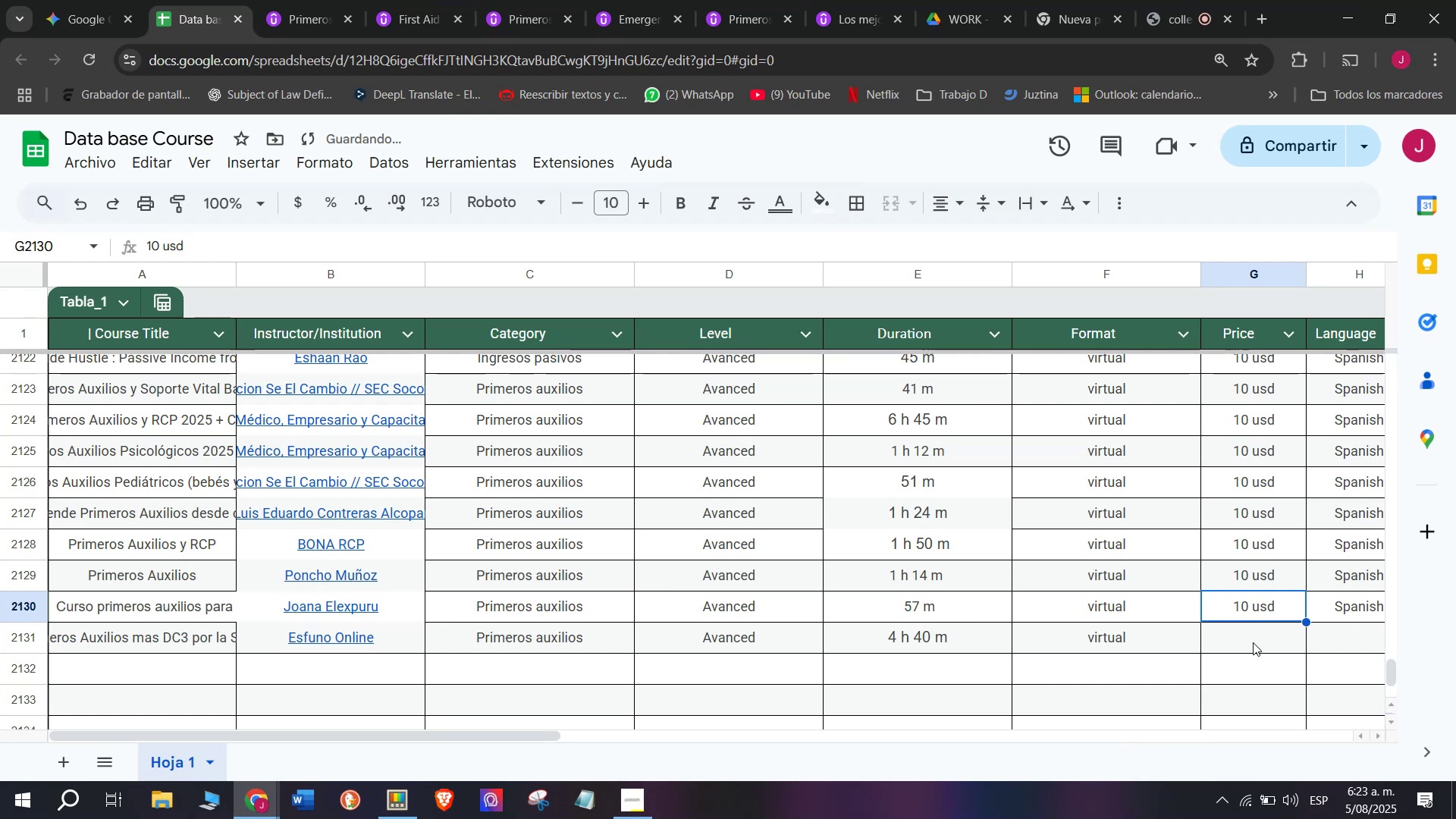 
key(Control+C)
 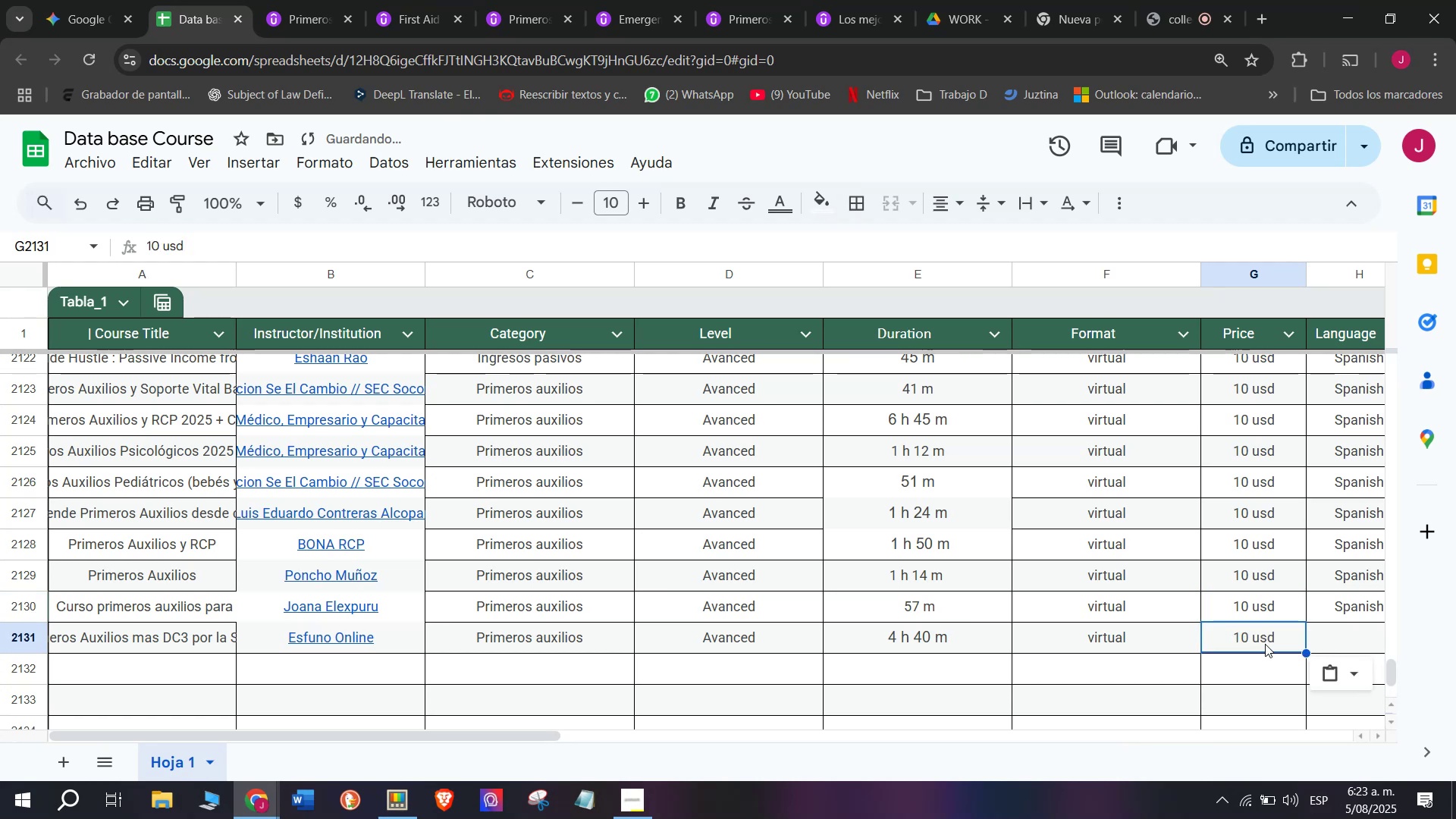 
key(Control+ControlLeft)
 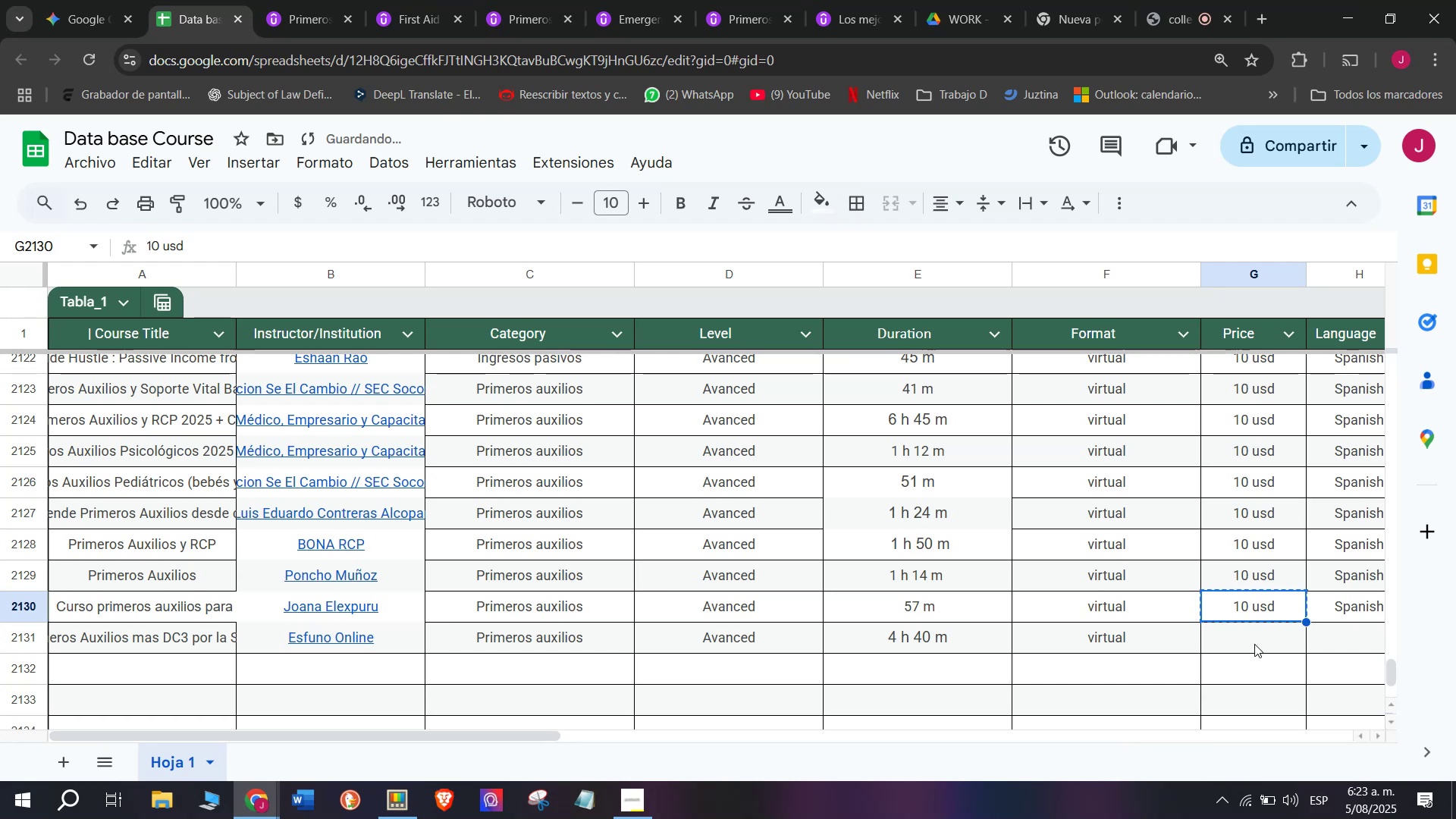 
double_click([1254, 644])
 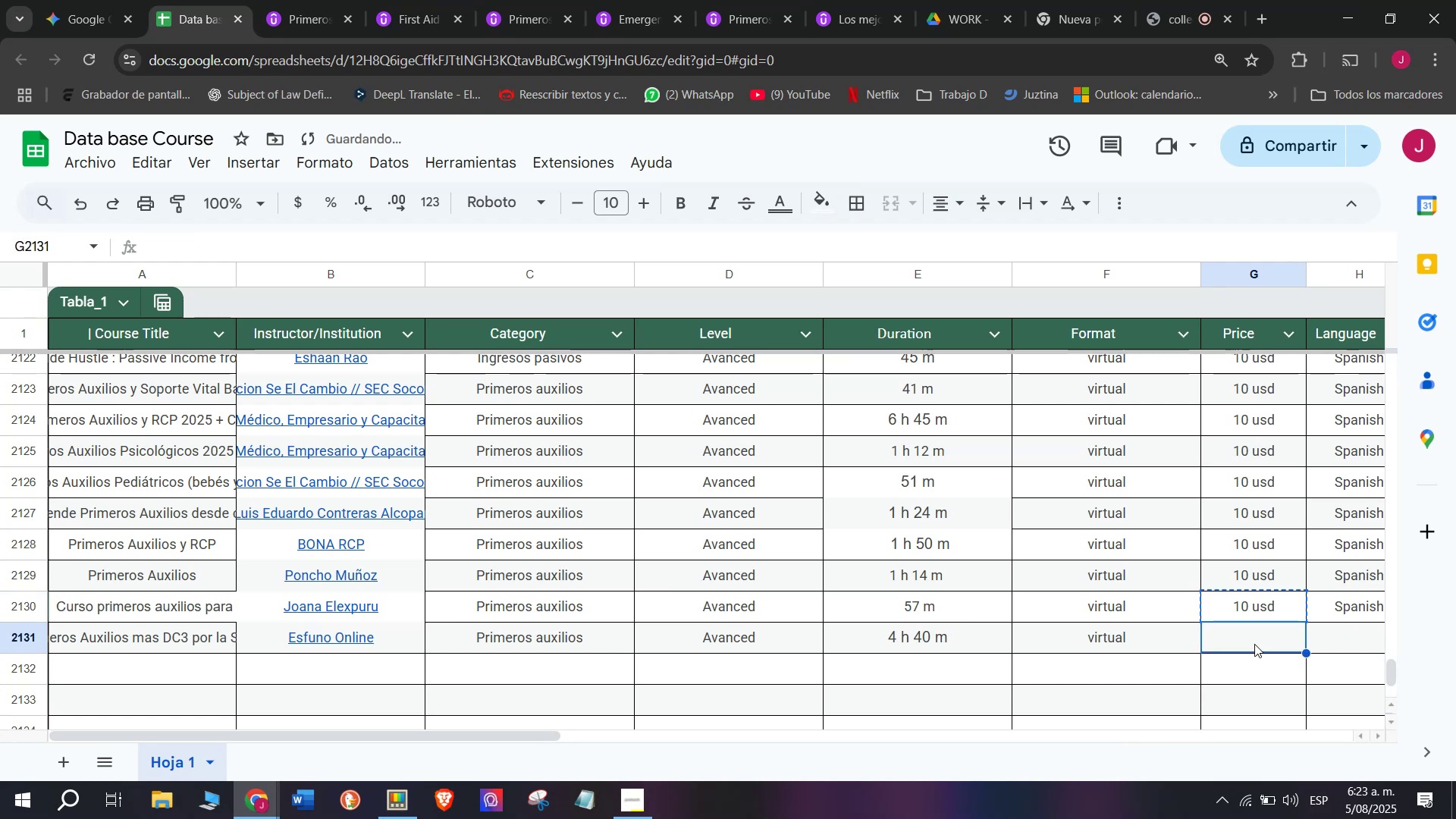 
key(Z)
 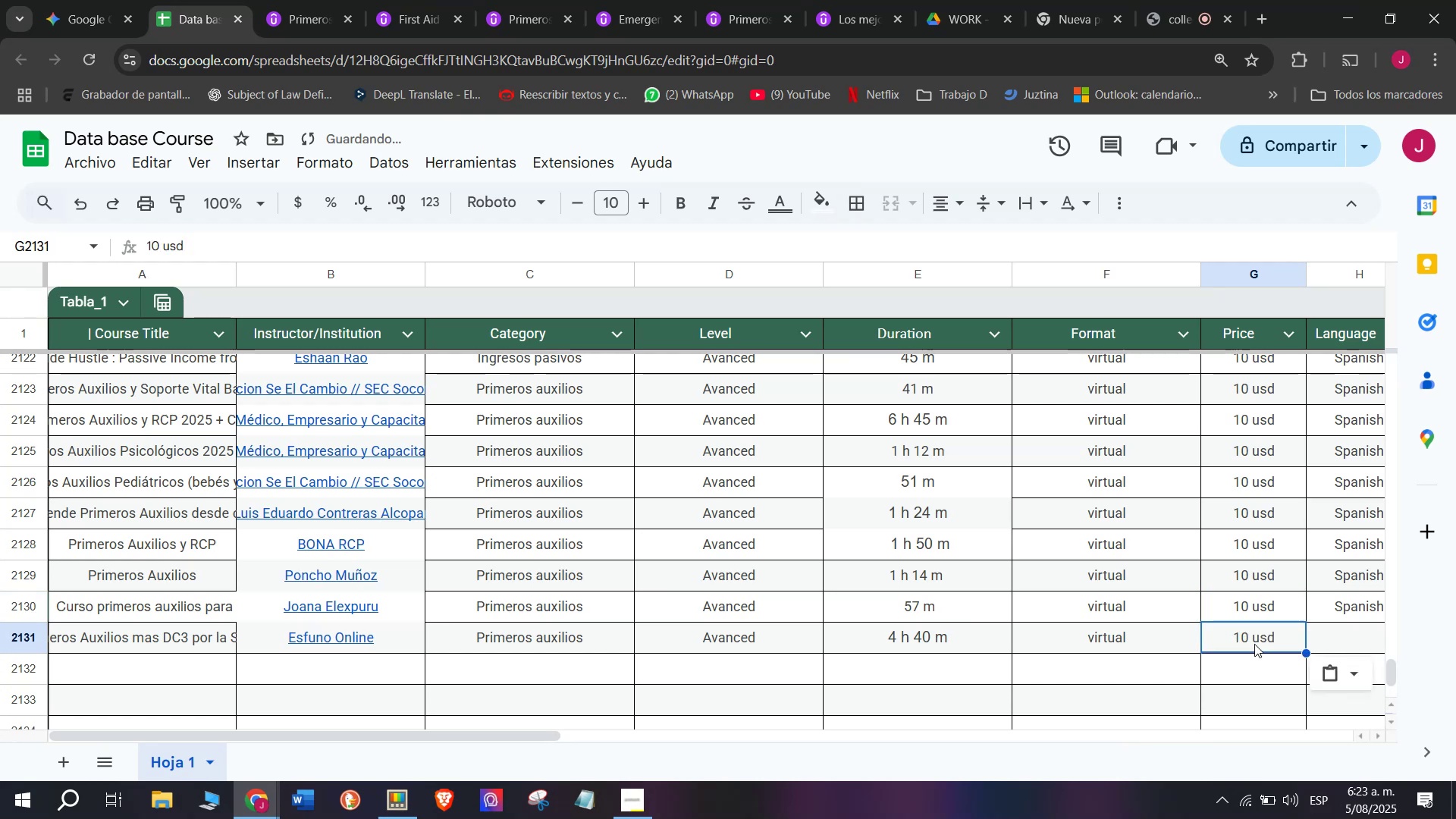 
key(Control+ControlLeft)
 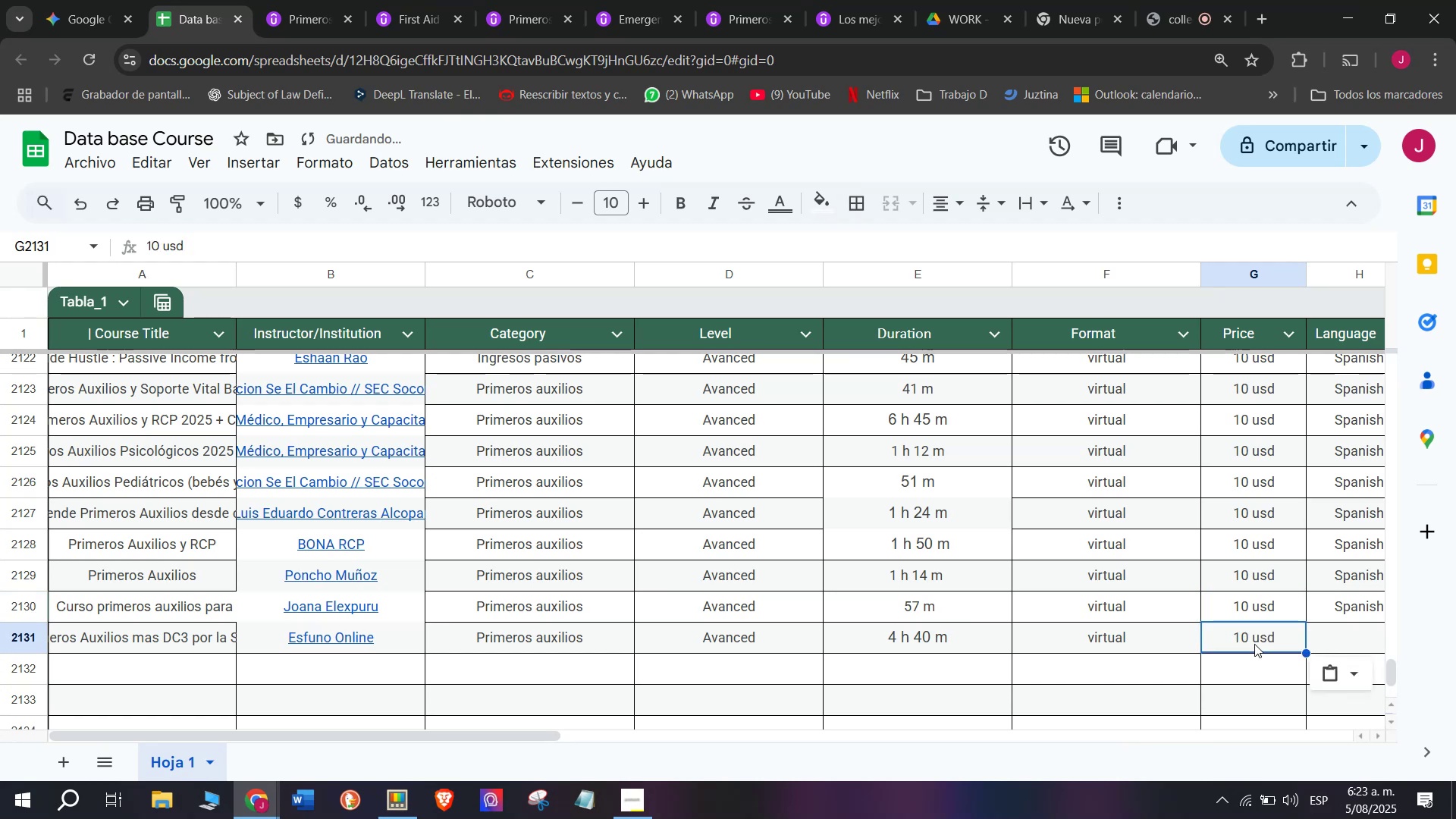 
key(Control+V)
 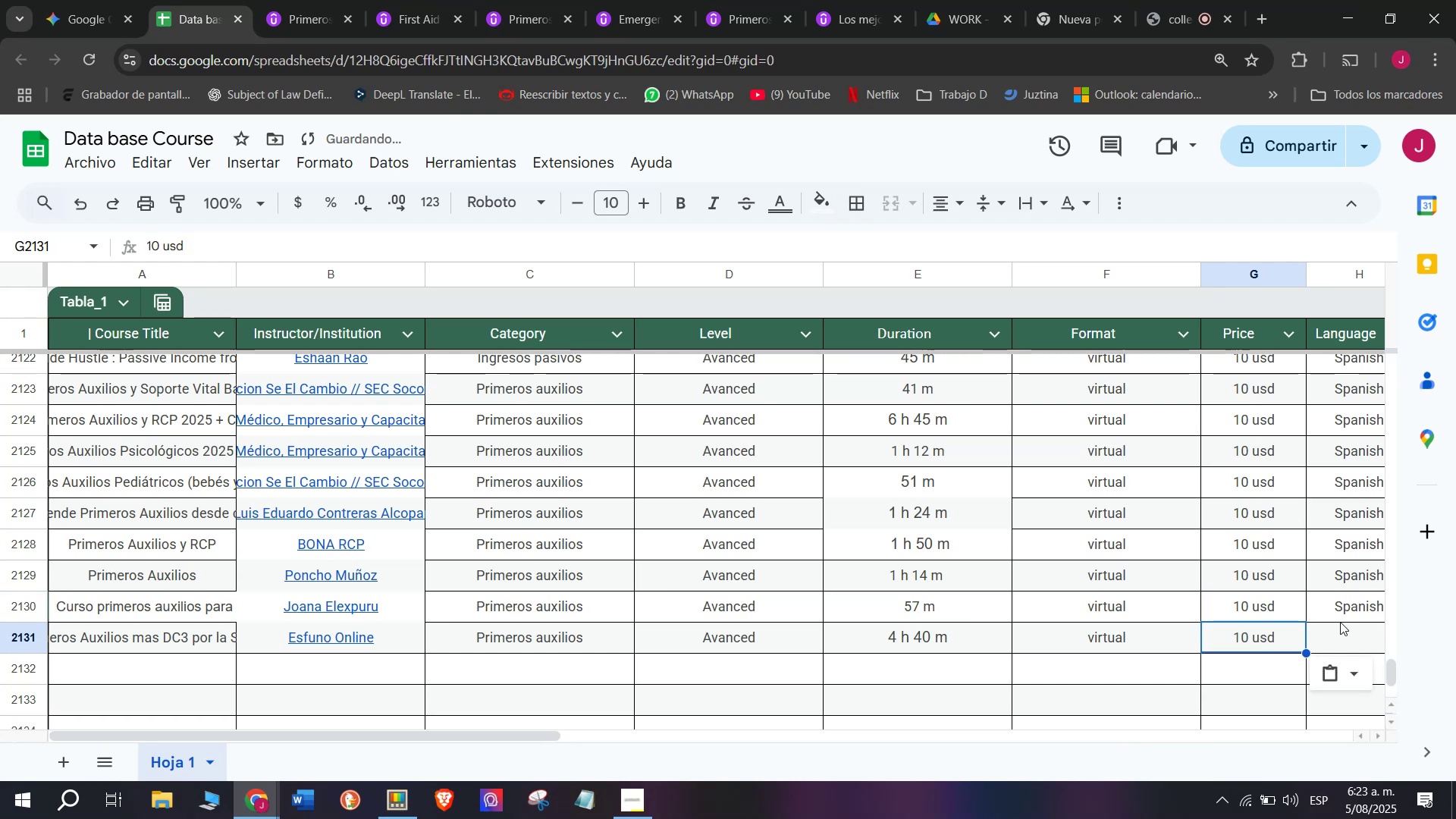 
left_click([1343, 621])
 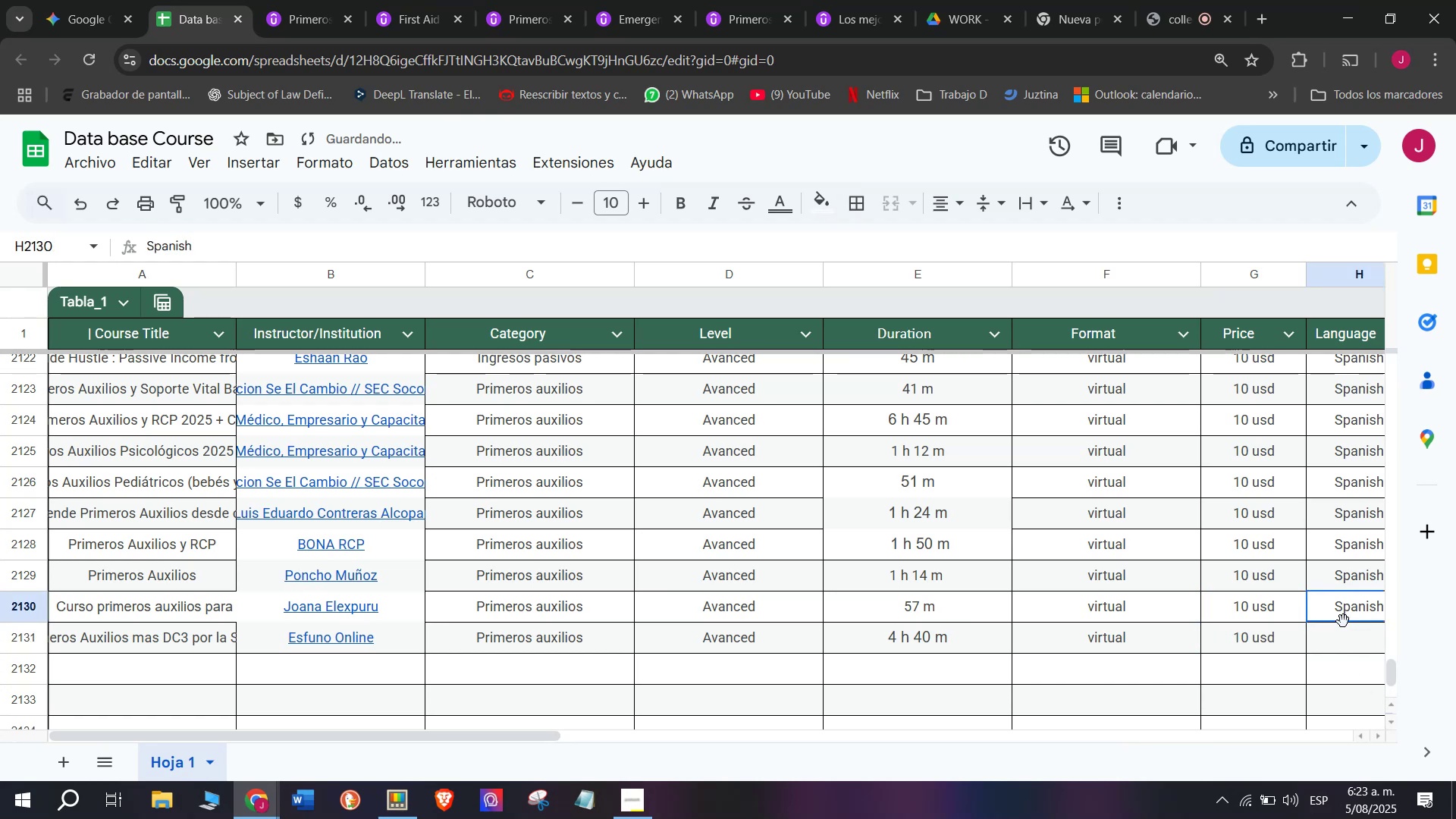 
key(Break)
 